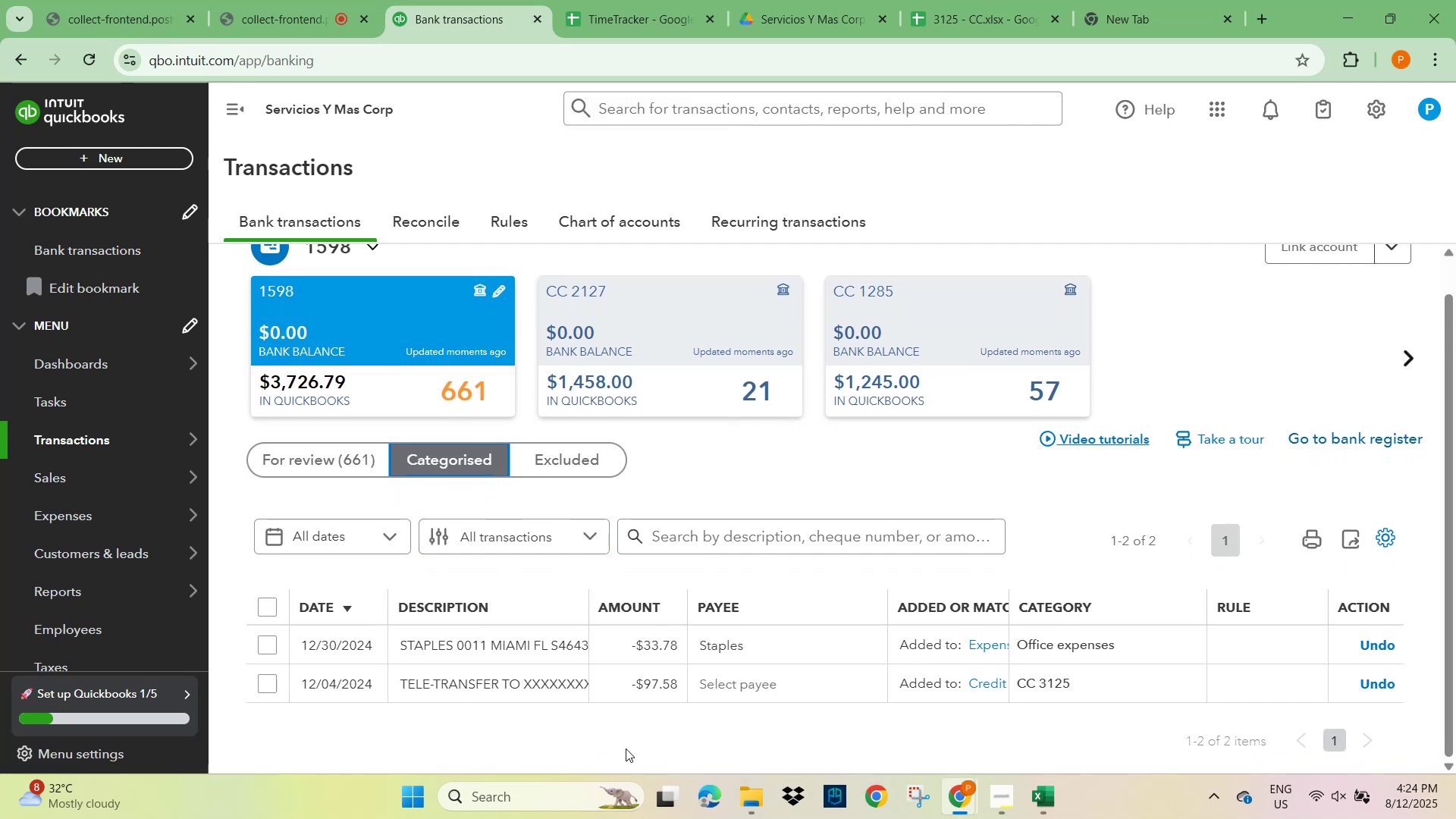 
scroll: coordinate [301, 347], scroll_direction: up, amount: 6.0
 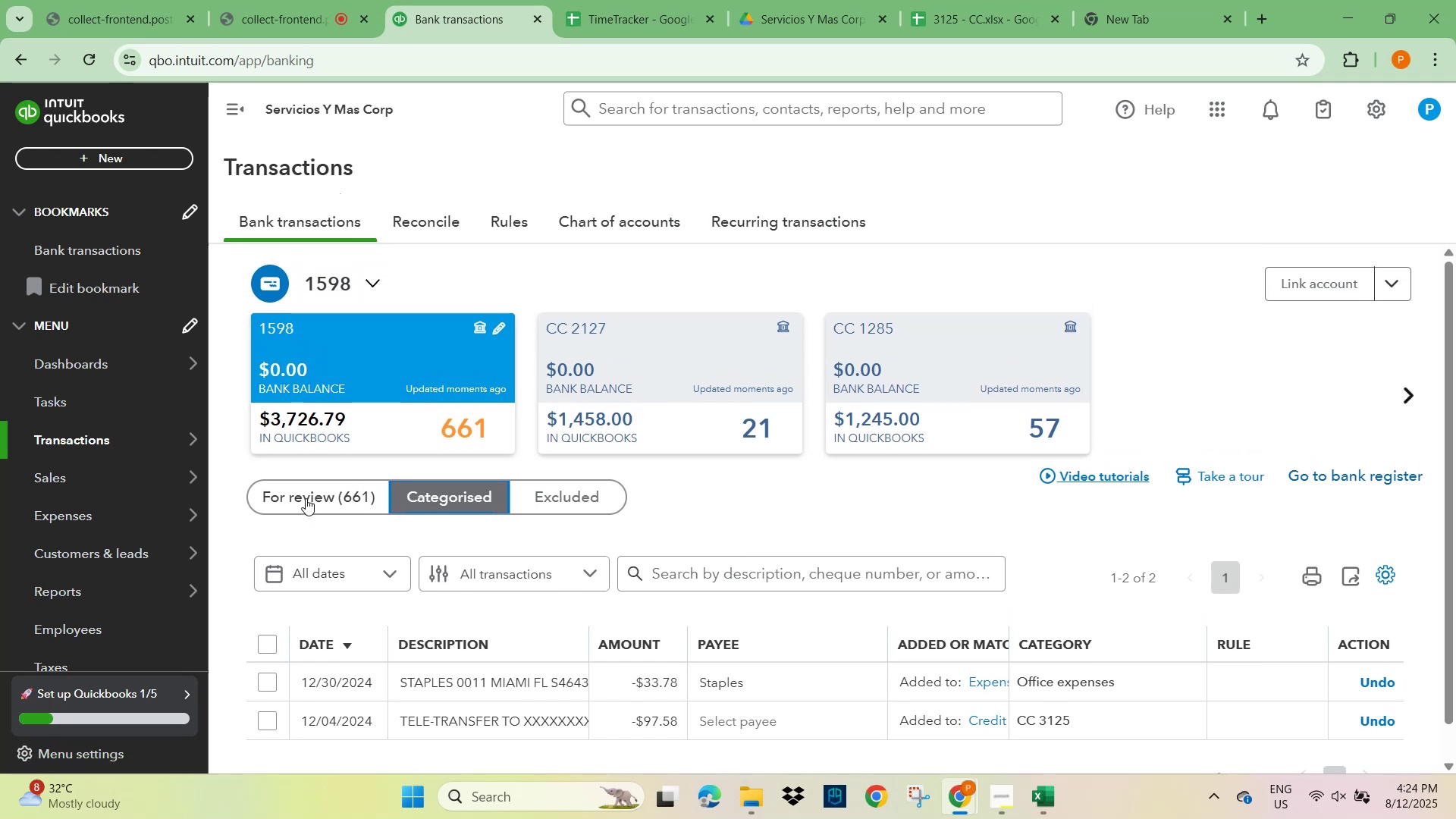 
scroll: coordinate [457, 575], scroll_direction: down, amount: 4.0
 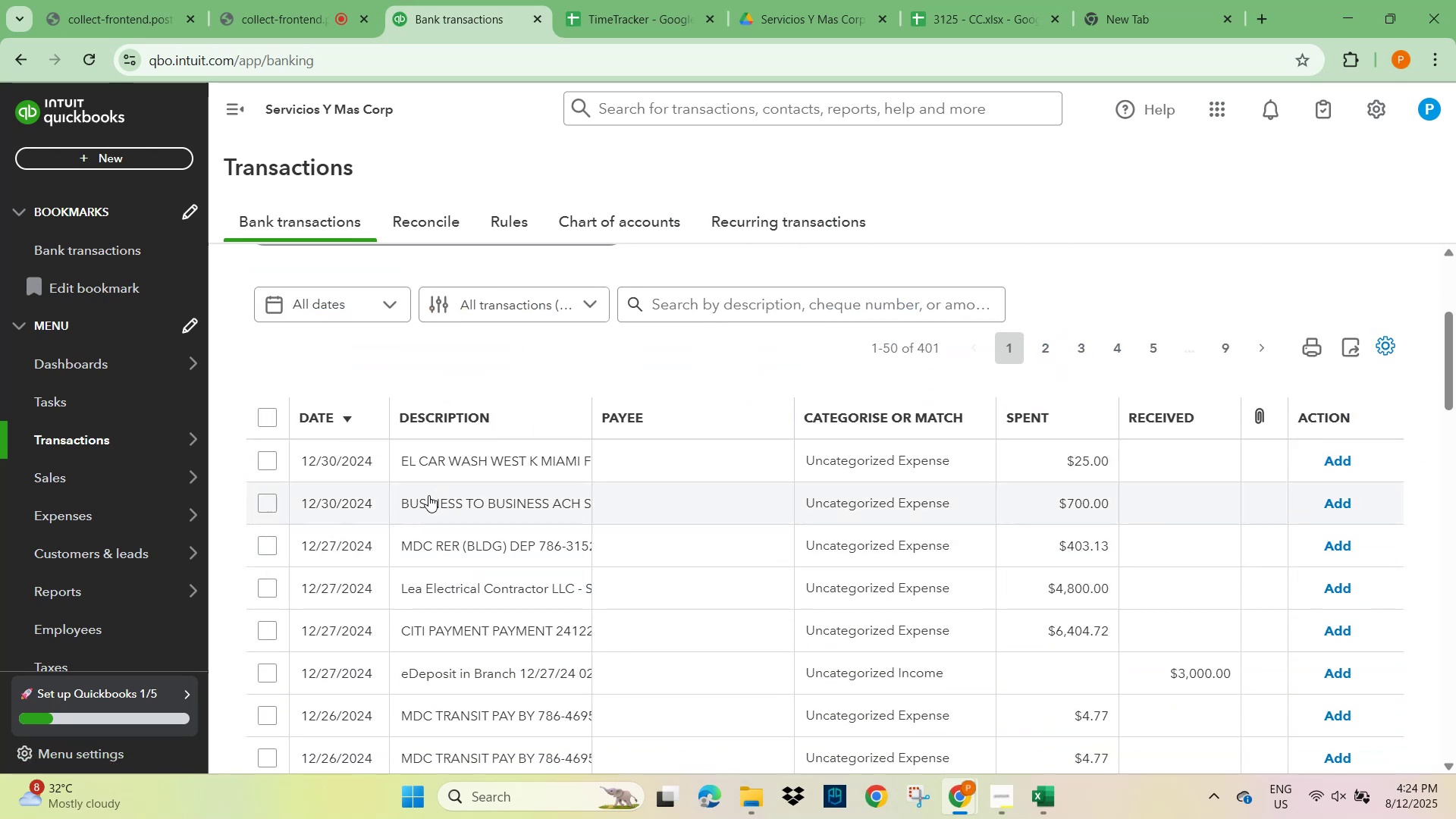 
left_click([453, 594])
 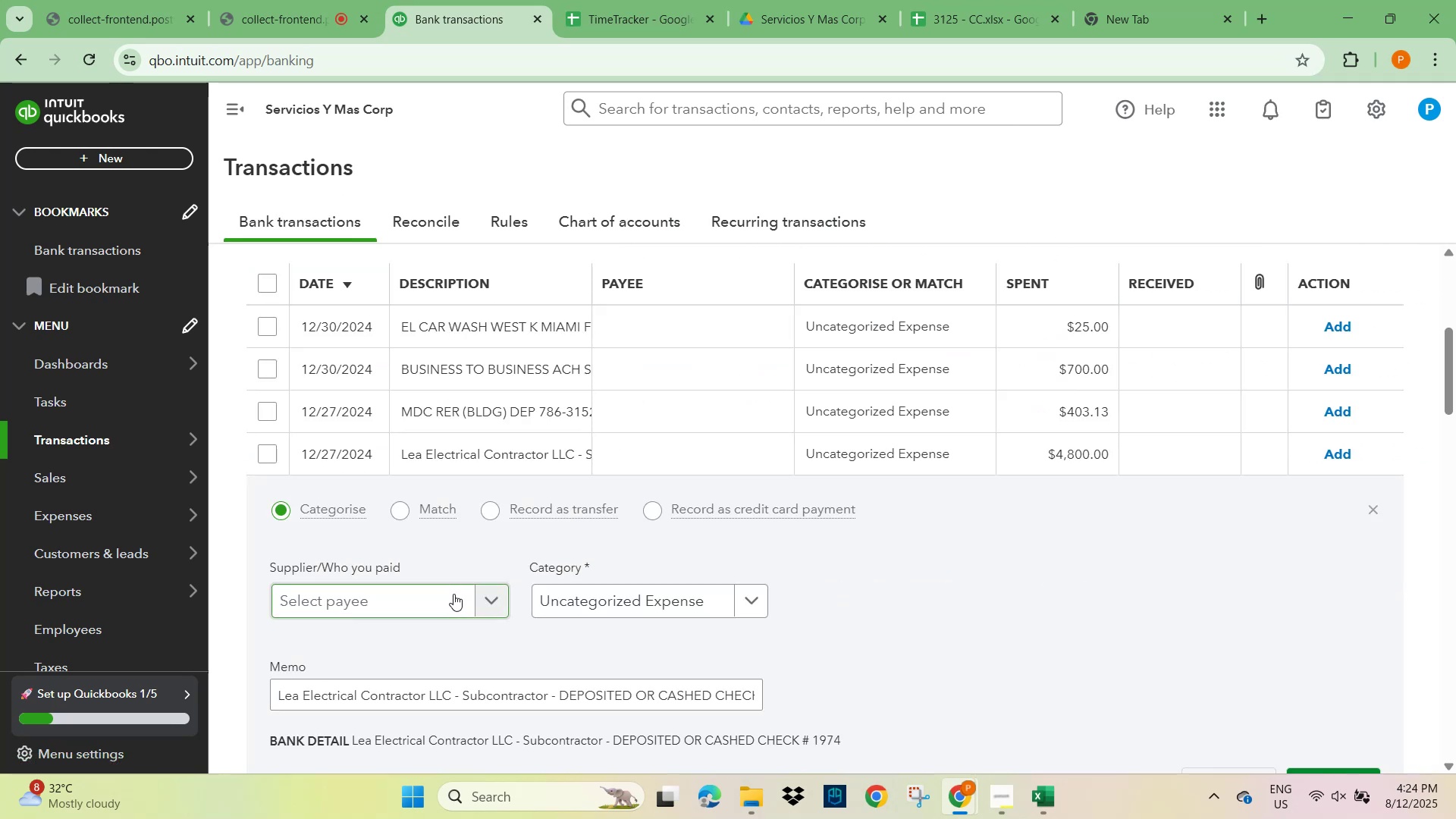 
scroll: coordinate [542, 590], scroll_direction: down, amount: 2.0
 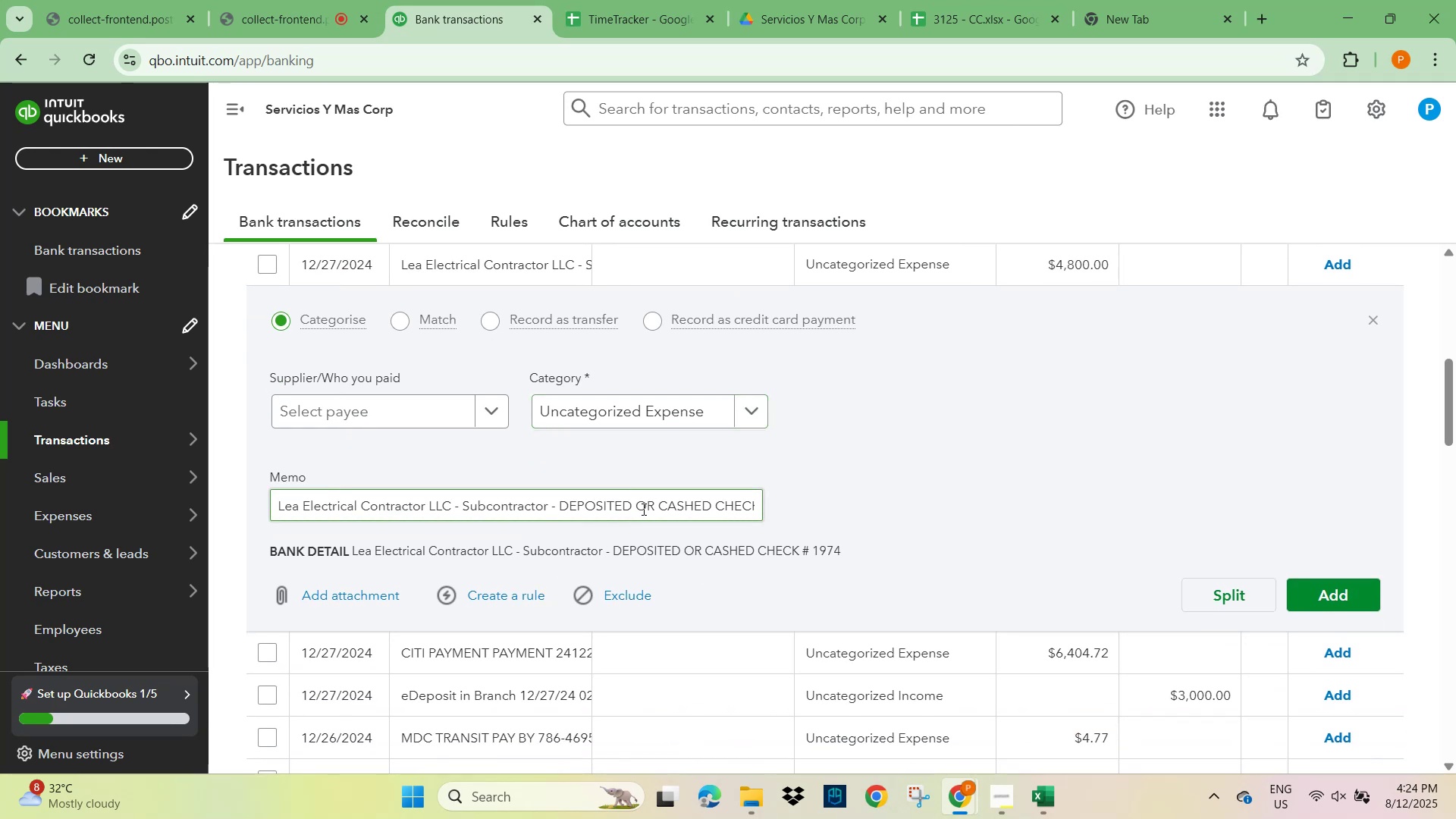 
left_click([648, 506])
 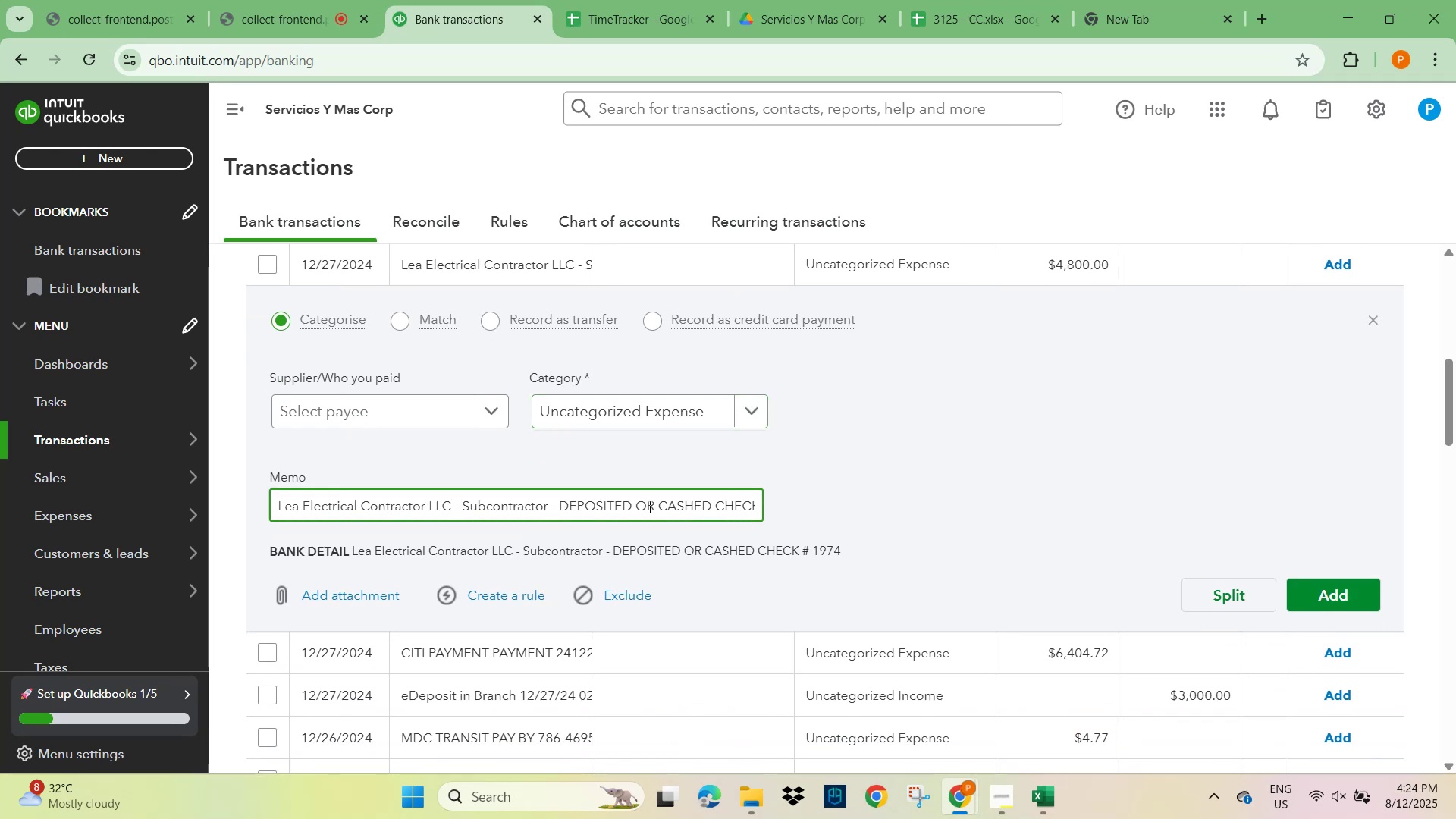 
hold_key(key=ArrowRight, duration=1.54)
 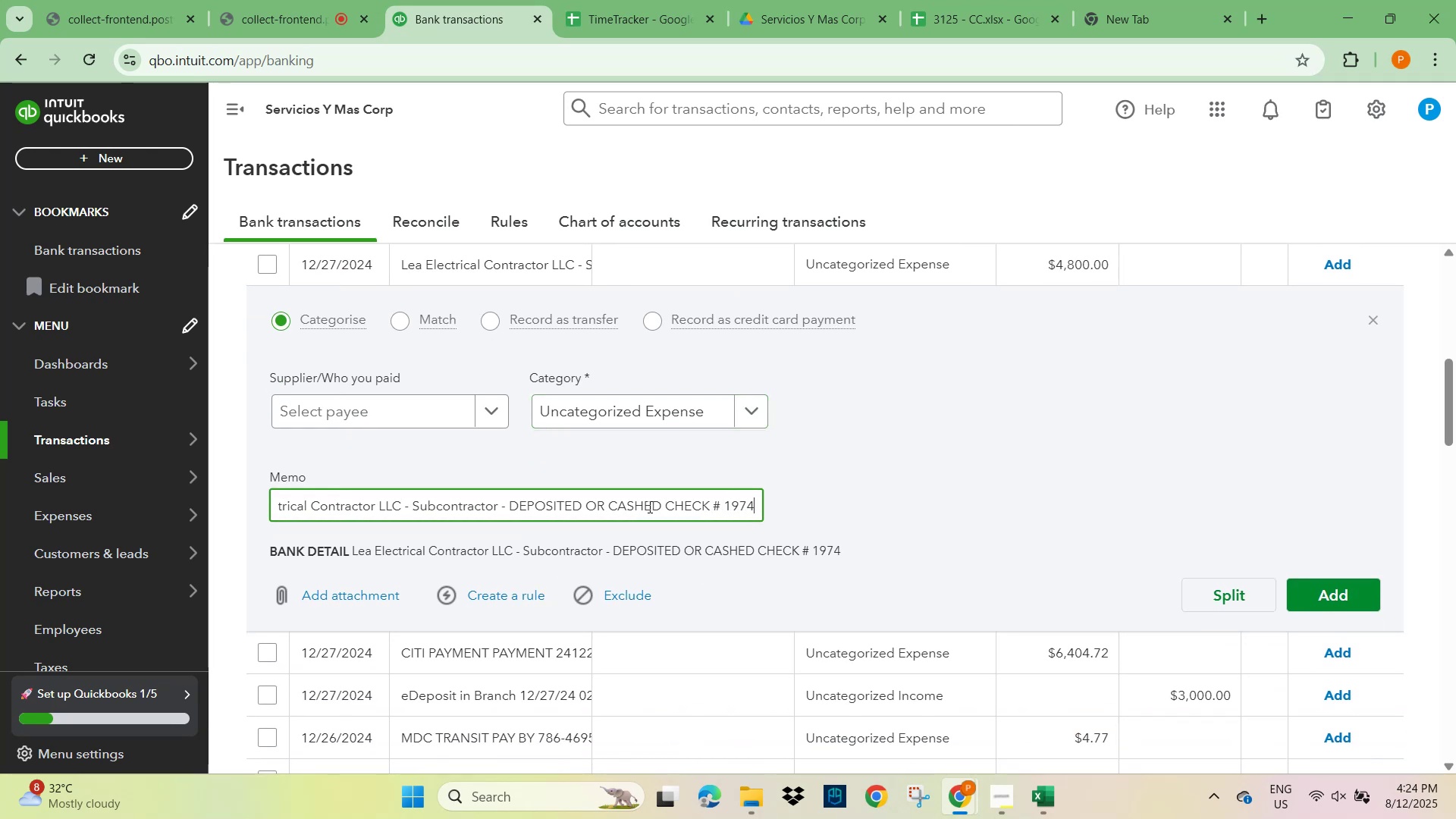 
key(ArrowRight)
 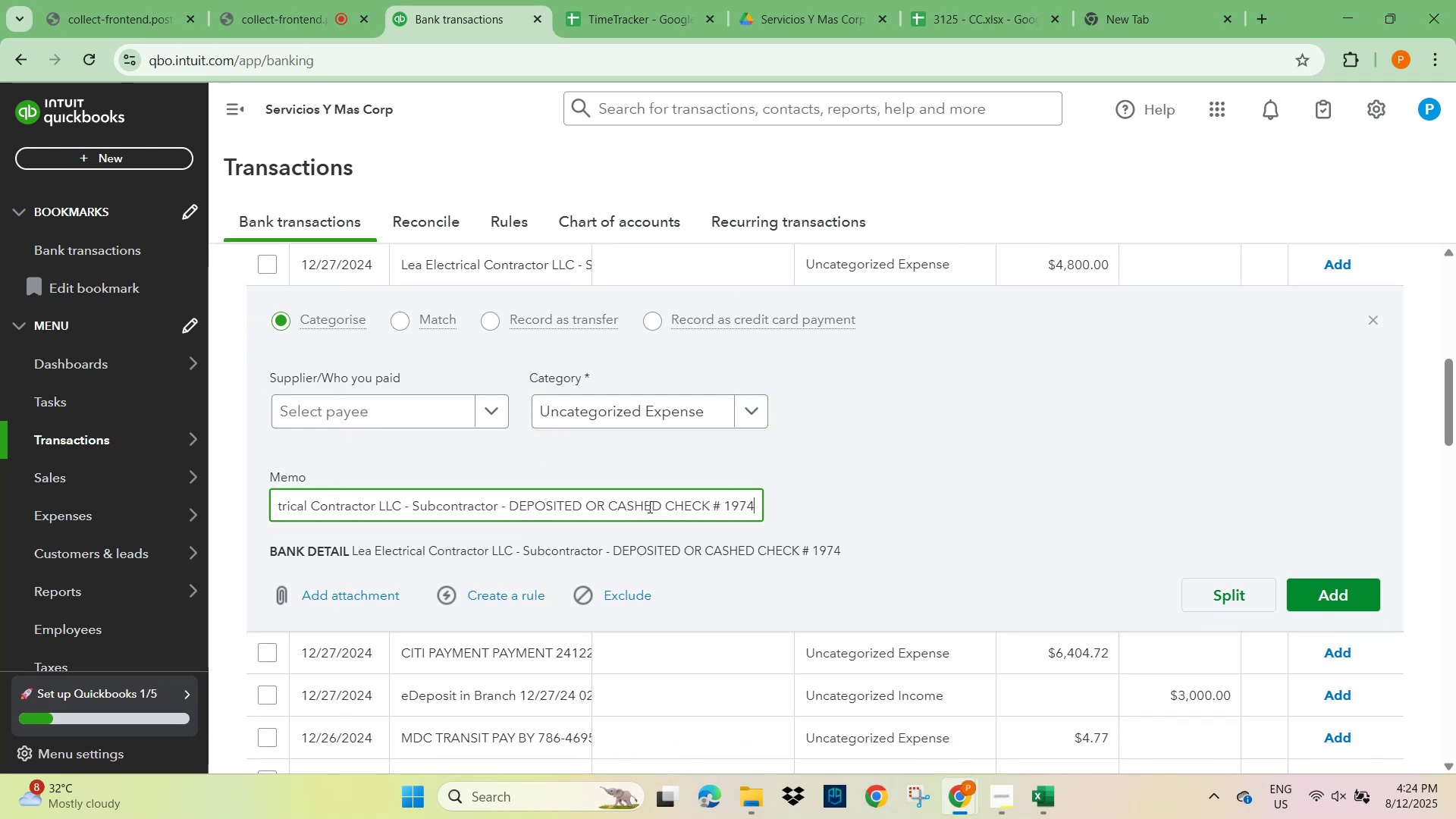 
key(ArrowRight)
 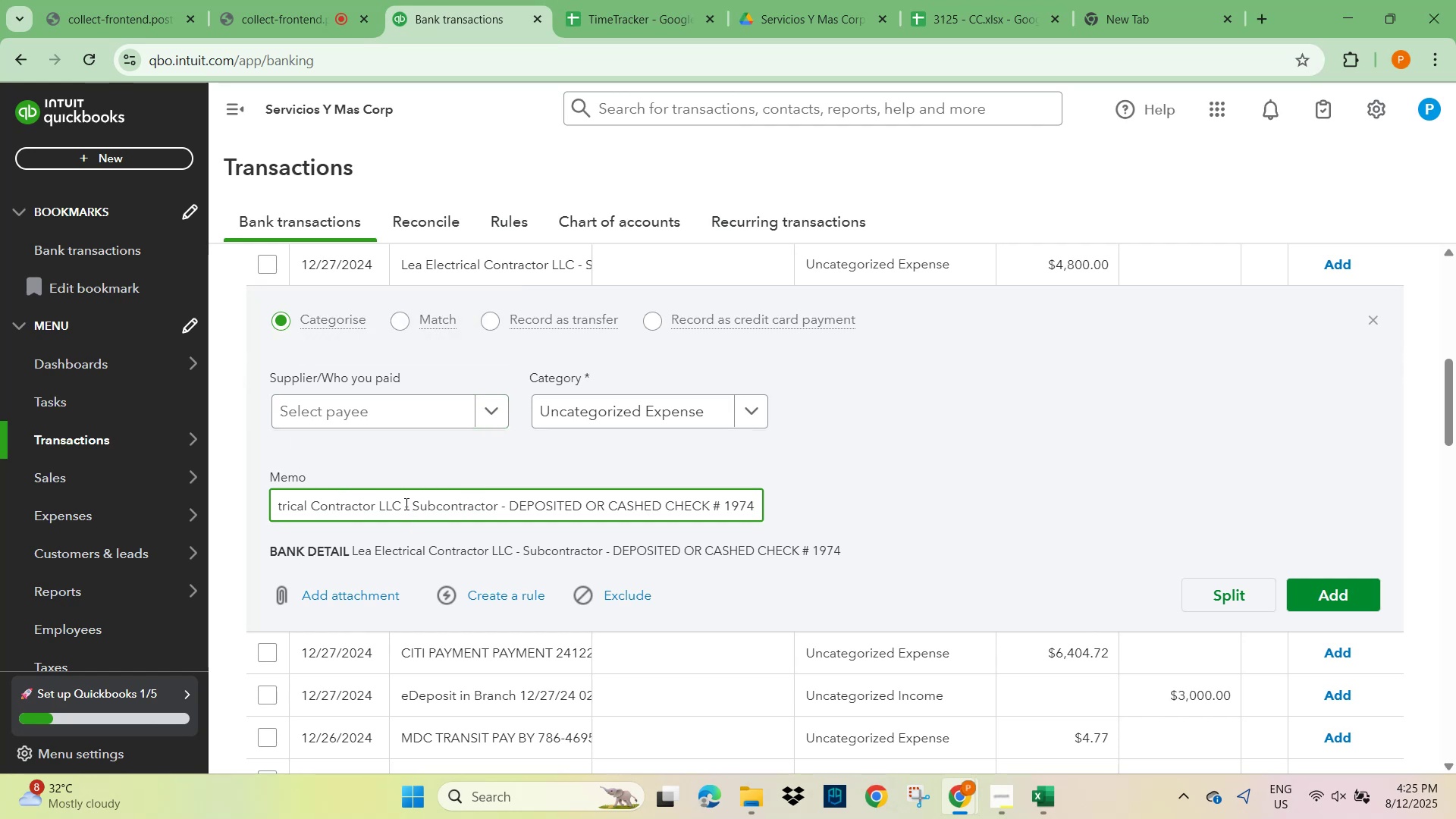 
wait(17.46)
 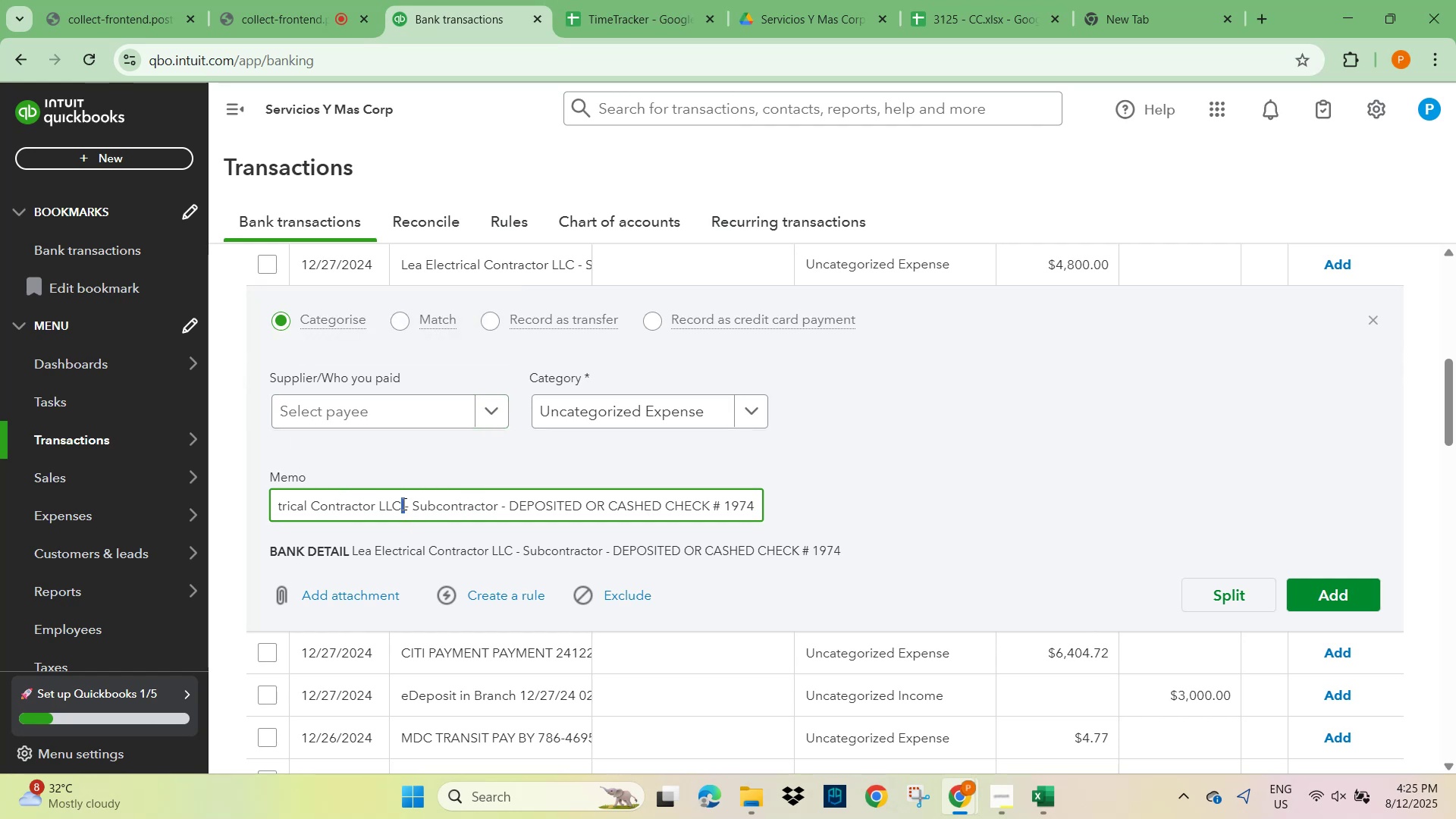 
key(Control+C)
 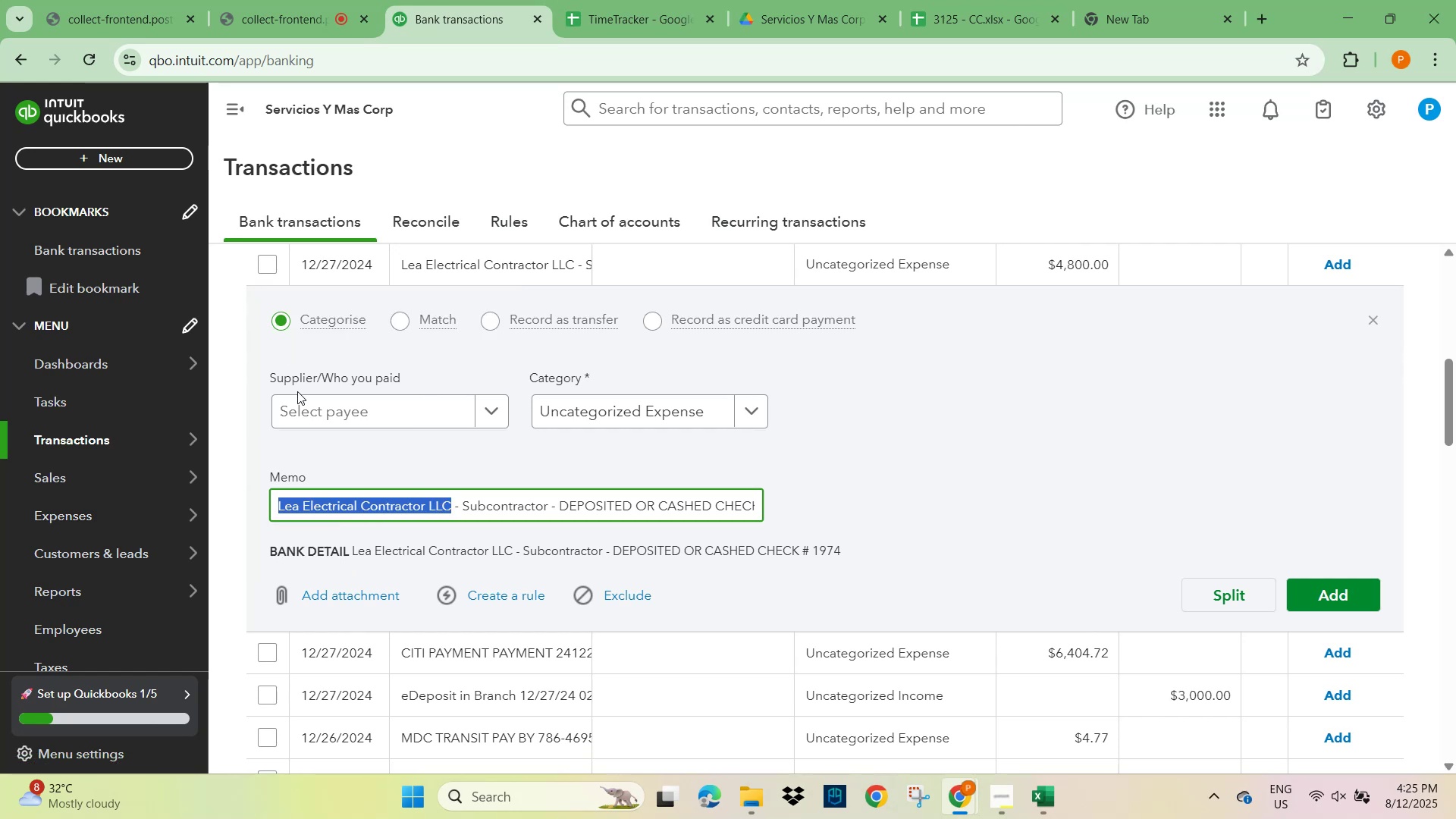 
left_click([335, 412])
 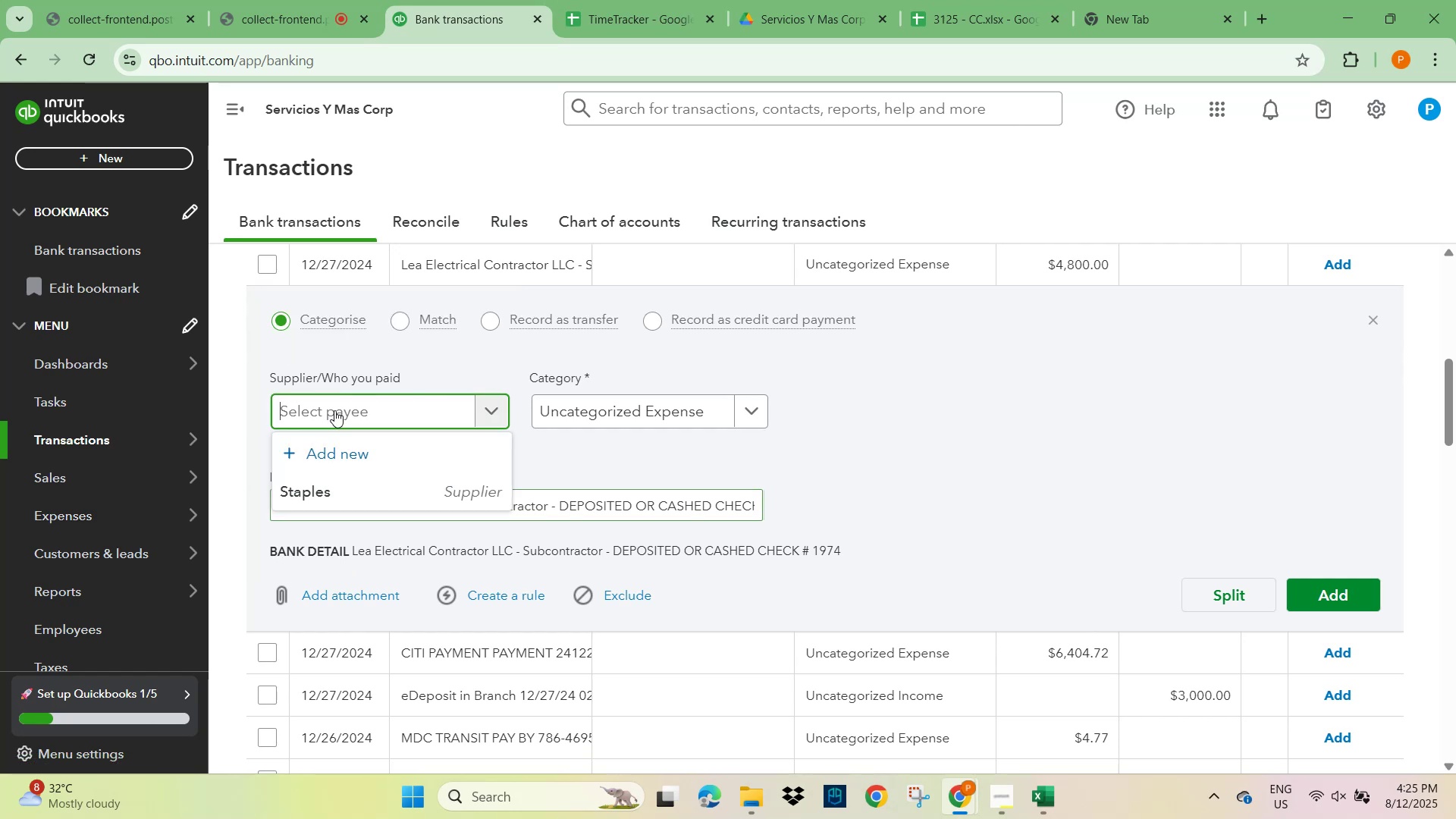 
key(Control+V)
 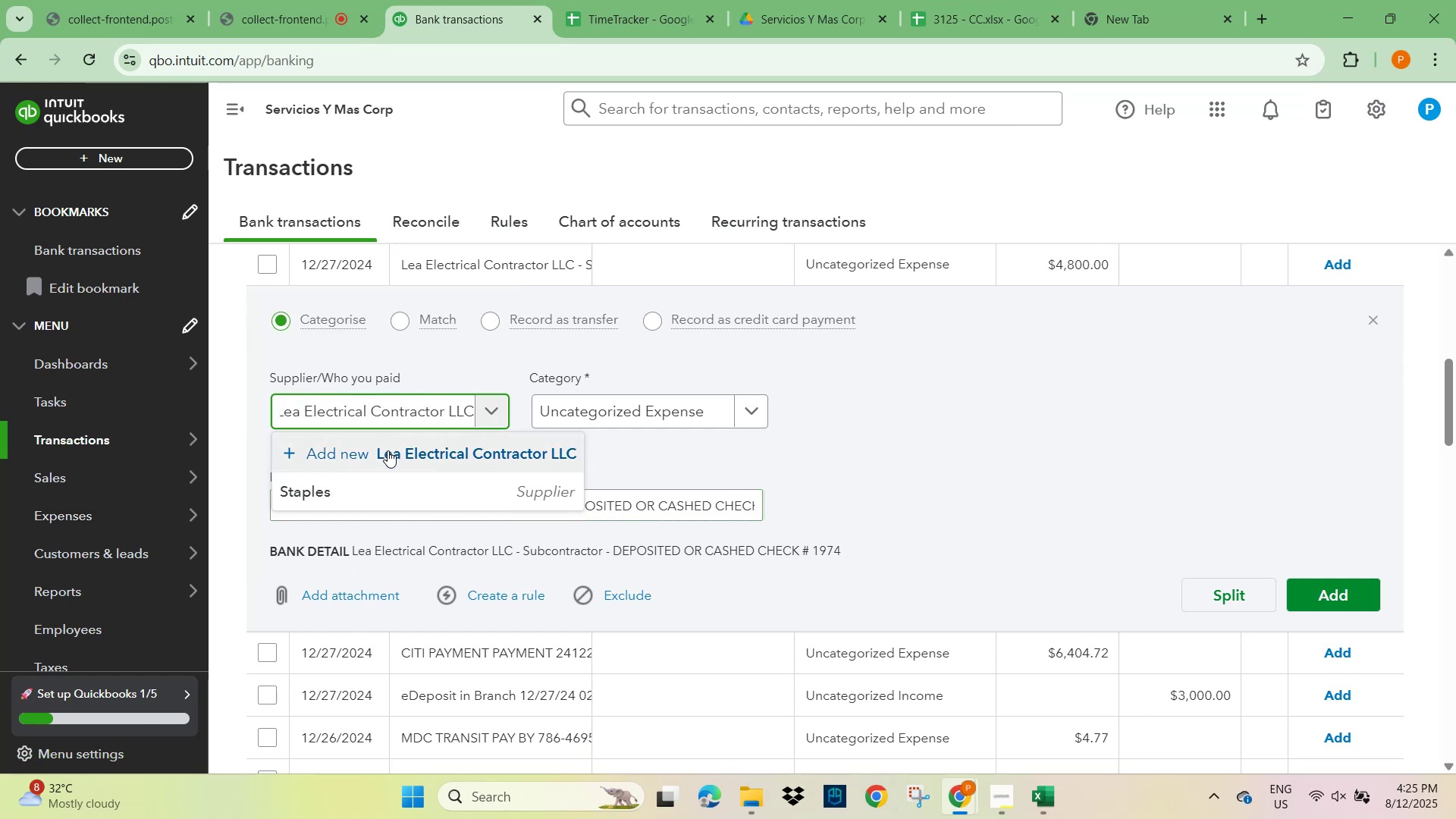 
left_click([388, 451])
 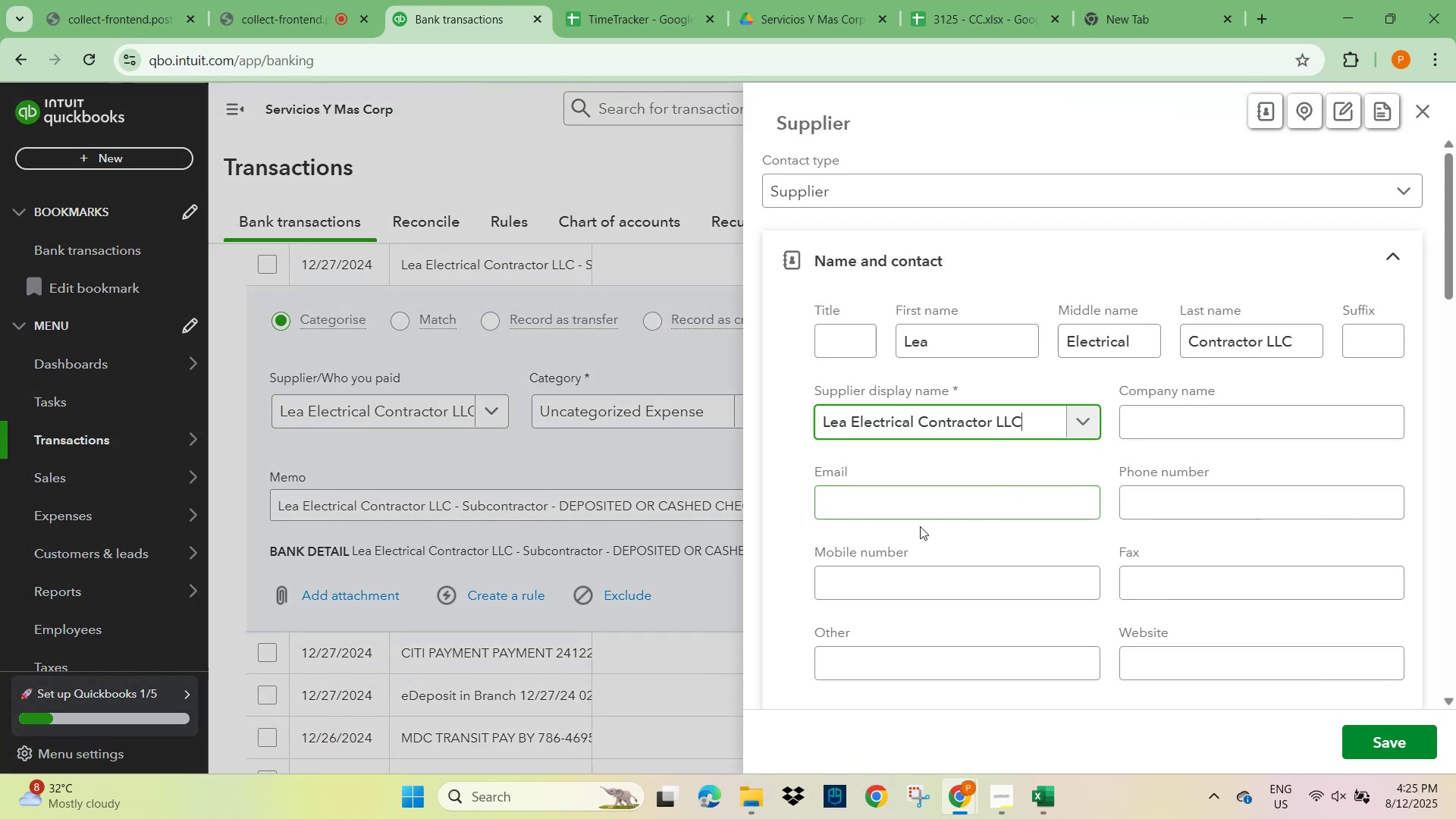 
scroll: coordinate [1025, 485], scroll_direction: down, amount: 16.0
 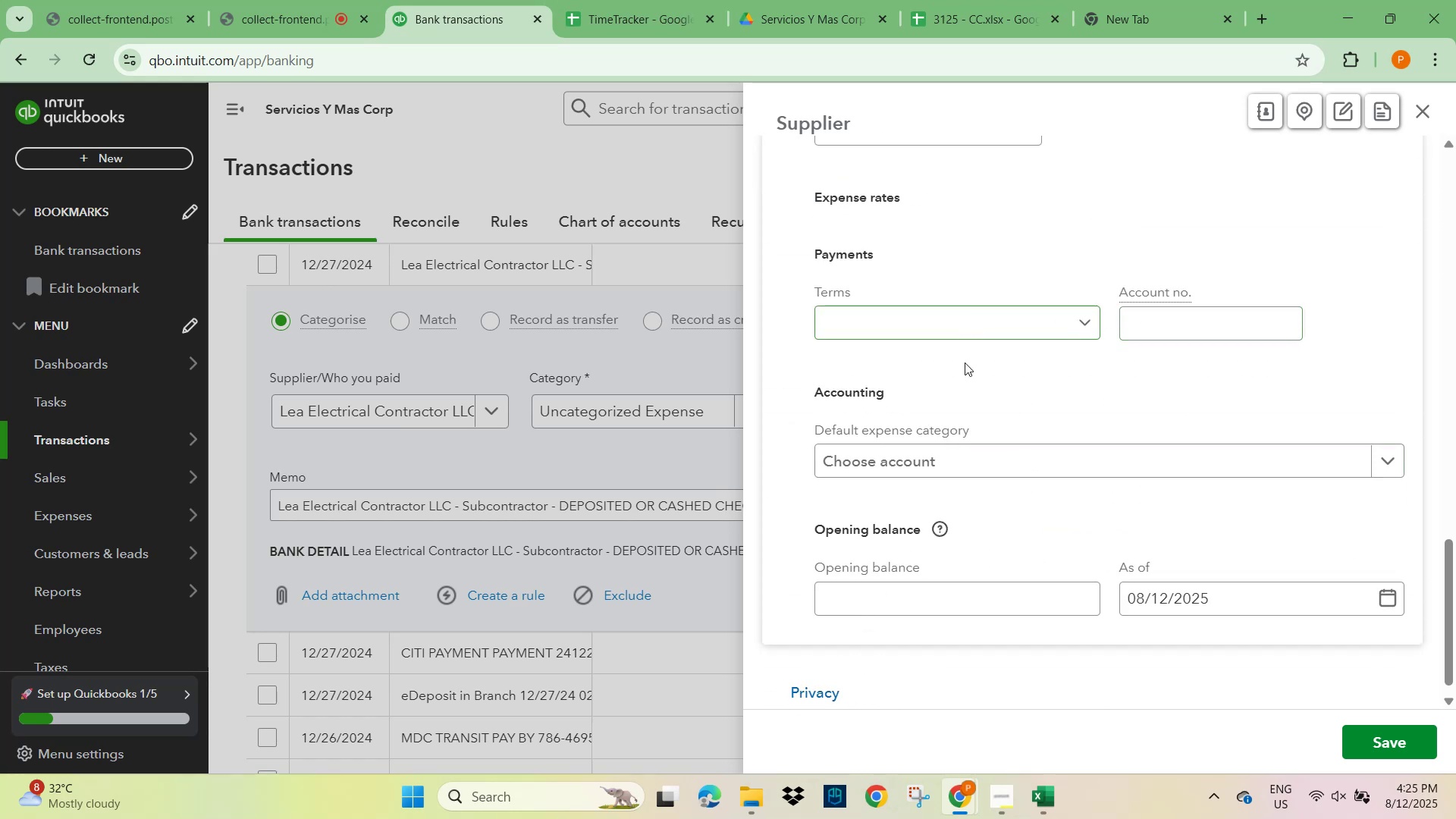 
left_click([900, 447])
 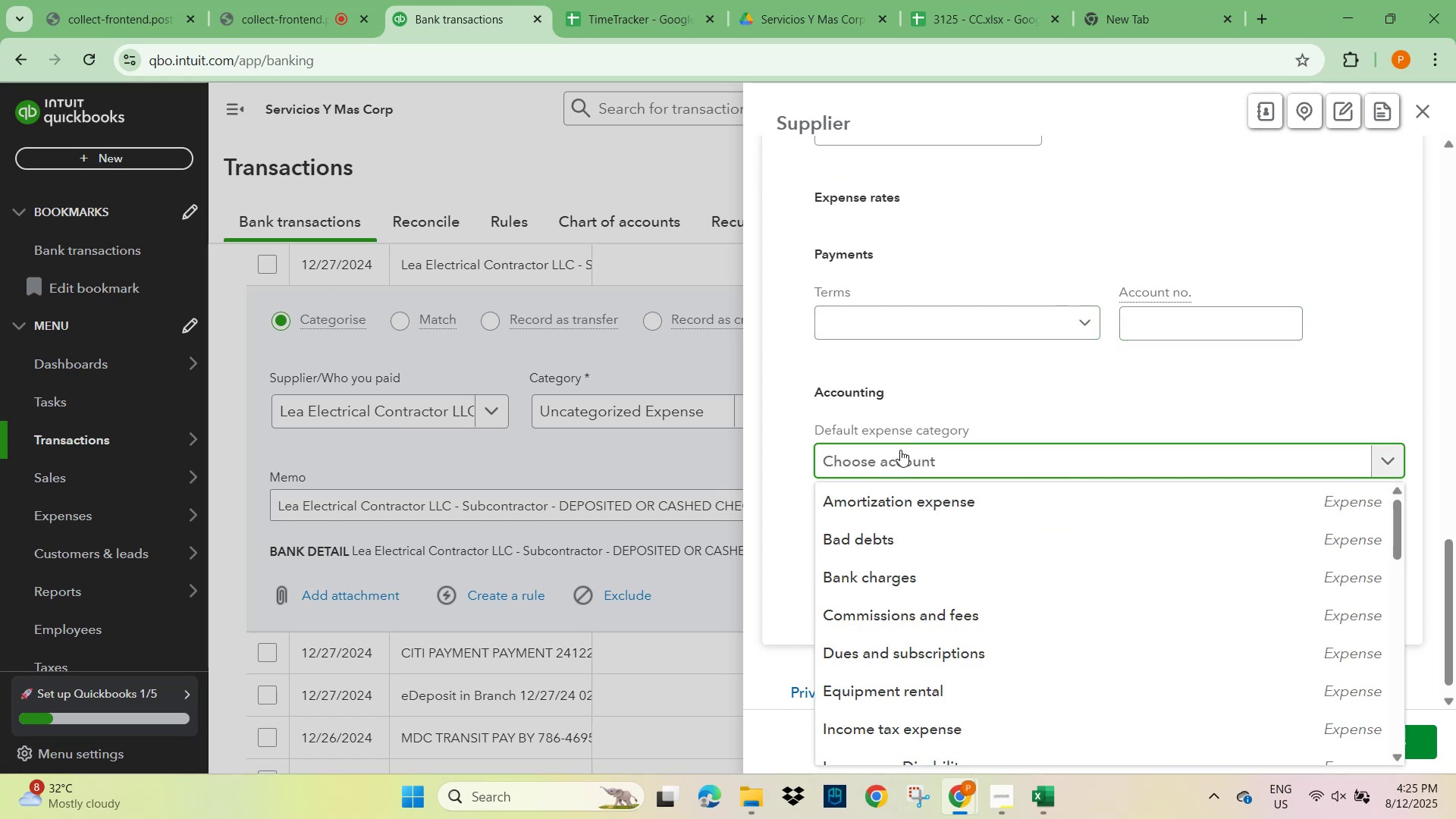 
type(elec)
key(Backspace)
key(Backspace)
key(Backspace)
key(Backspace)
key(Backspace)
key(Backspace)
key(Backspace)
key(Backspace)
type(repai)
 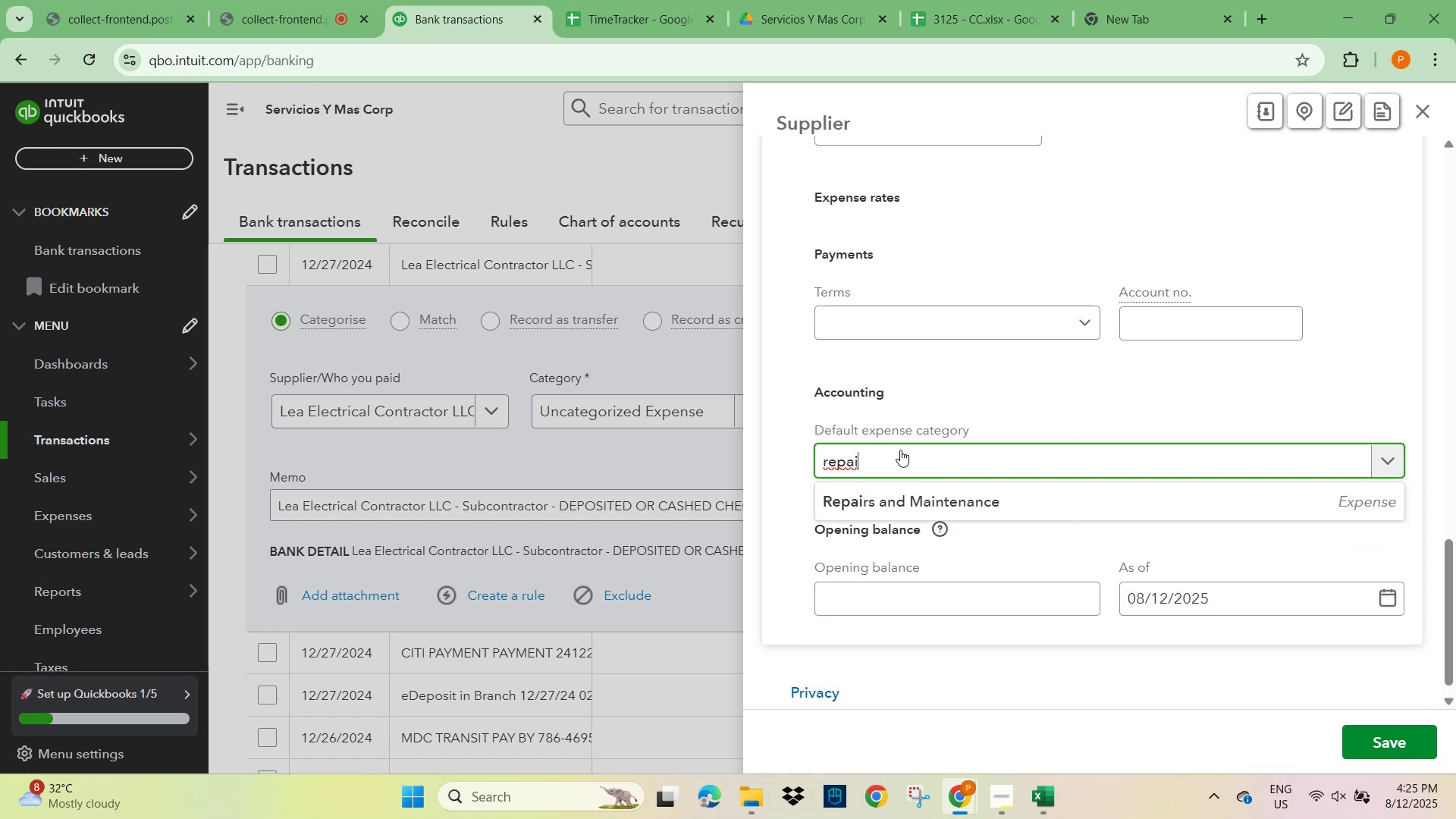 
left_click([952, 495])
 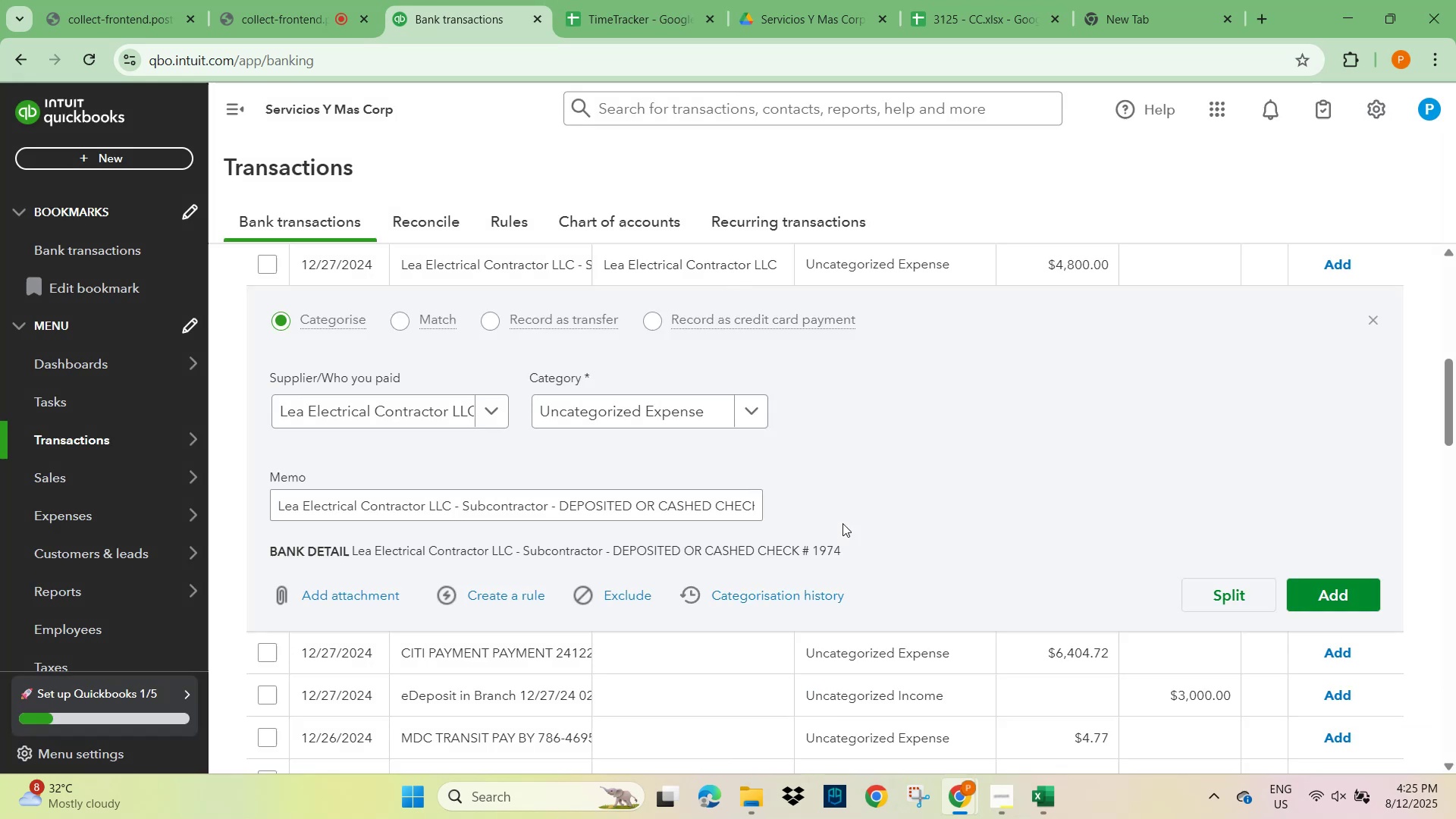 
left_click([667, 410])
 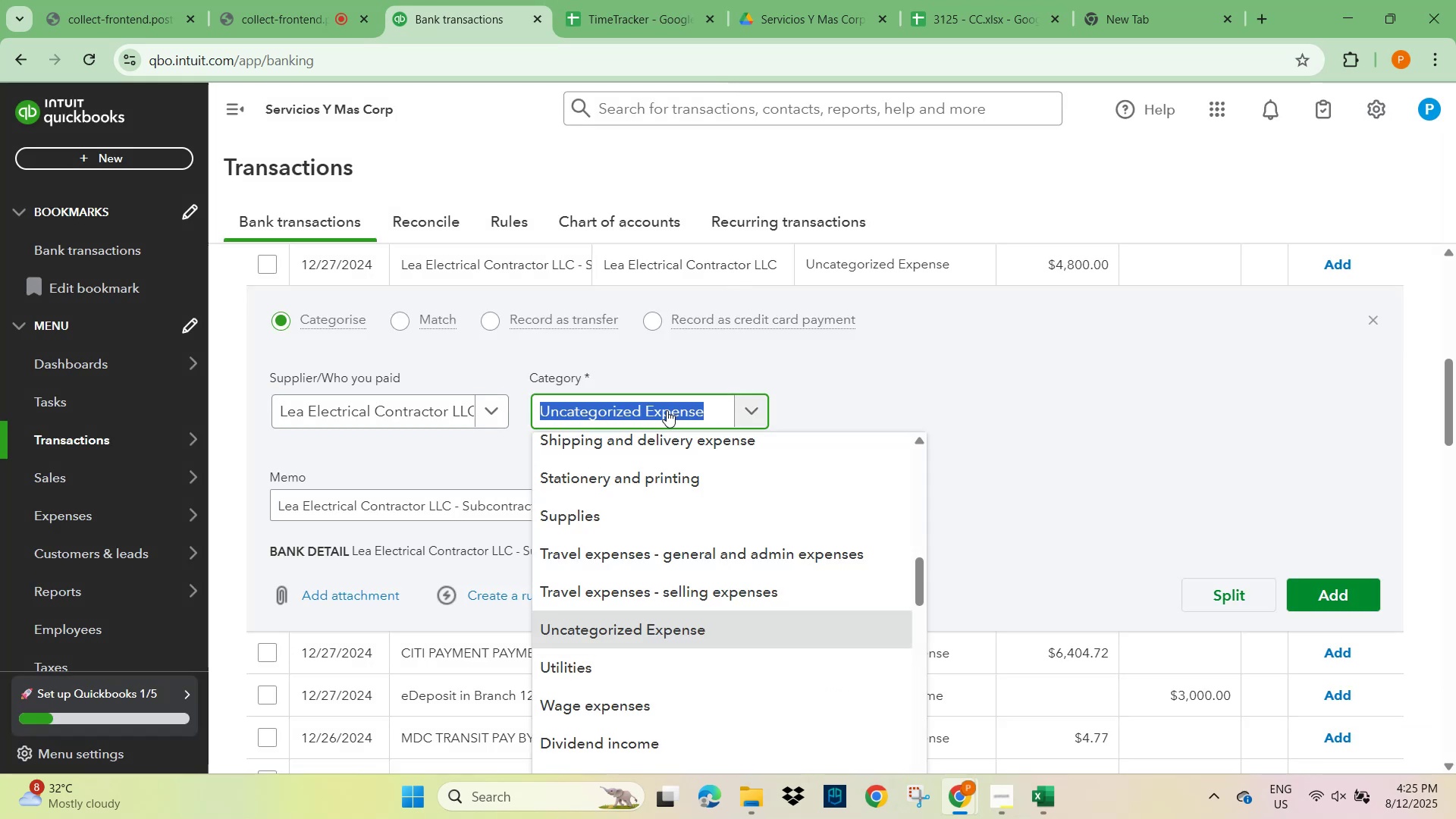 
type(repair)
 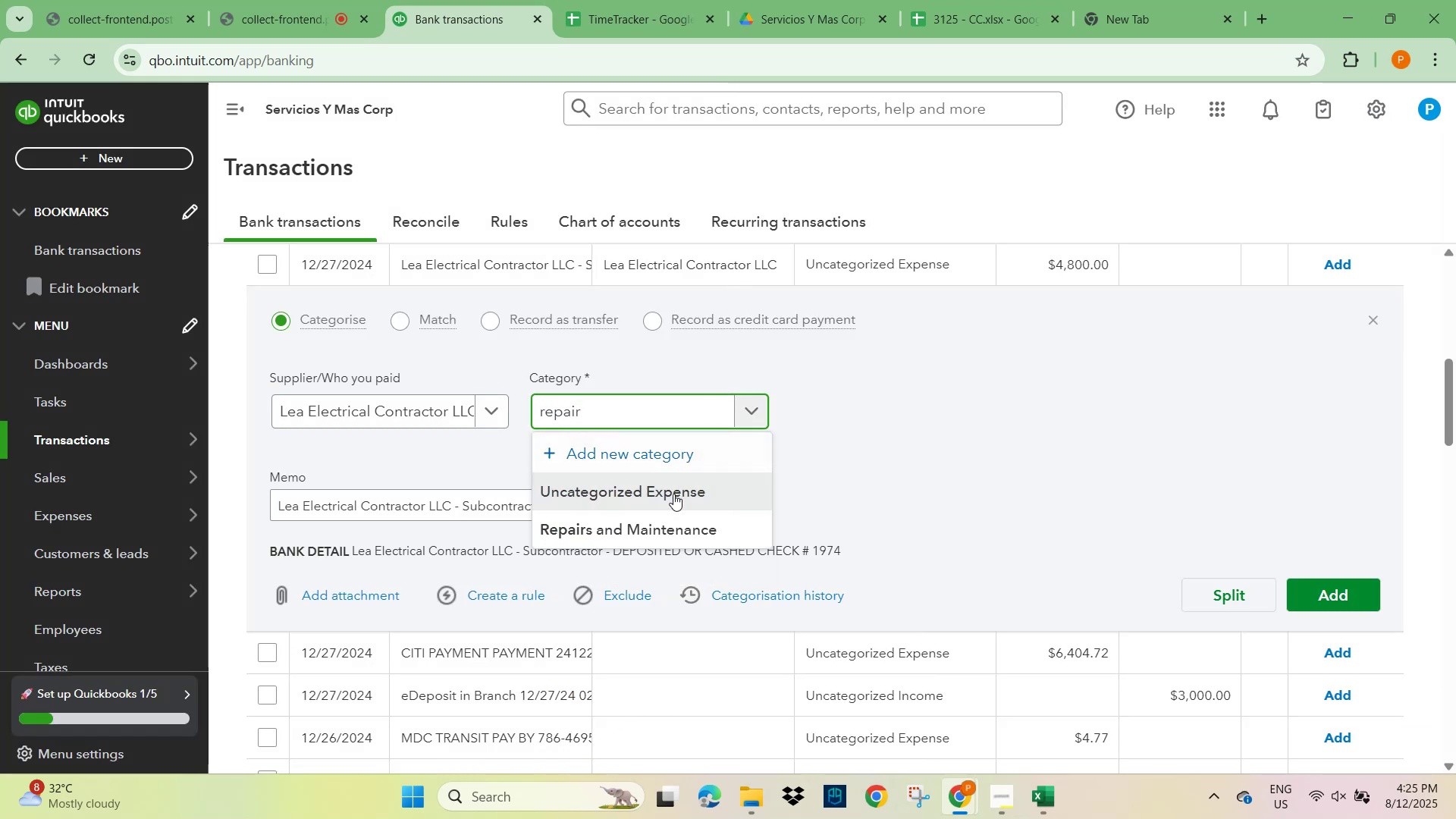 
left_click([660, 529])
 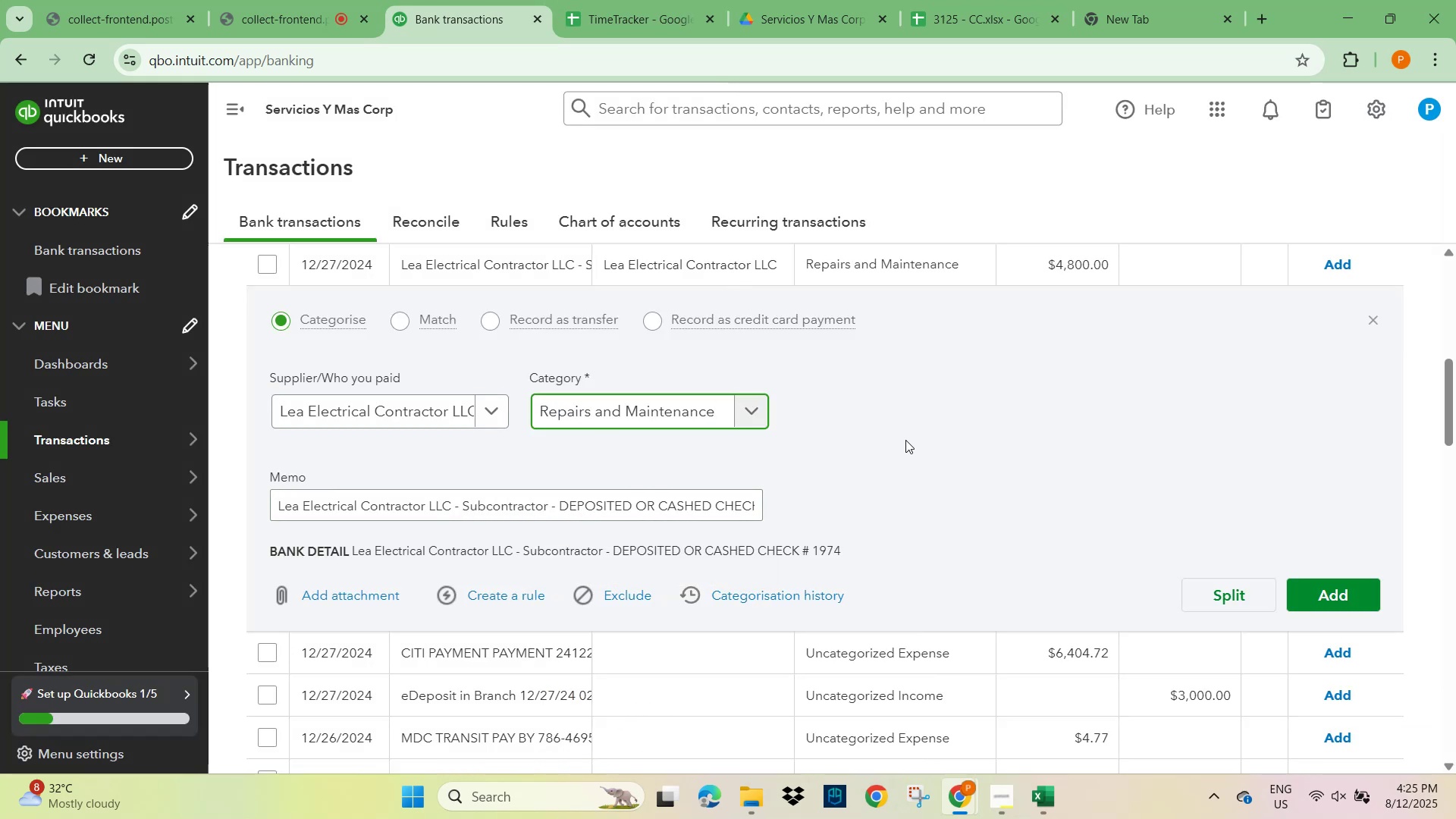 
left_click([905, 440])
 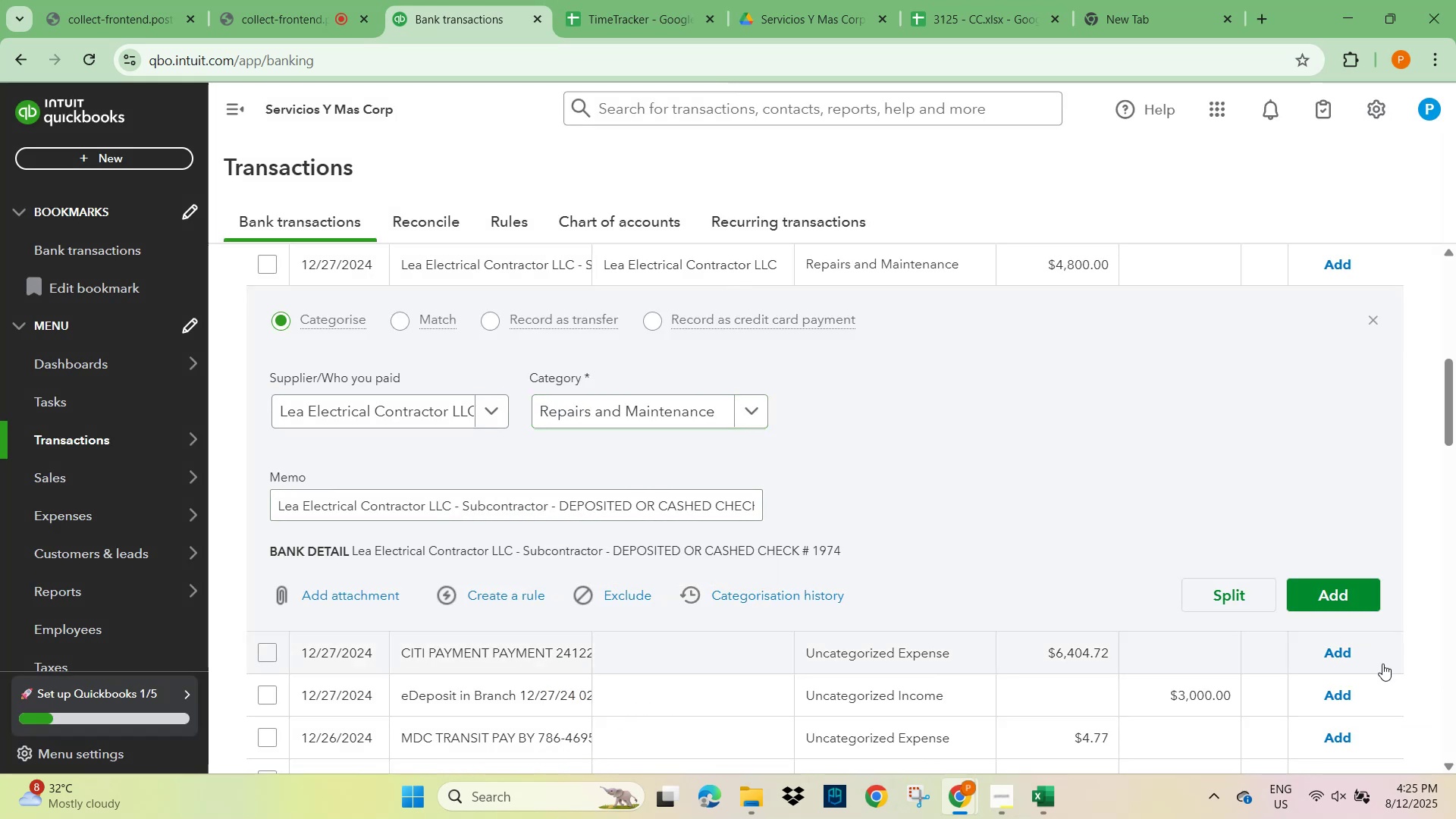 
scroll: coordinate [1085, 475], scroll_direction: up, amount: 2.0
 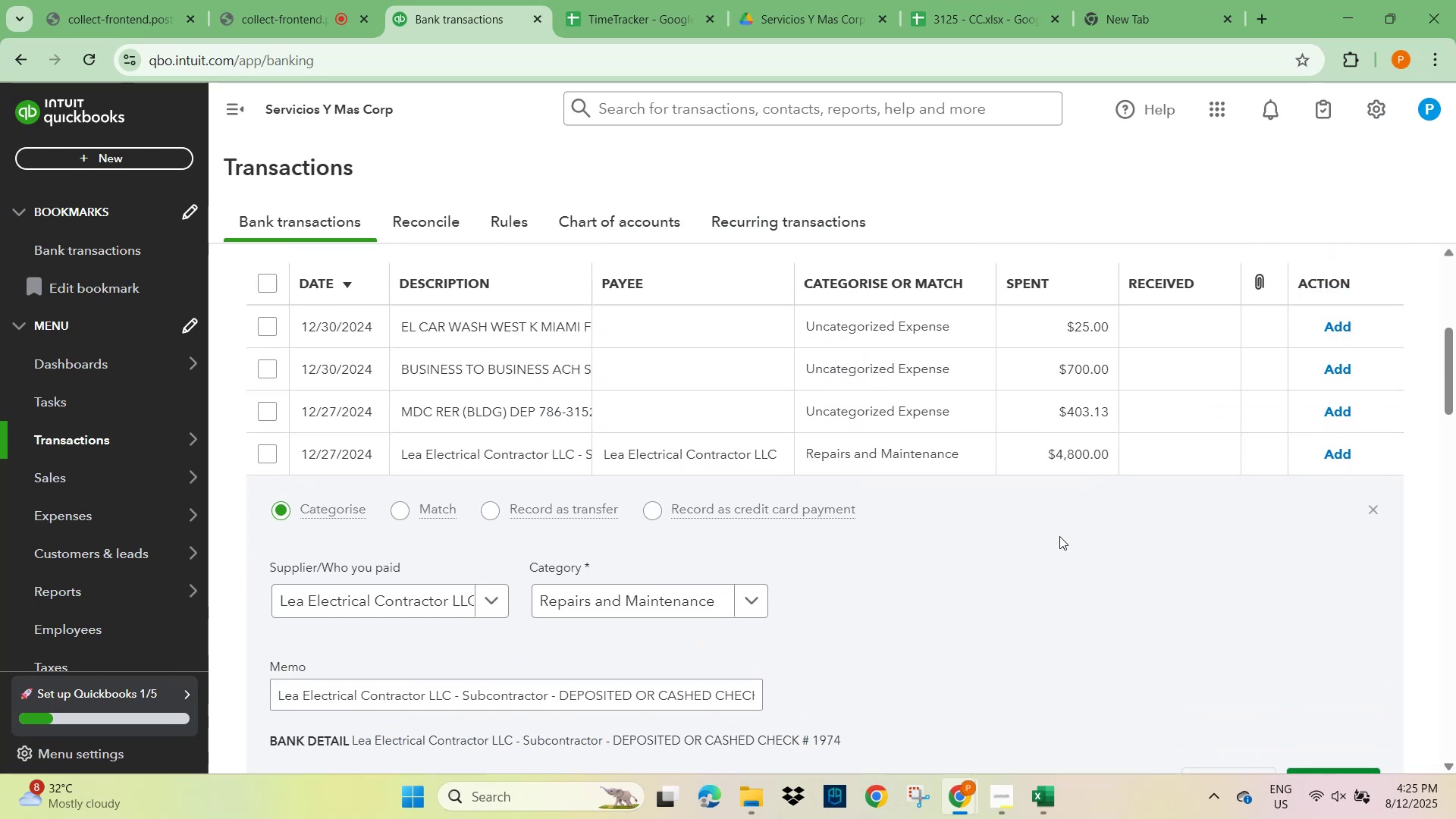 
scroll: coordinate [1059, 551], scroll_direction: down, amount: 3.0
 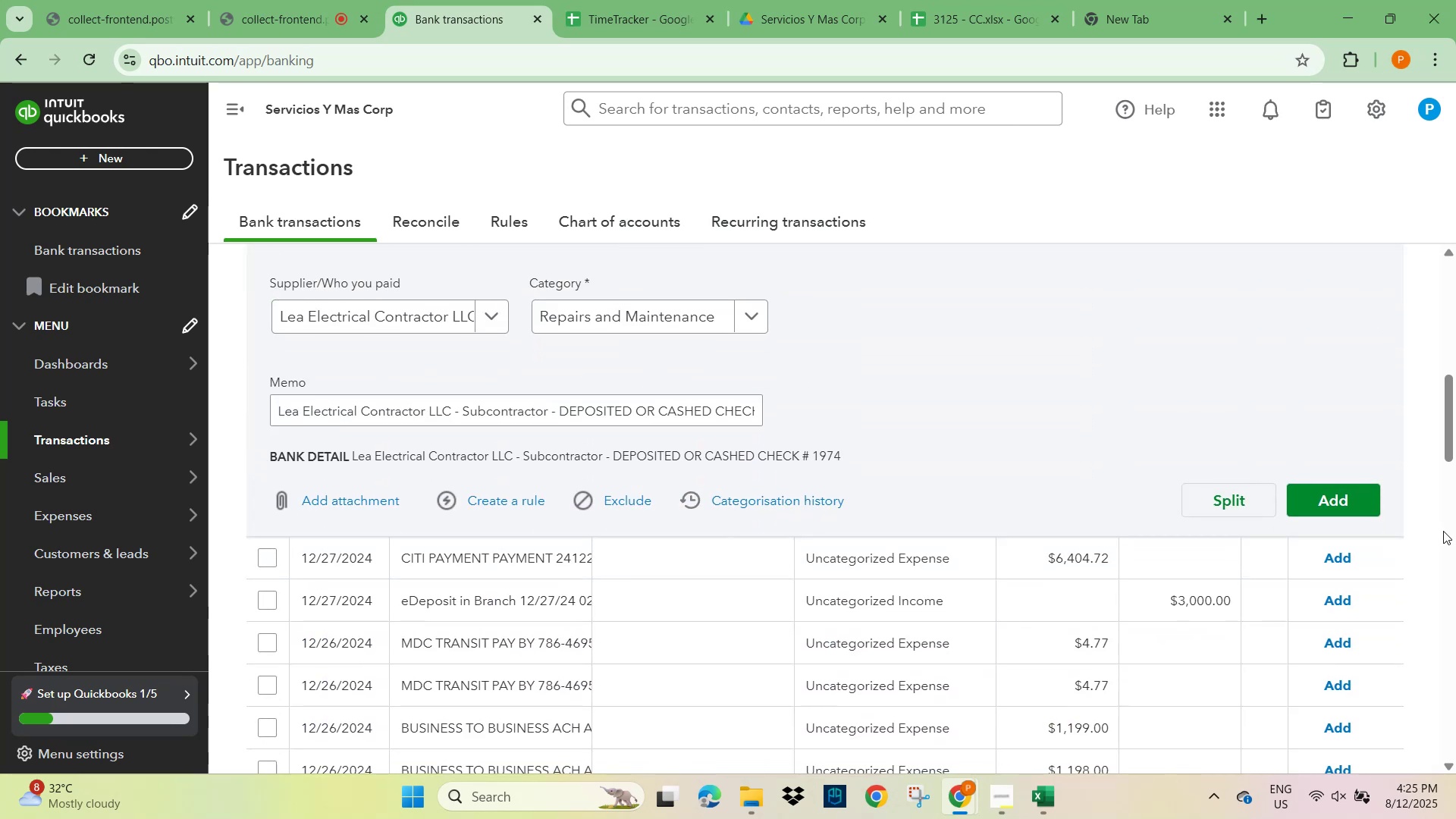 
left_click([1345, 499])
 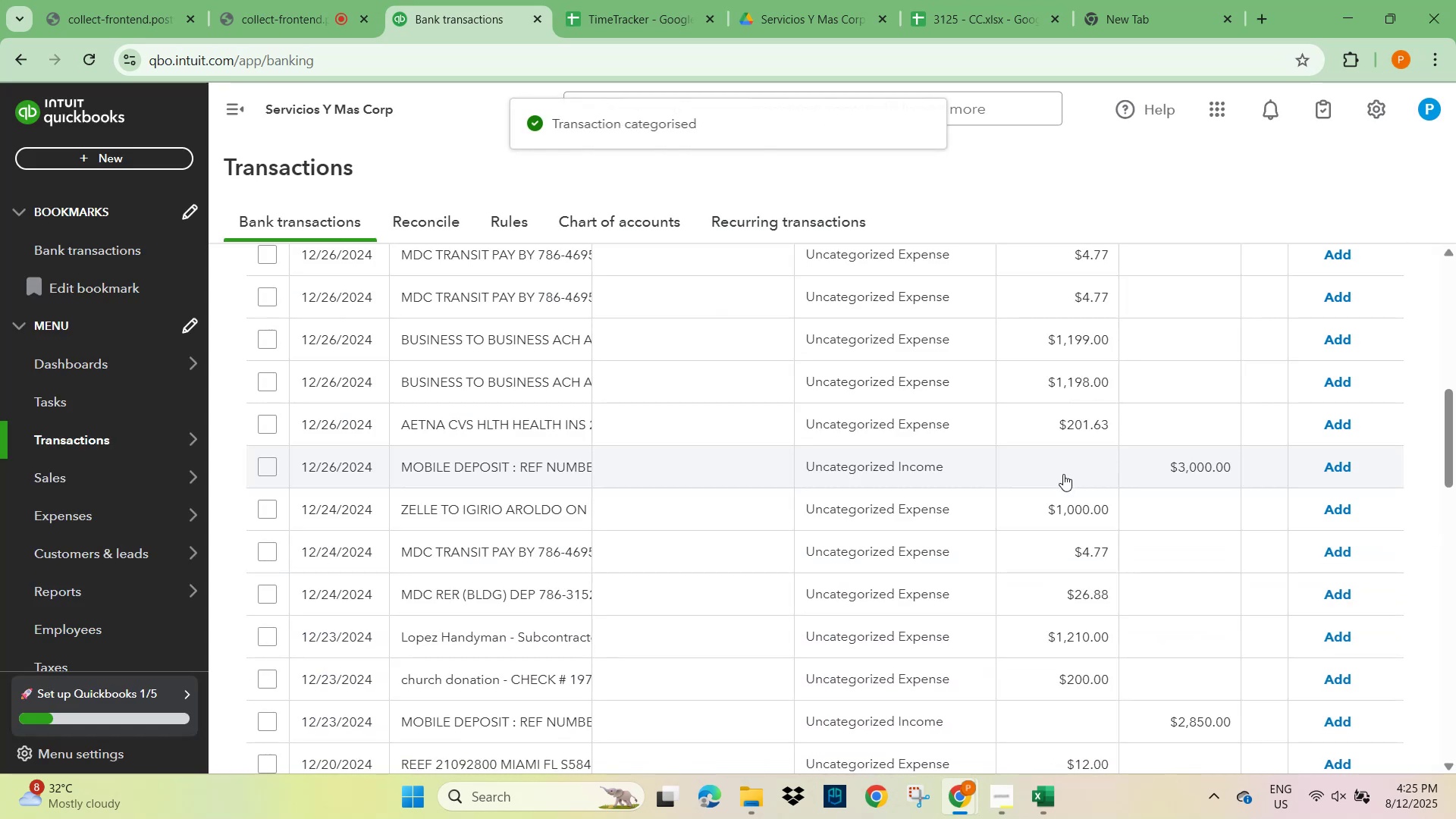 
scroll: coordinate [622, 443], scroll_direction: up, amount: 3.0
 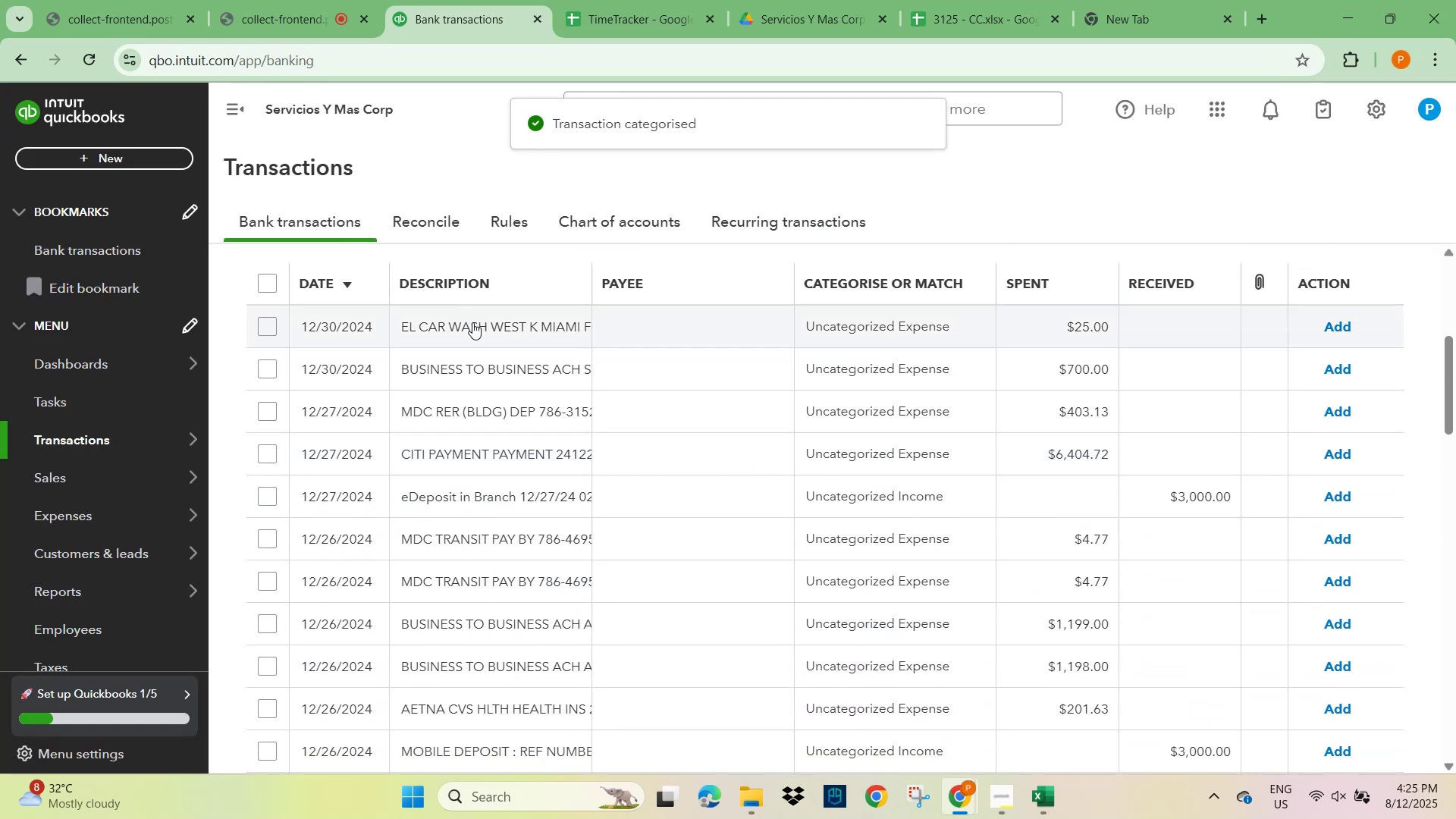 
scroll: coordinate [442, 510], scroll_direction: down, amount: 3.0
 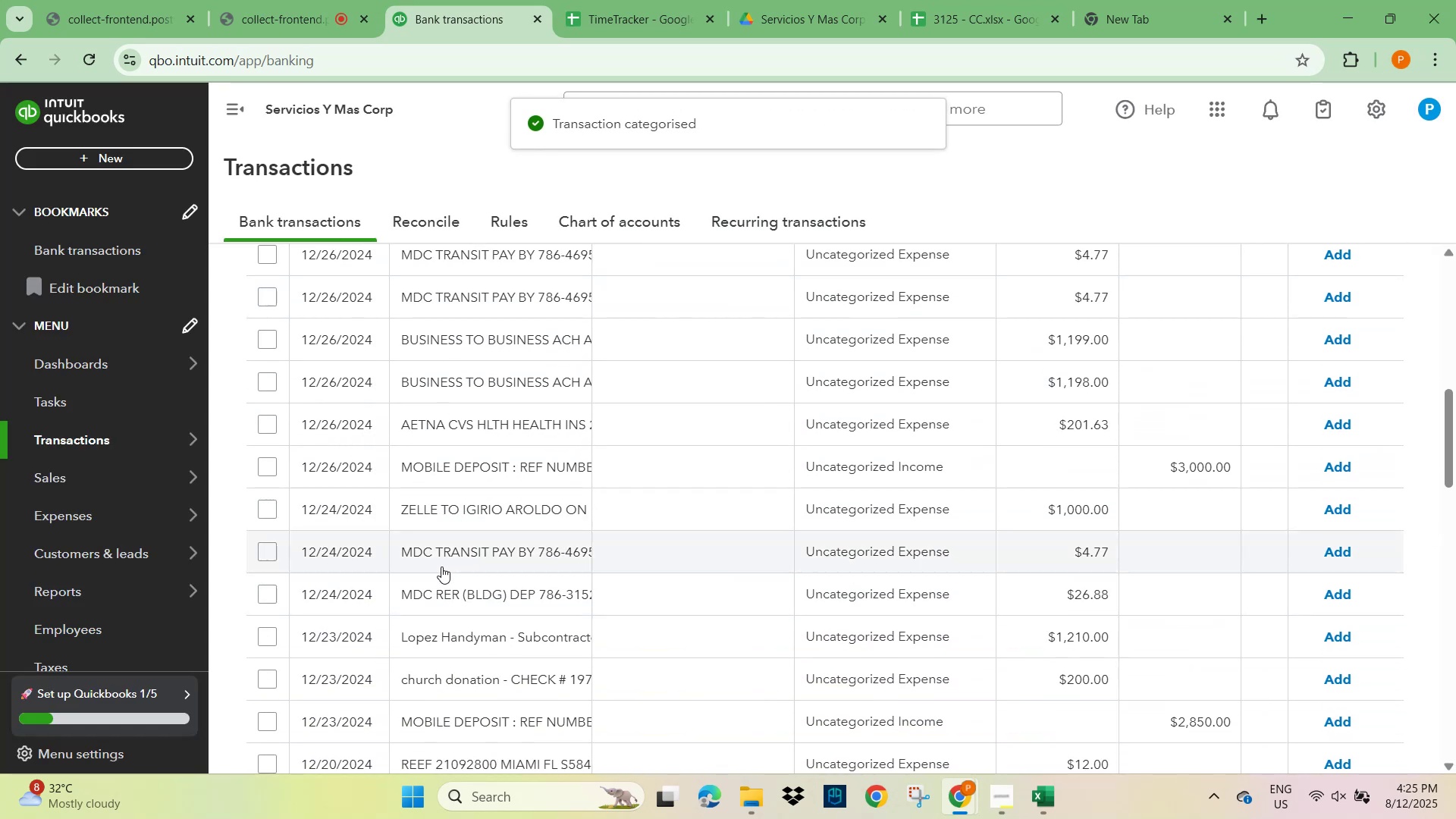 
scroll: coordinate [441, 527], scroll_direction: up, amount: 2.0
 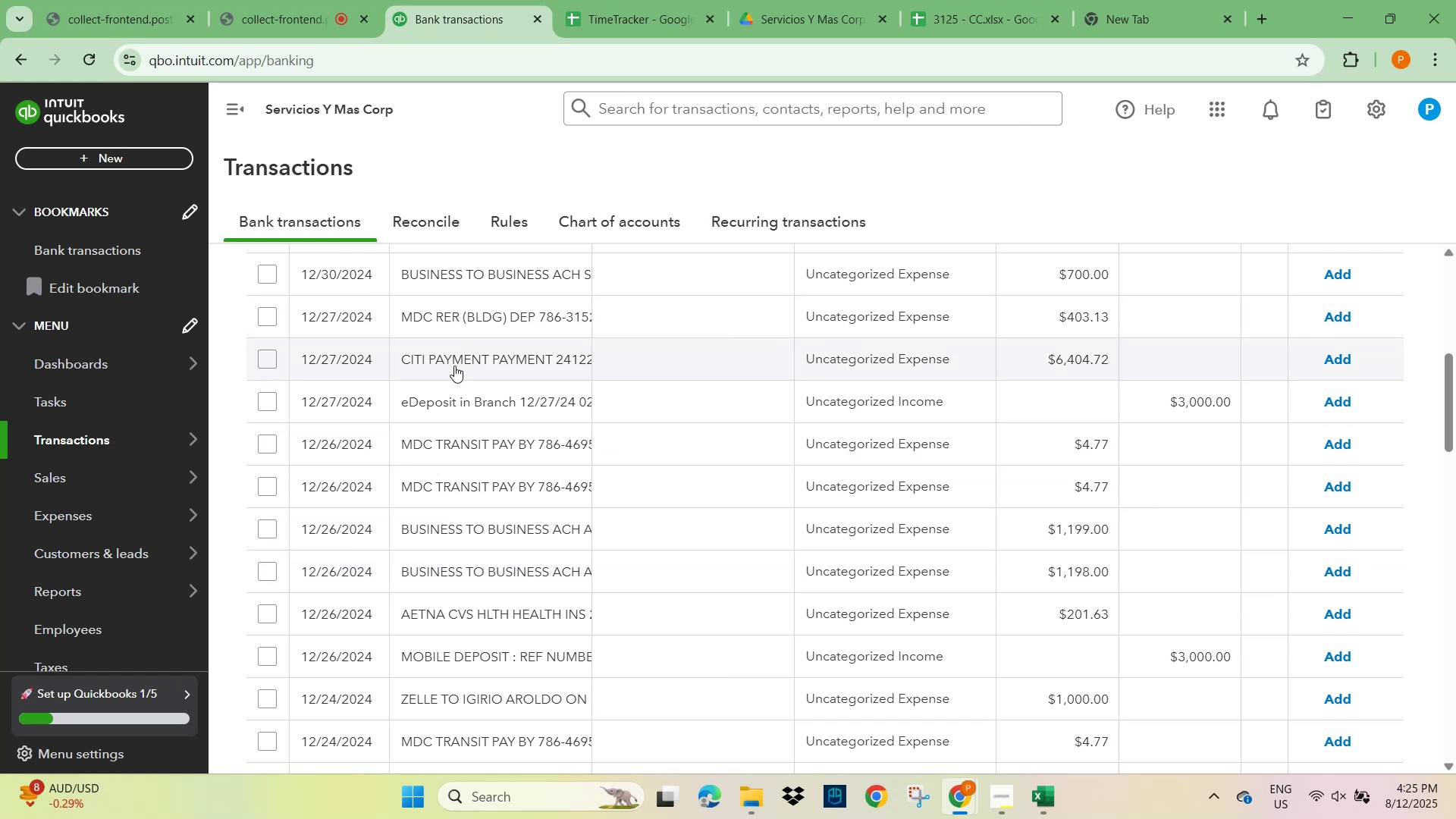 
wait(9.85)
 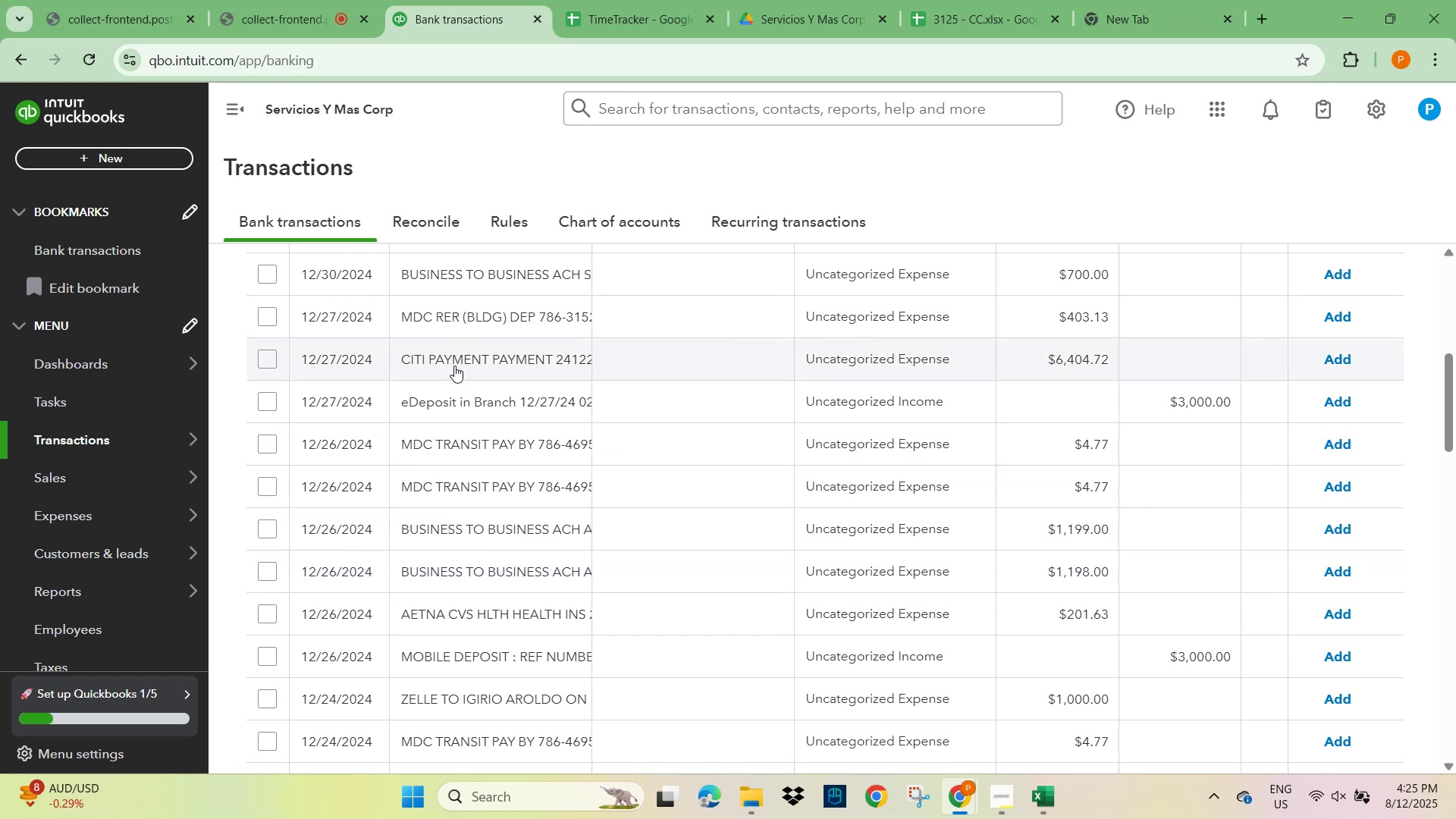 
scroll: coordinate [483, 617], scroll_direction: down, amount: 3.0
 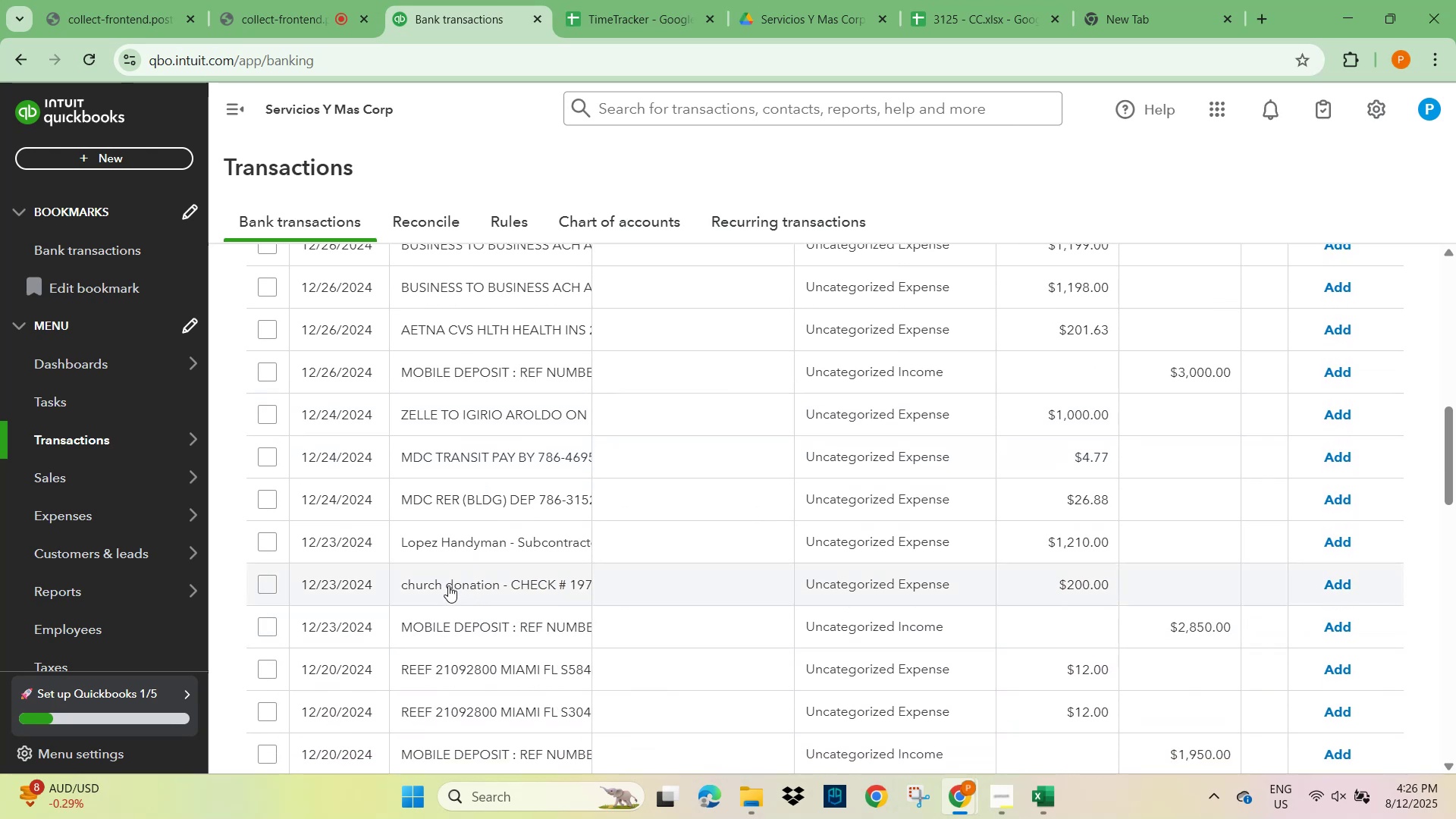 
wait(5.03)
 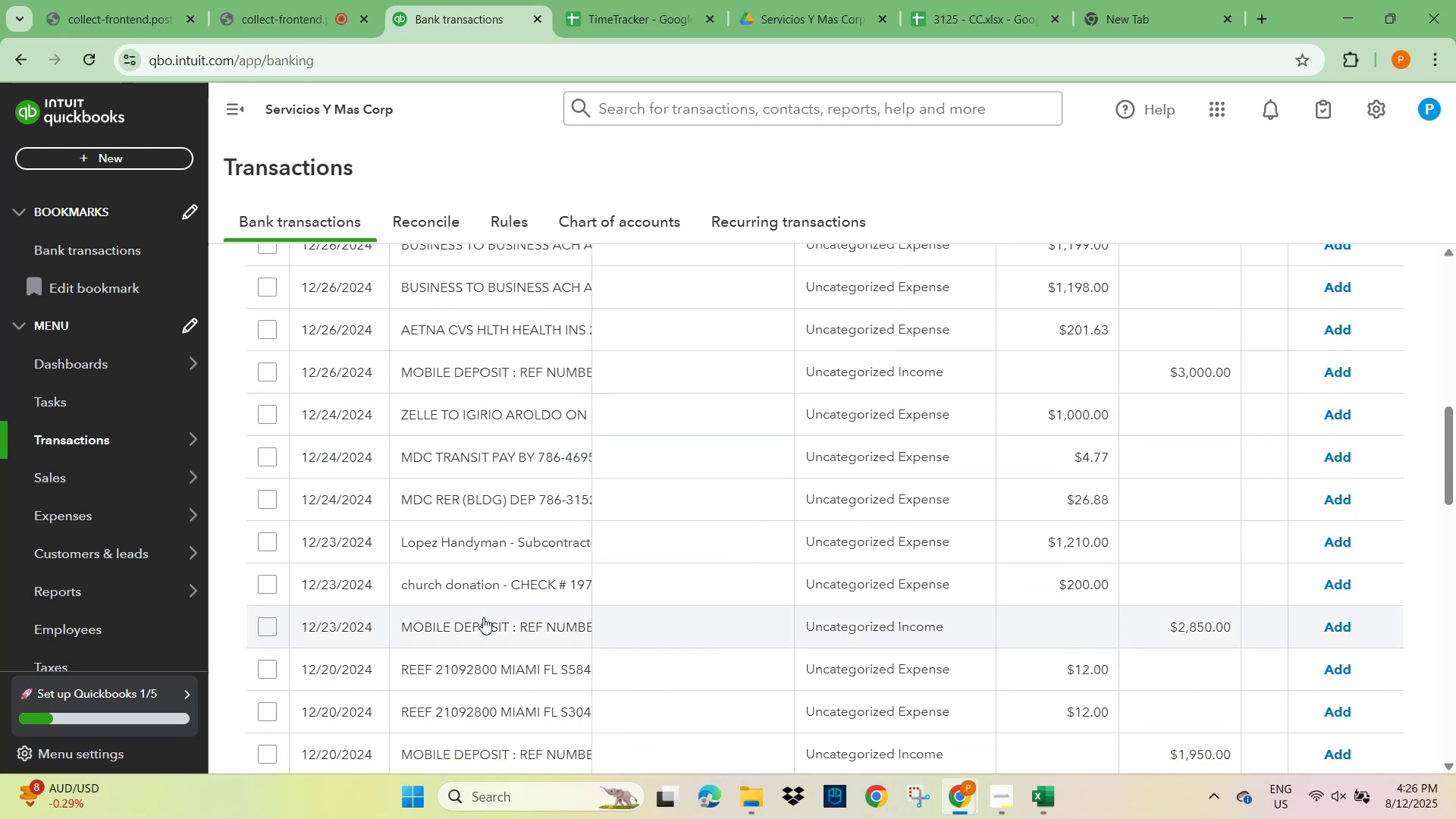 
left_click([448, 585])
 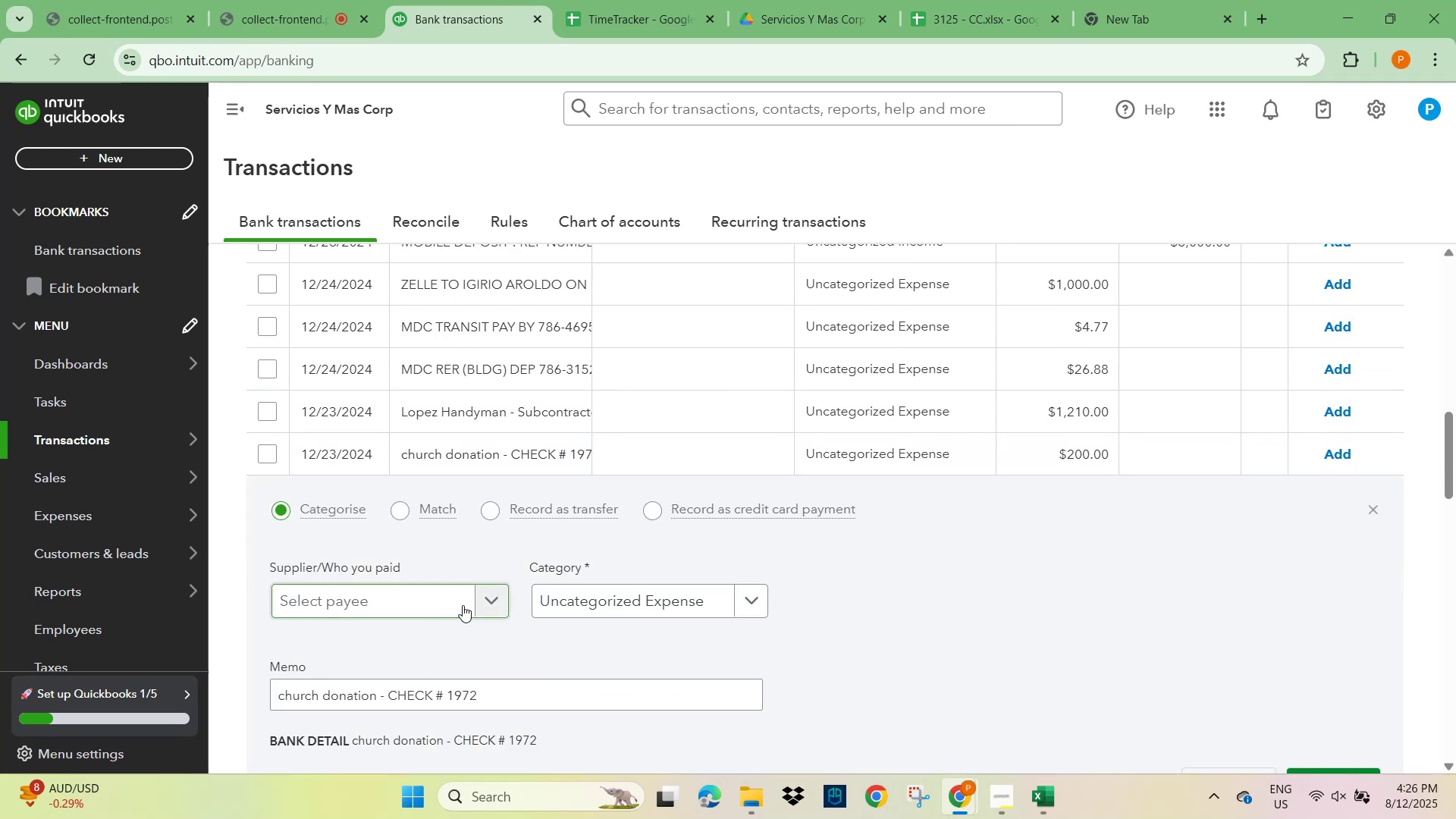 
scroll: coordinate [497, 595], scroll_direction: down, amount: 1.0
 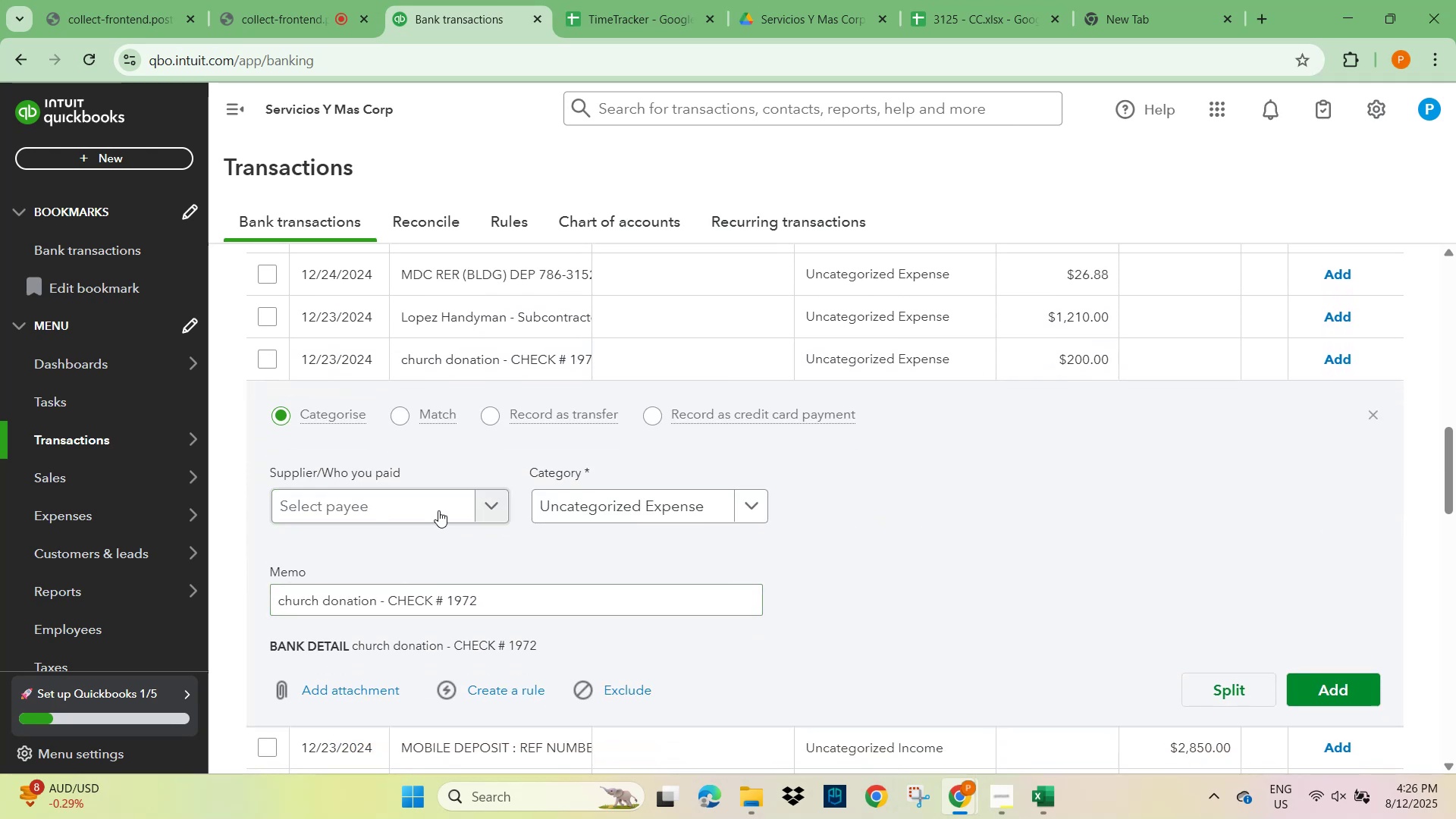 
left_click([384, 504])
 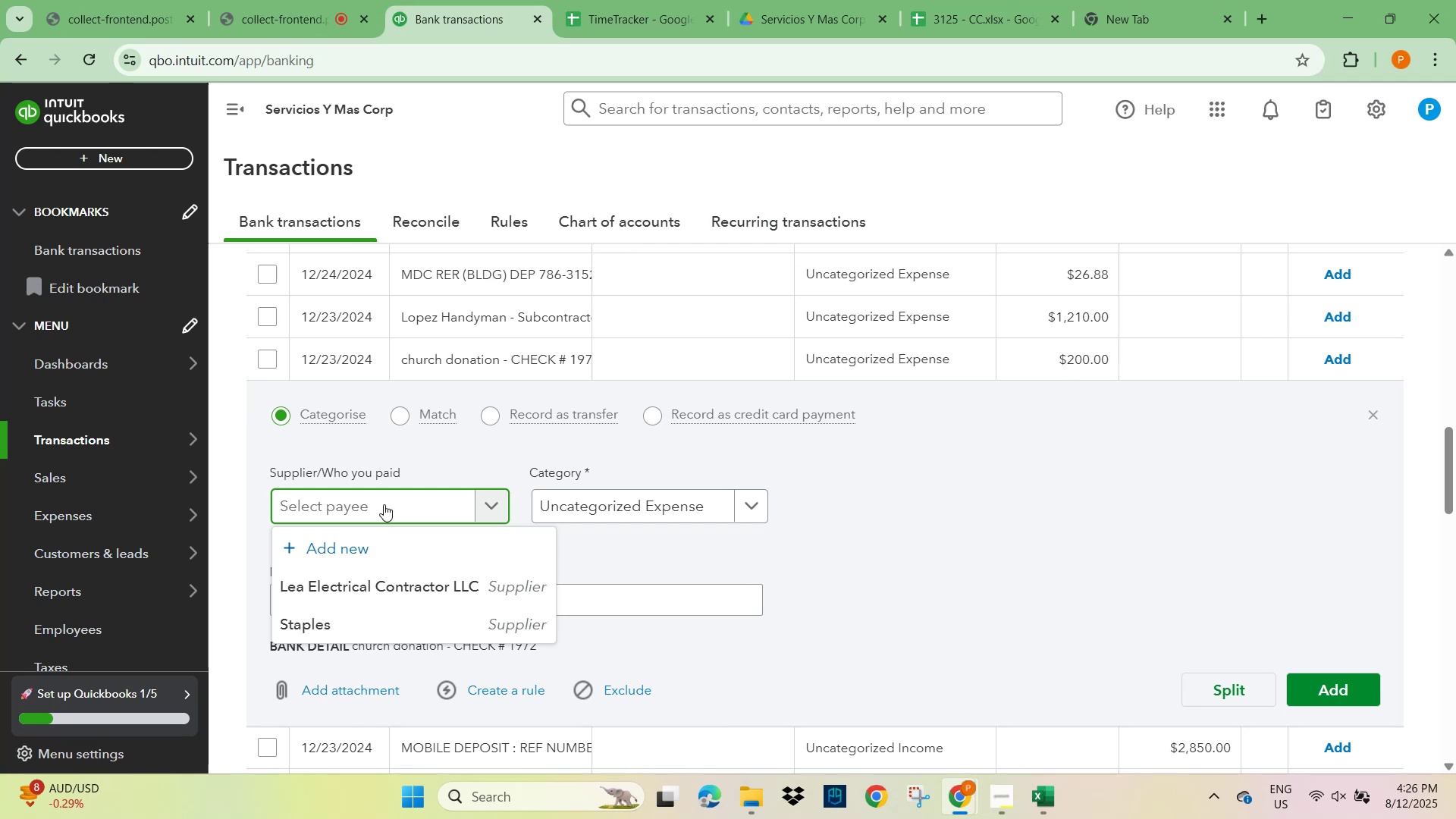 
type(Church)
 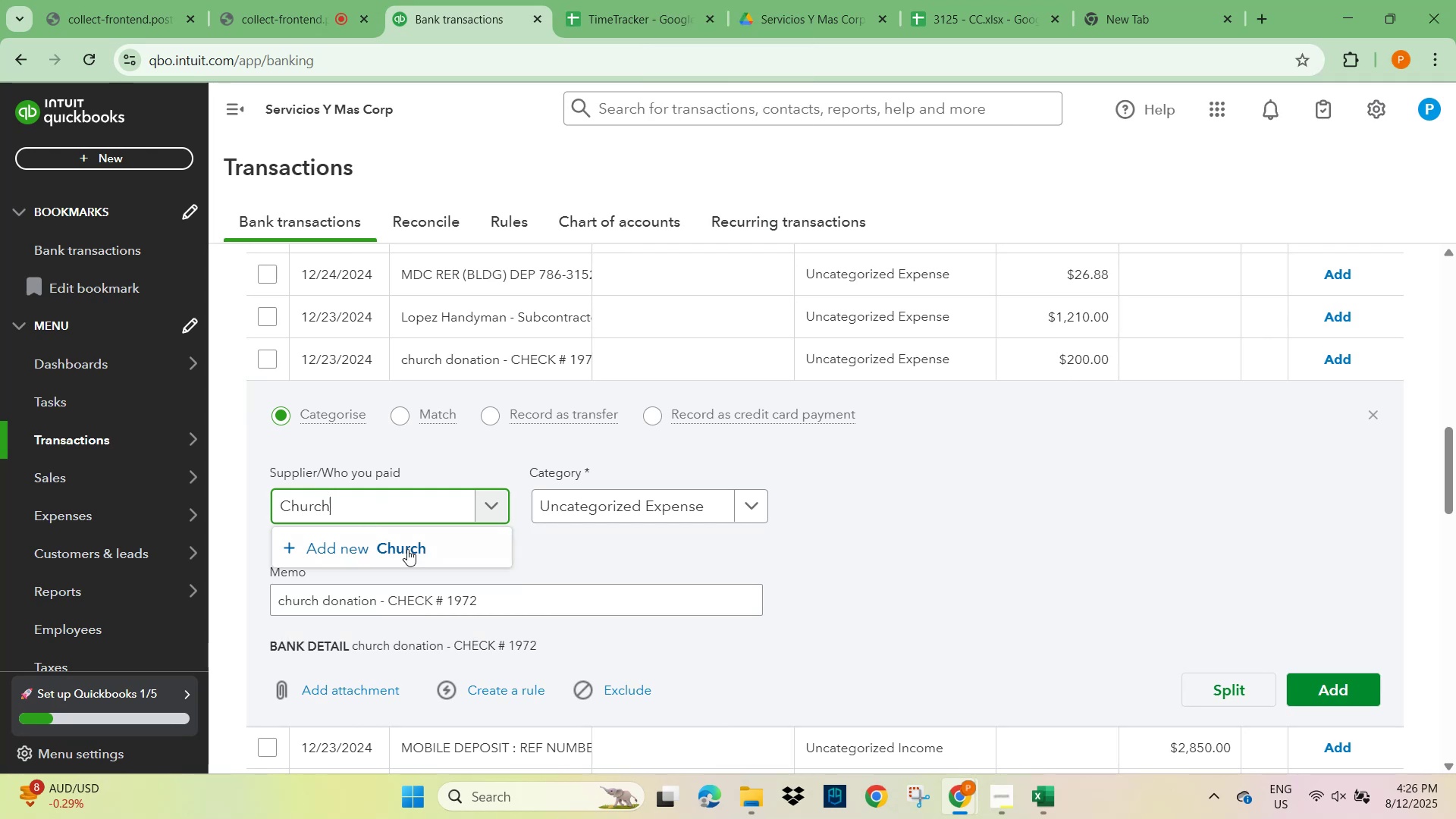 
left_click([431, 548])
 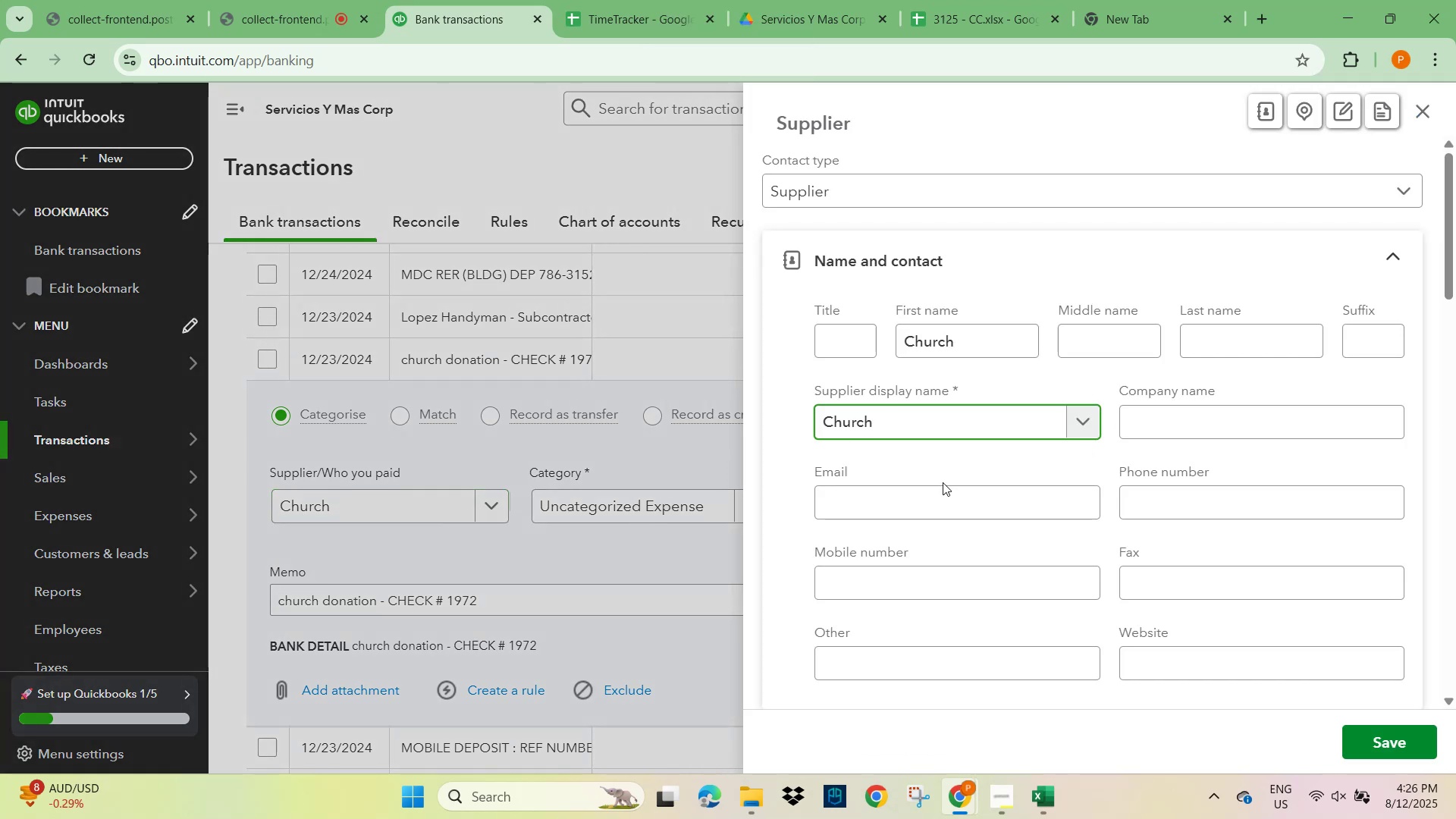 
scroll: coordinate [915, 550], scroll_direction: down, amount: 18.0
 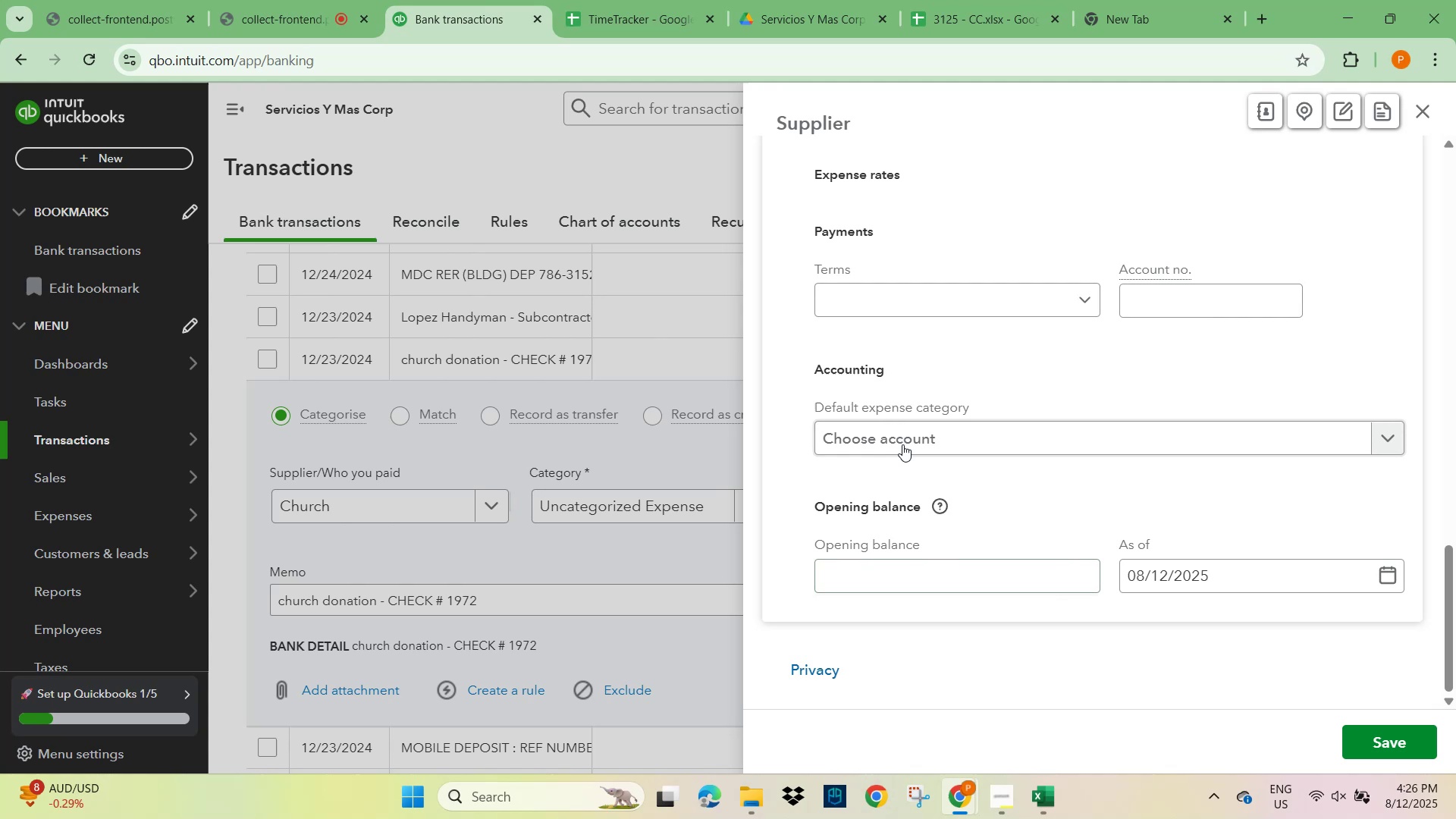 
type(dona)
key(Backspace)
key(Backspace)
key(Backspace)
key(Backspace)
key(Backspace)
type(donat)
 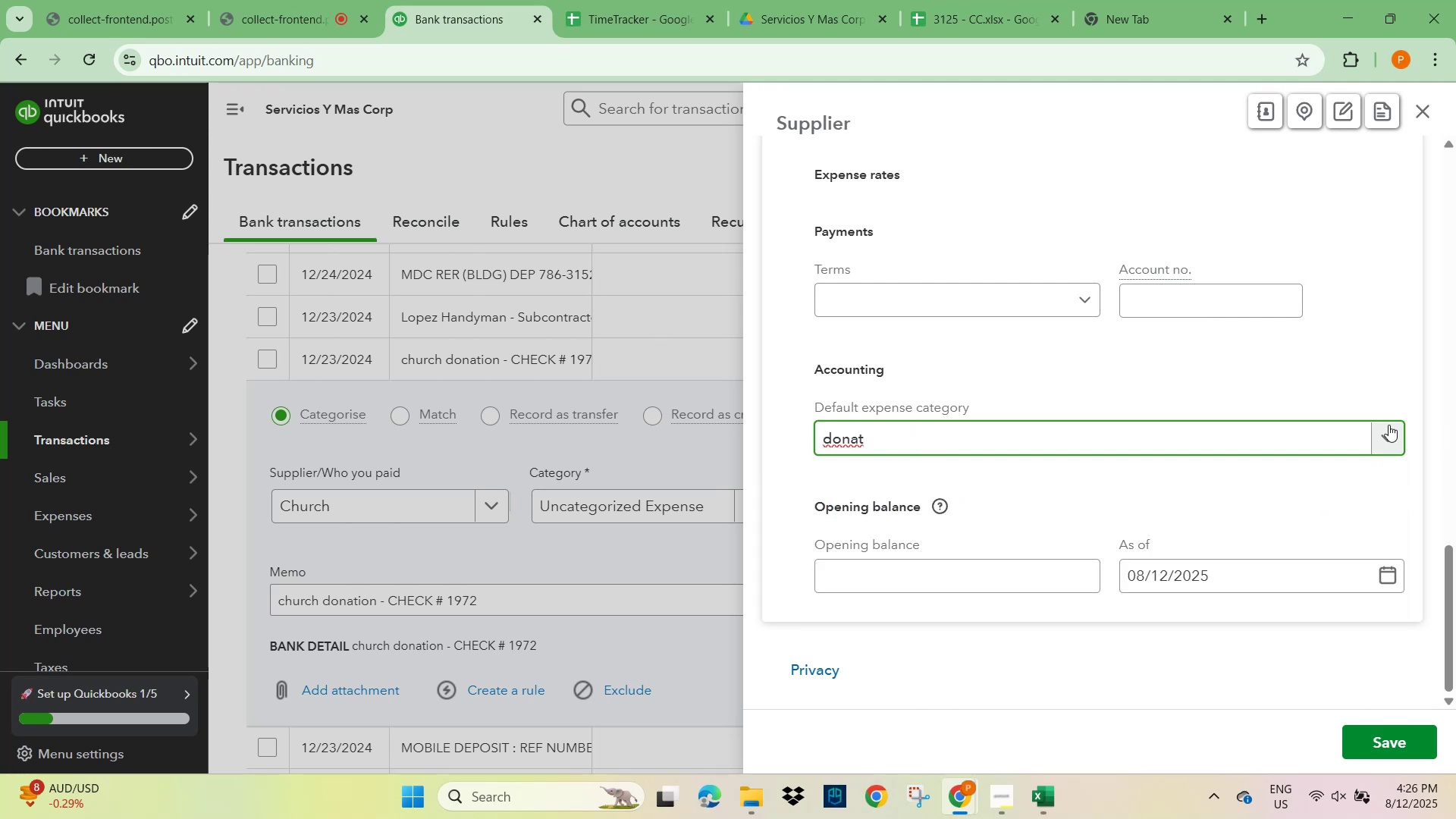 
hold_key(key=Backspace, duration=0.87)
 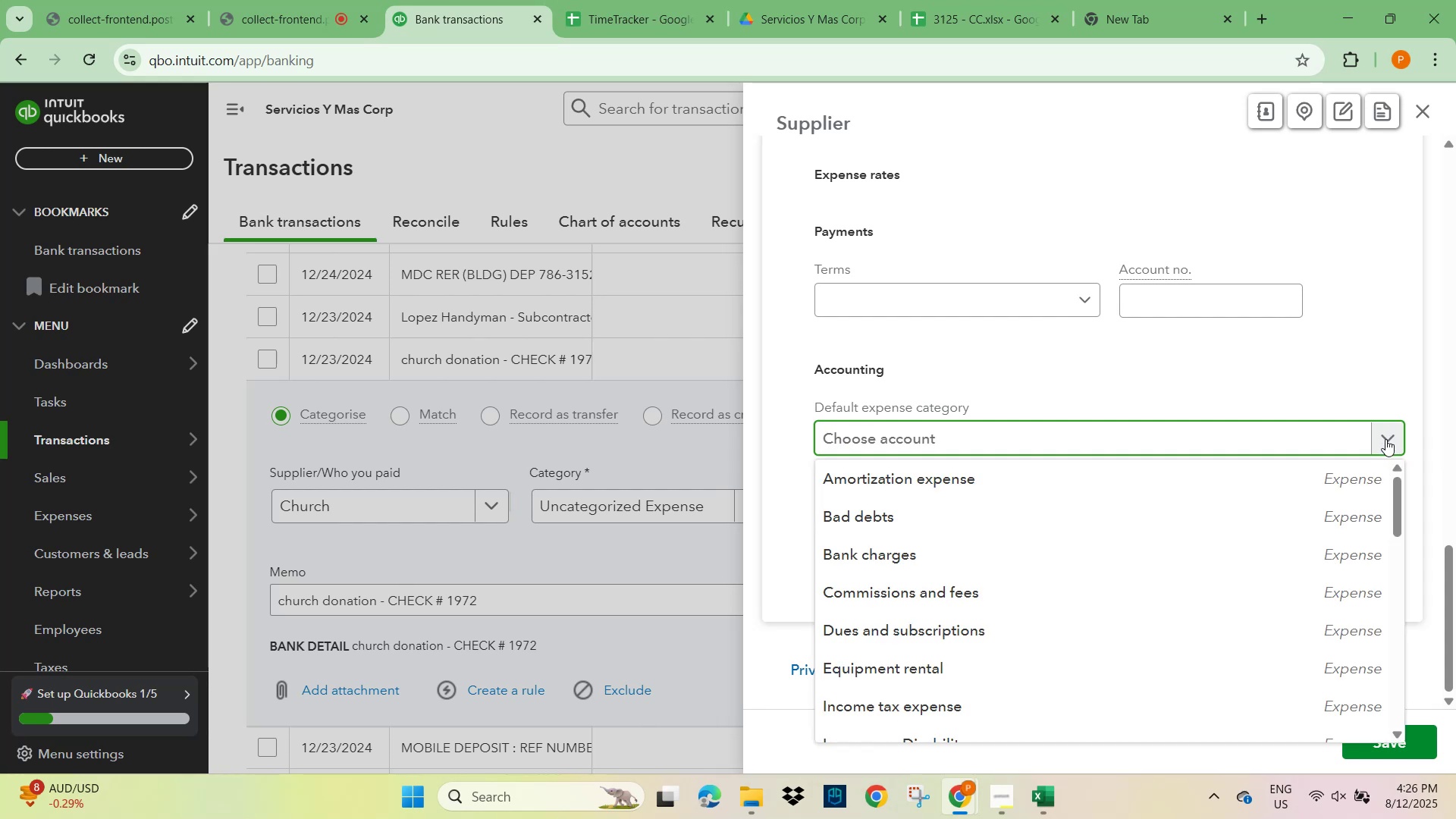 
type(charity)
key(Backspace)
key(Backspace)
 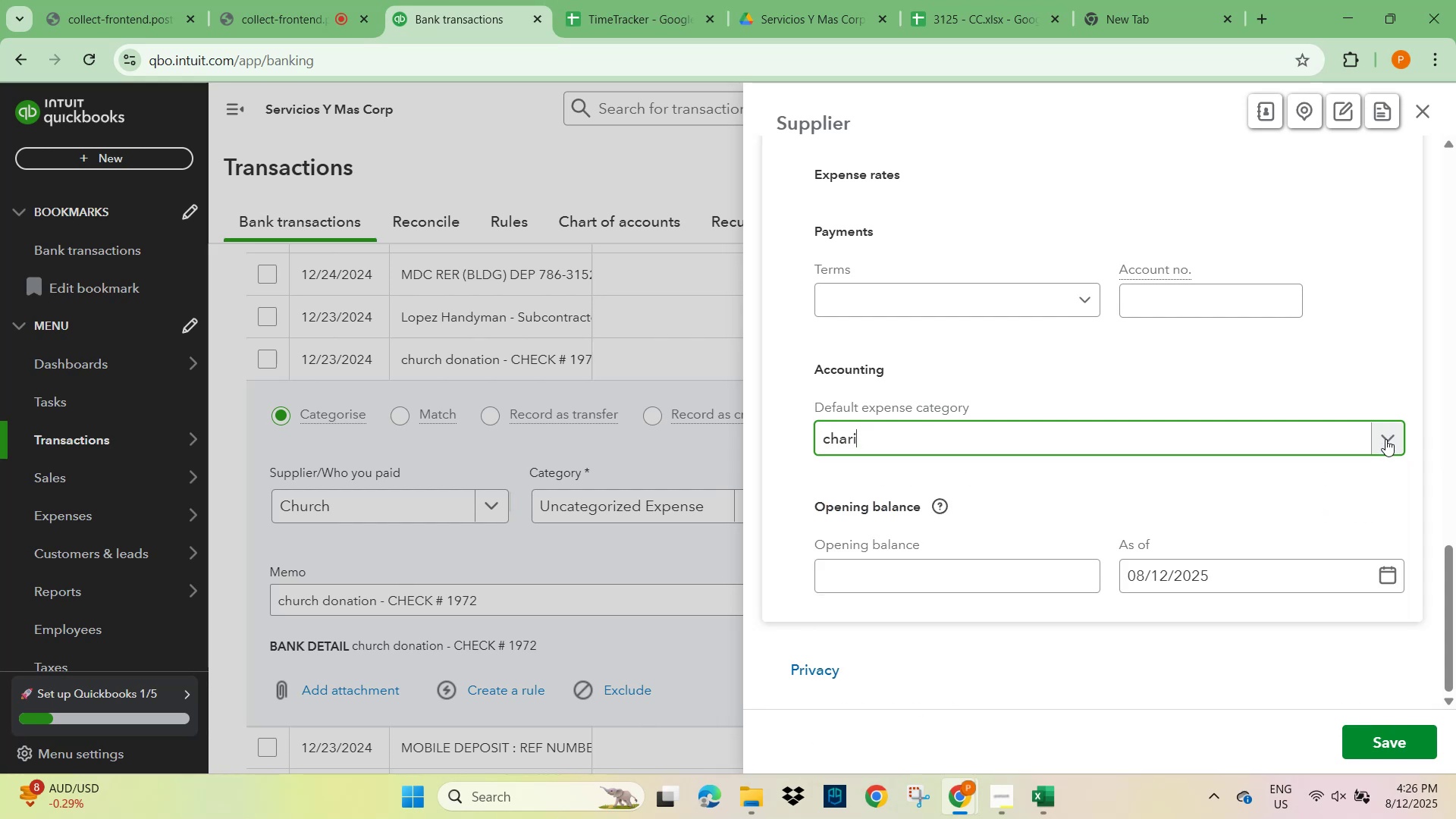 
hold_key(key=Backspace, duration=0.96)
 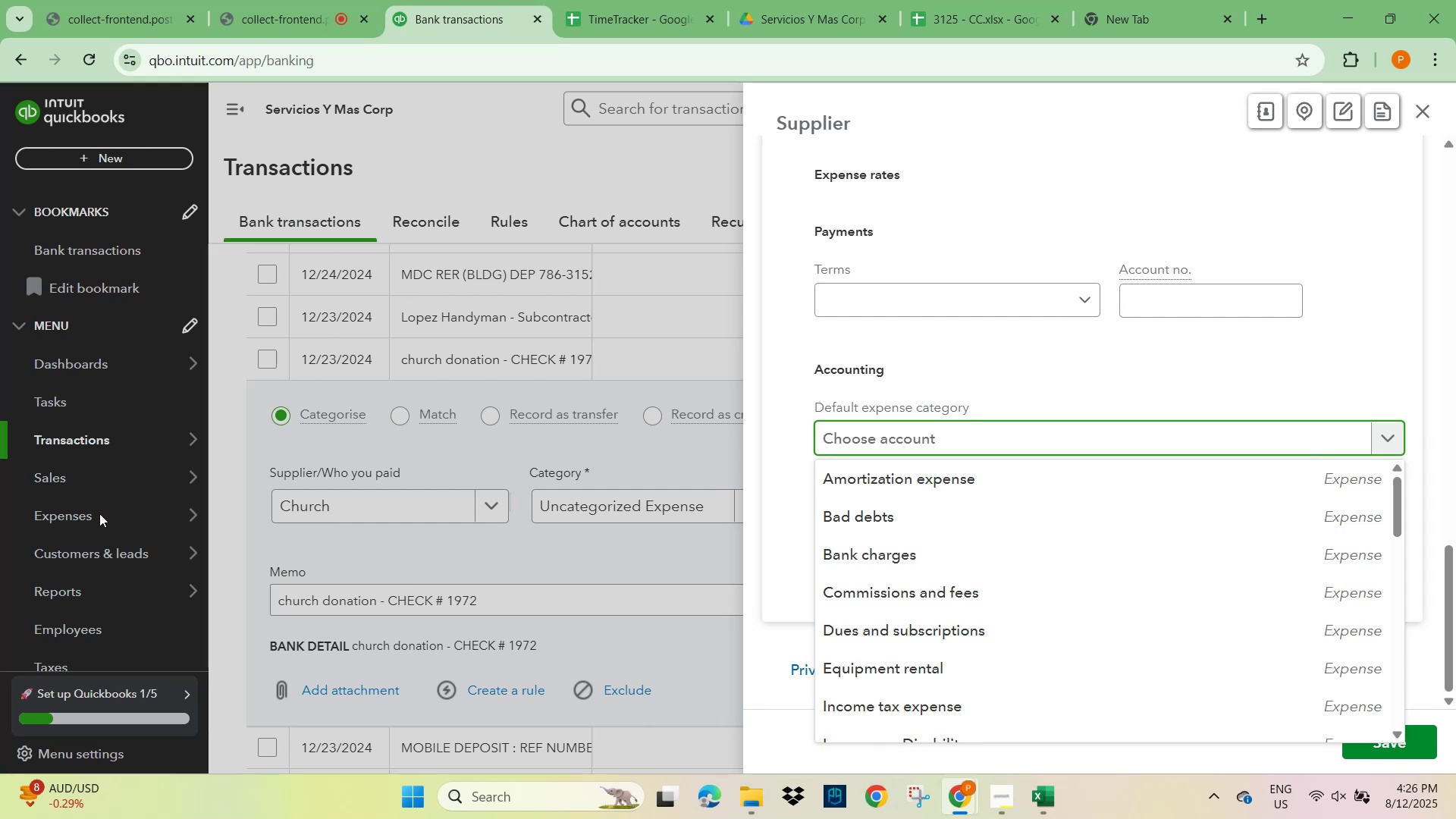 
left_click([196, 514])
 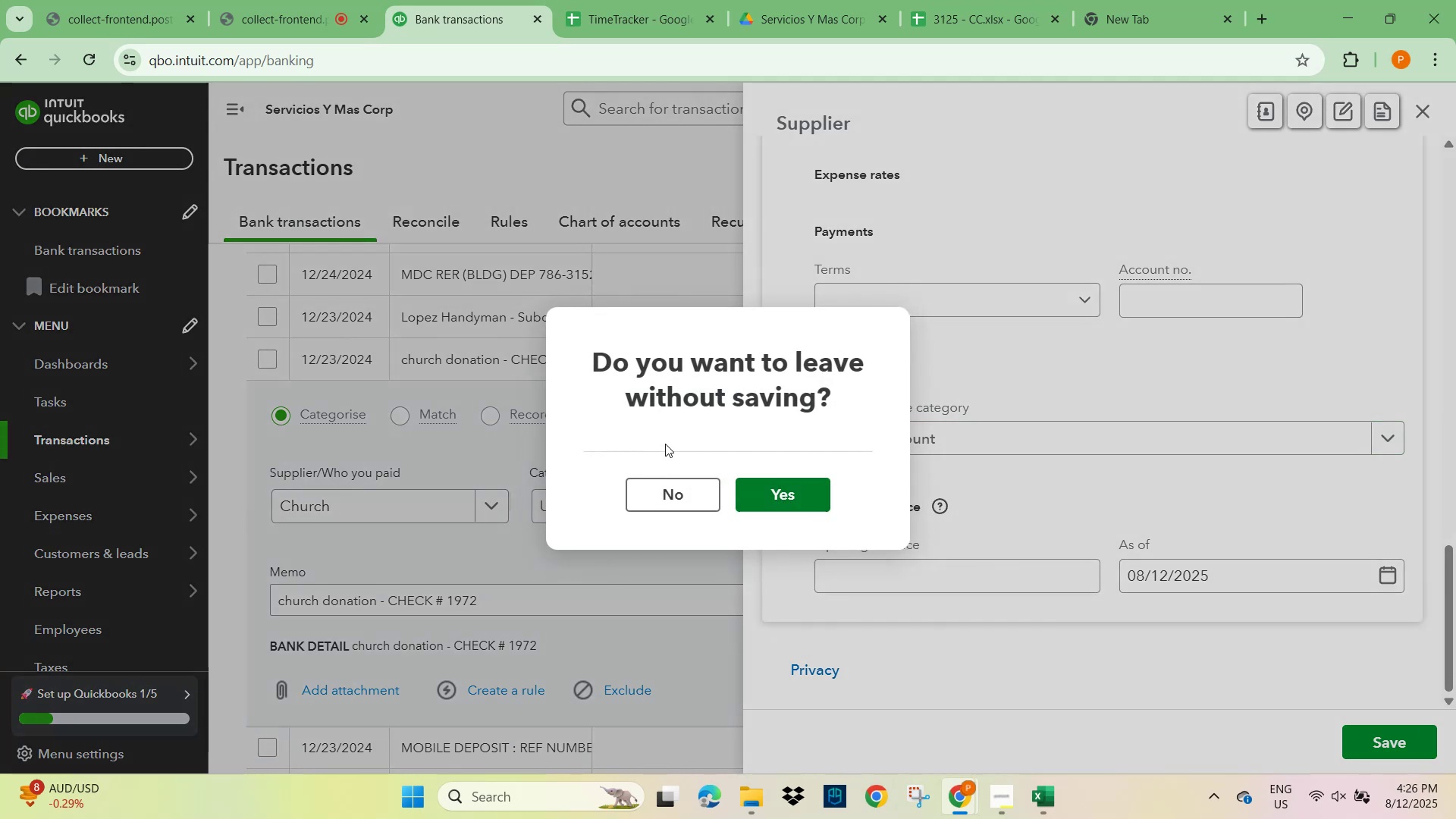 
wait(6.58)
 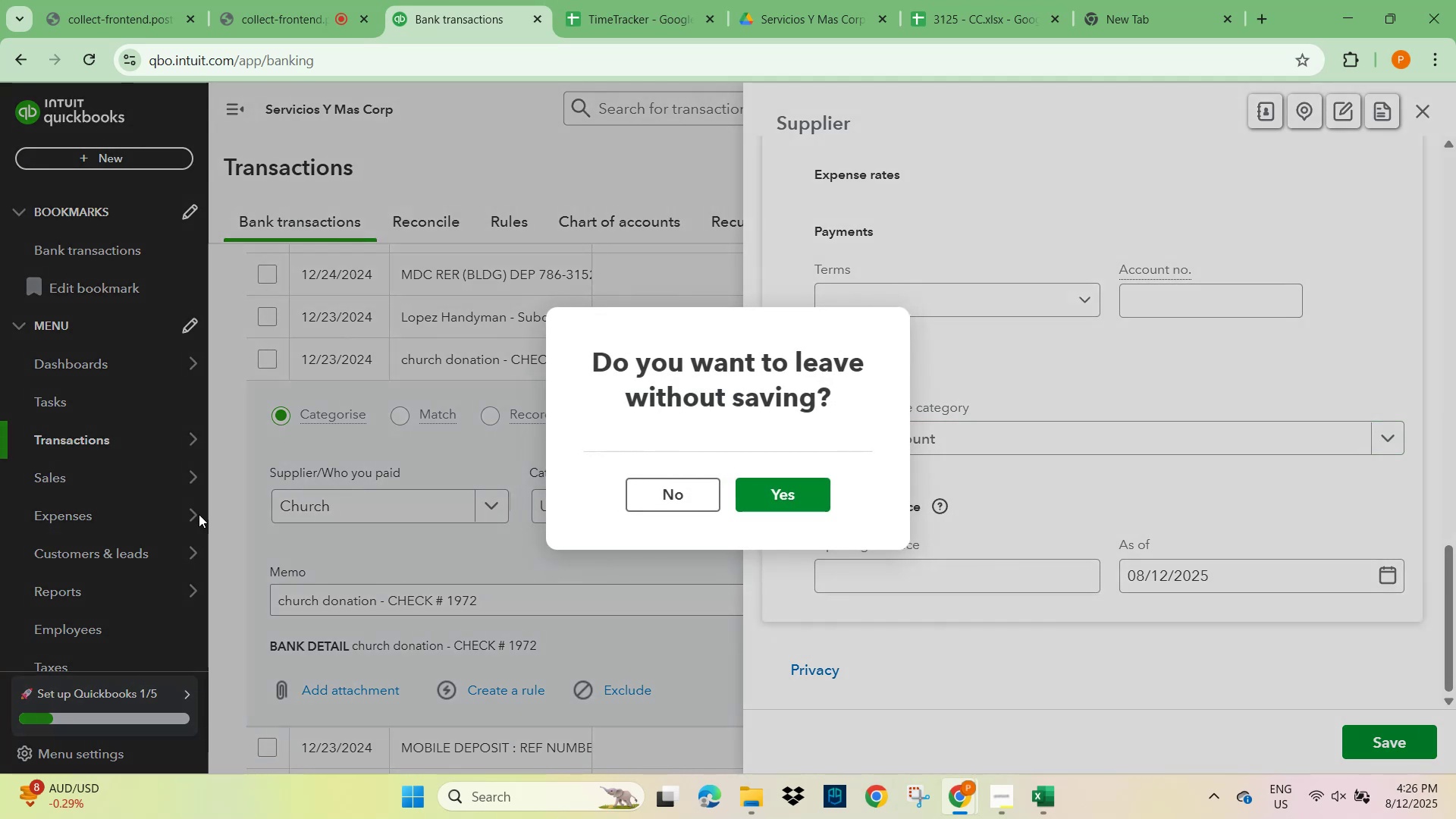 
left_click([670, 500])
 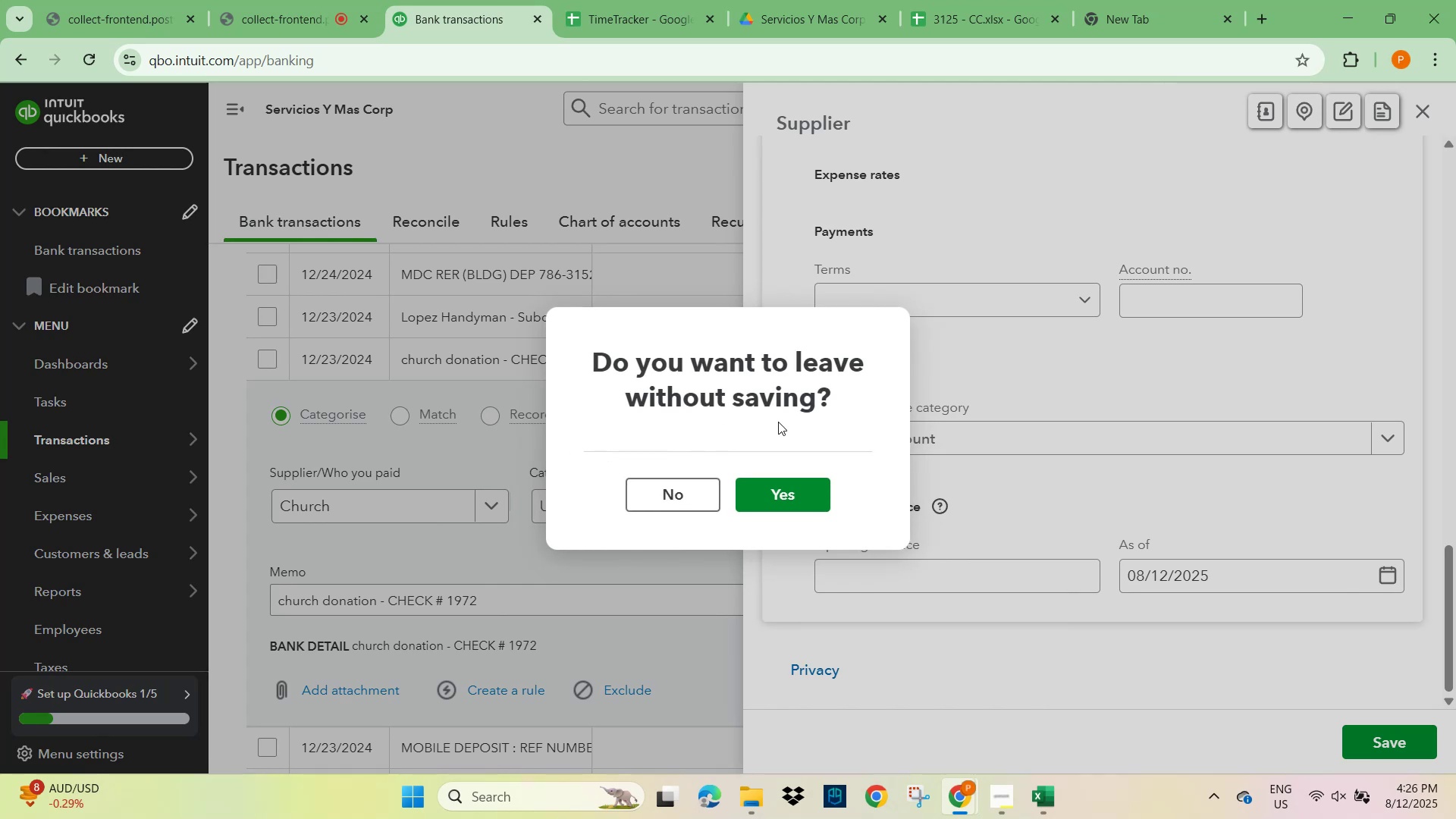 
left_click([682, 491])
 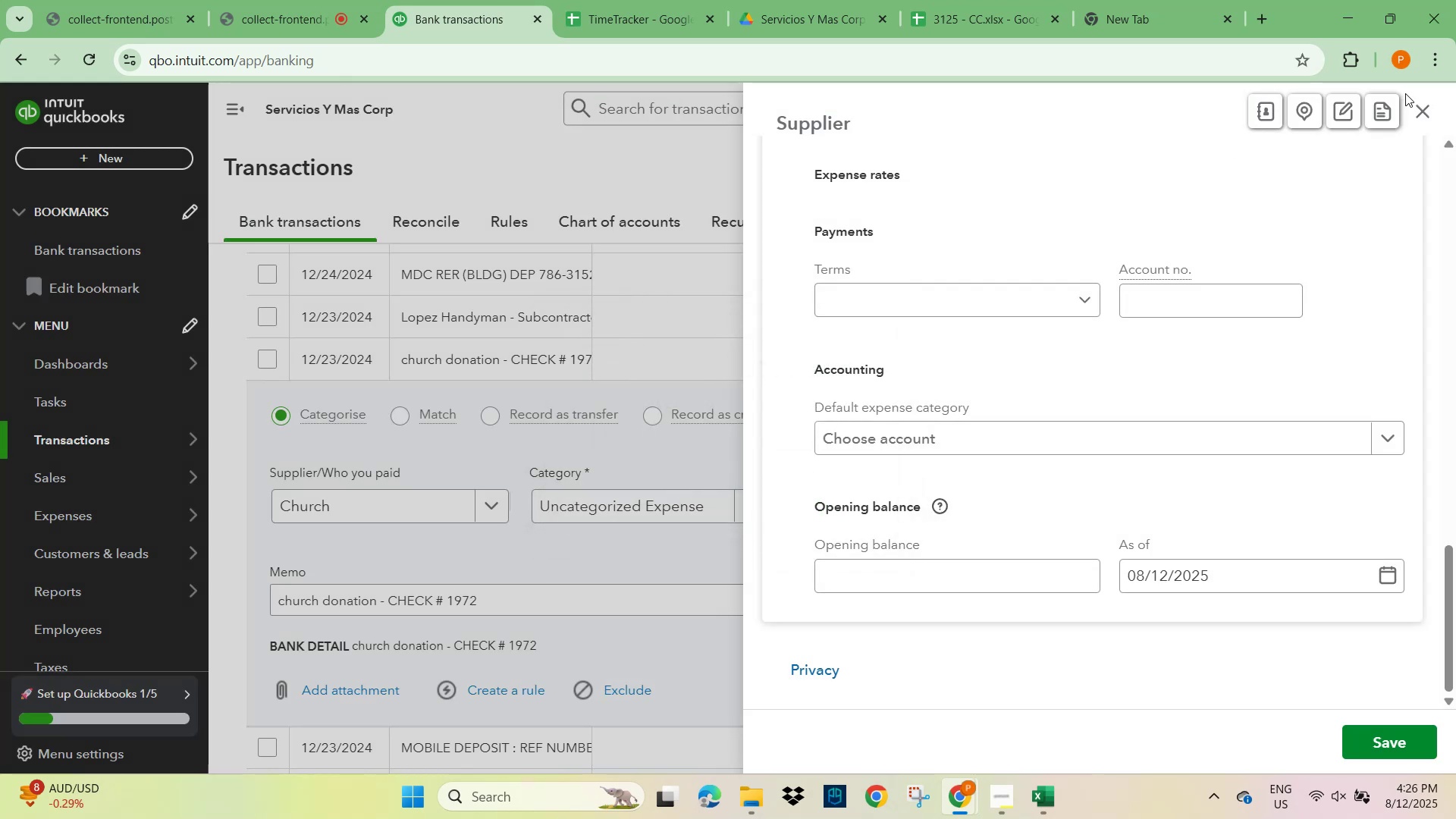 
left_click([1426, 117])
 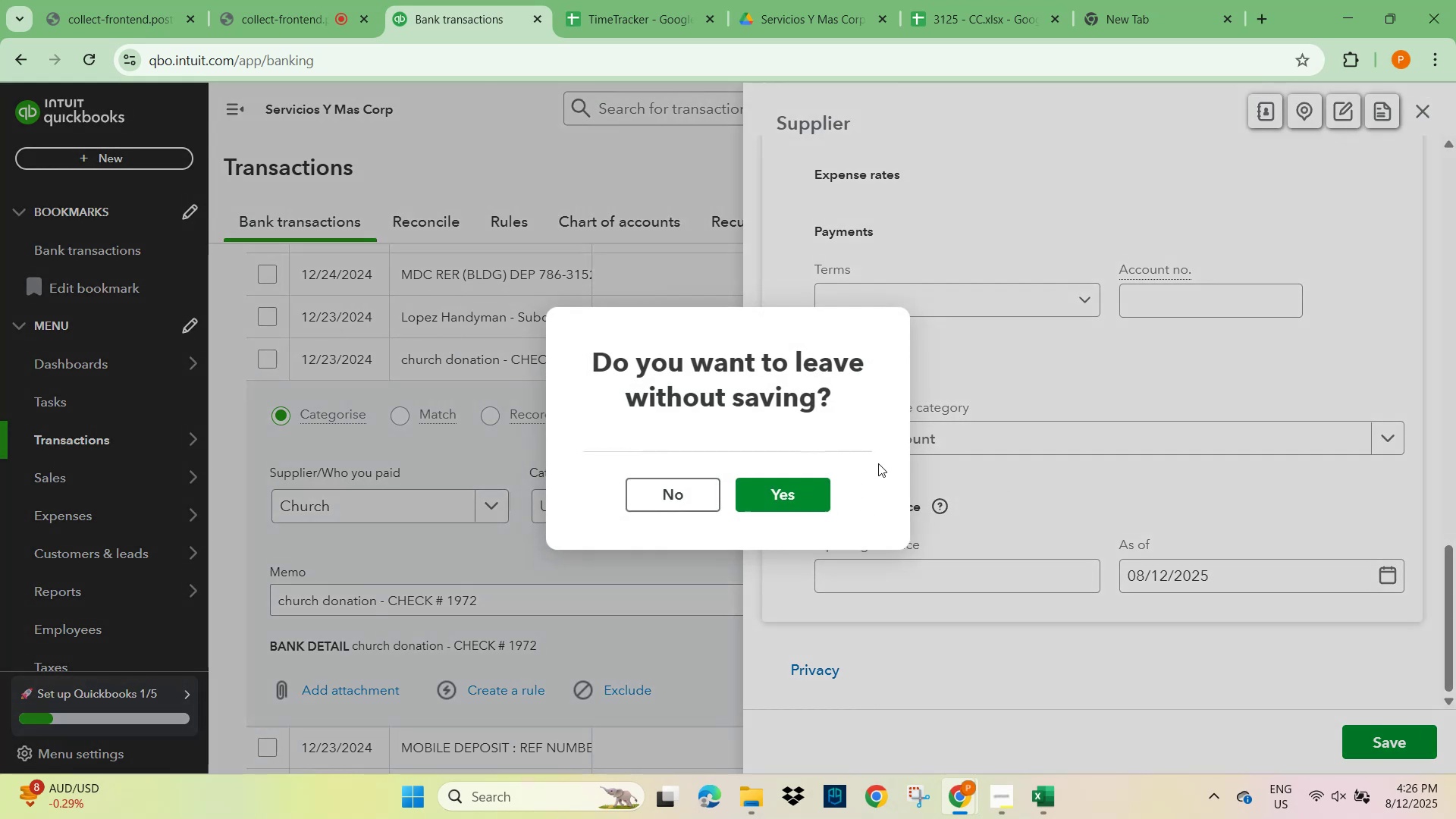 
left_click([799, 493])
 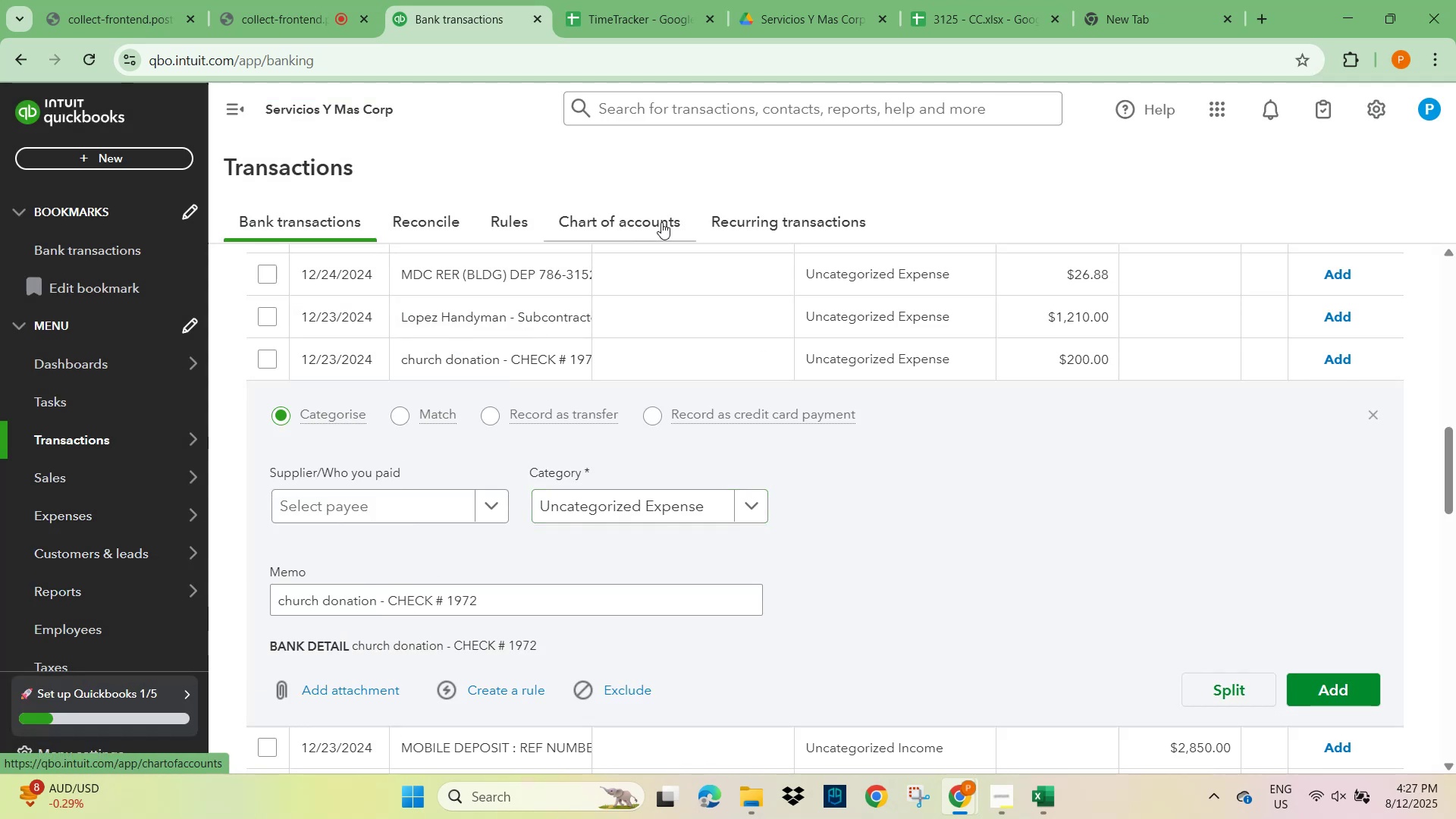 
right_click([661, 222])
 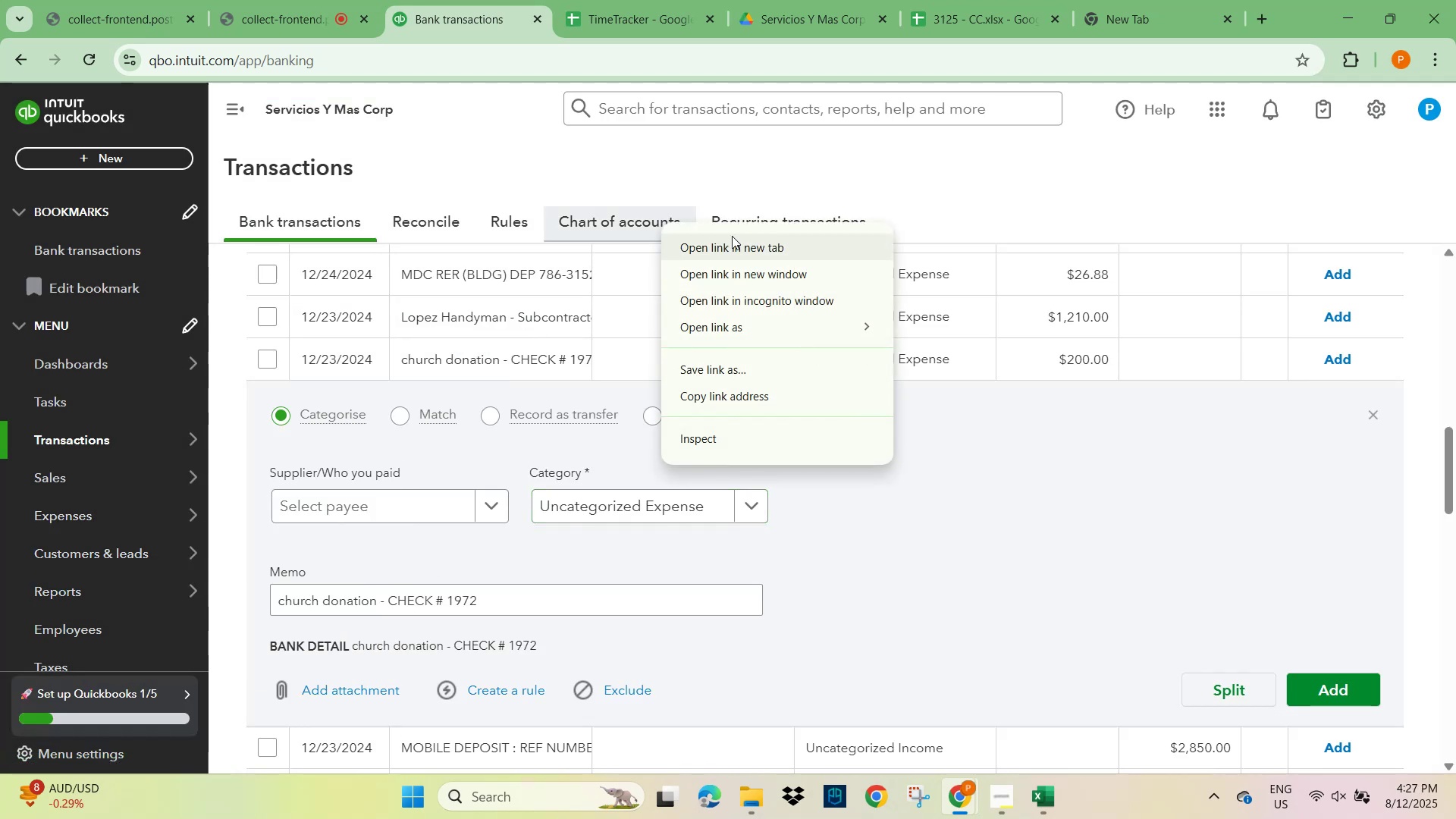 
left_click([739, 246])
 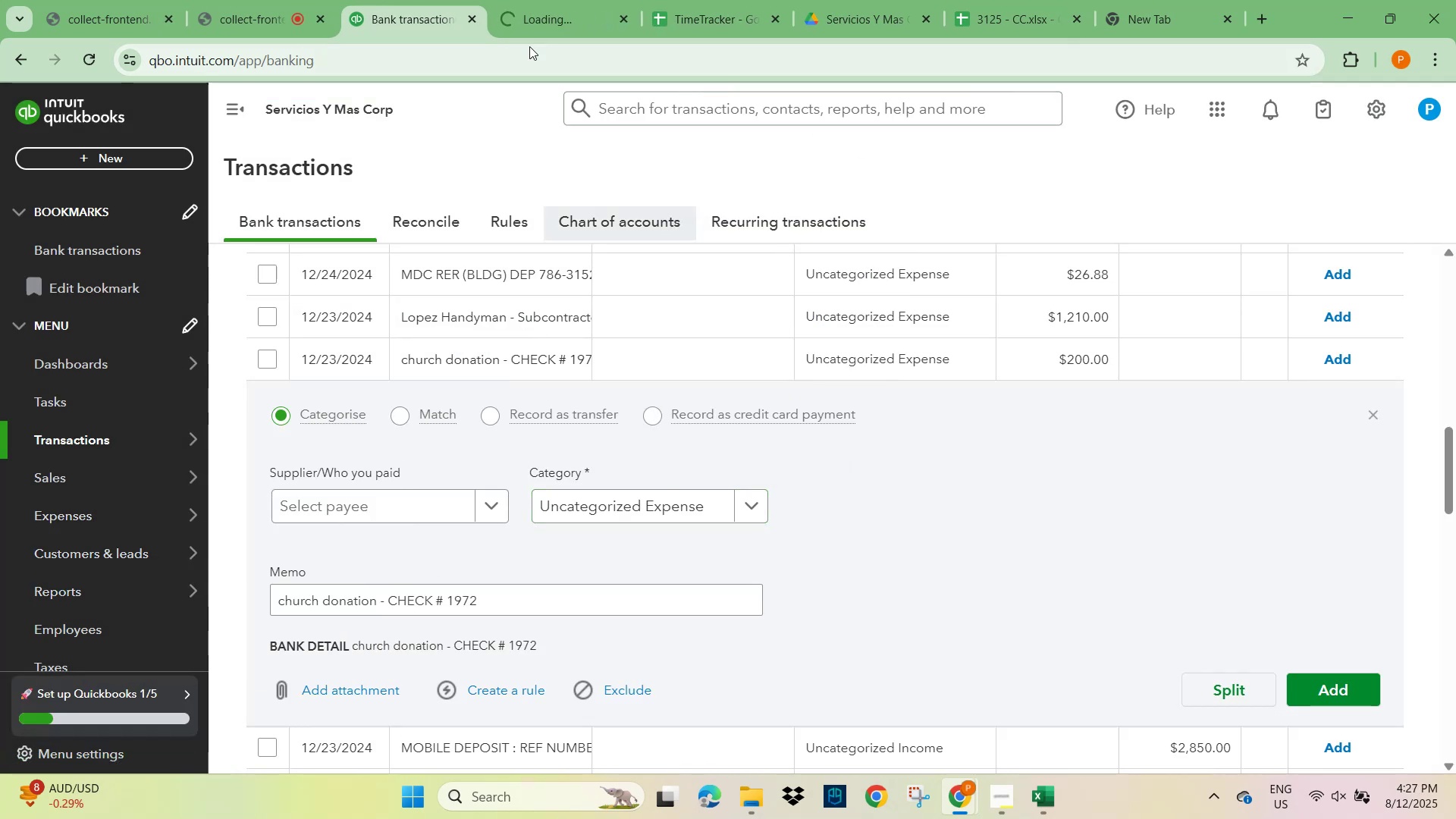 
left_click([531, 18])
 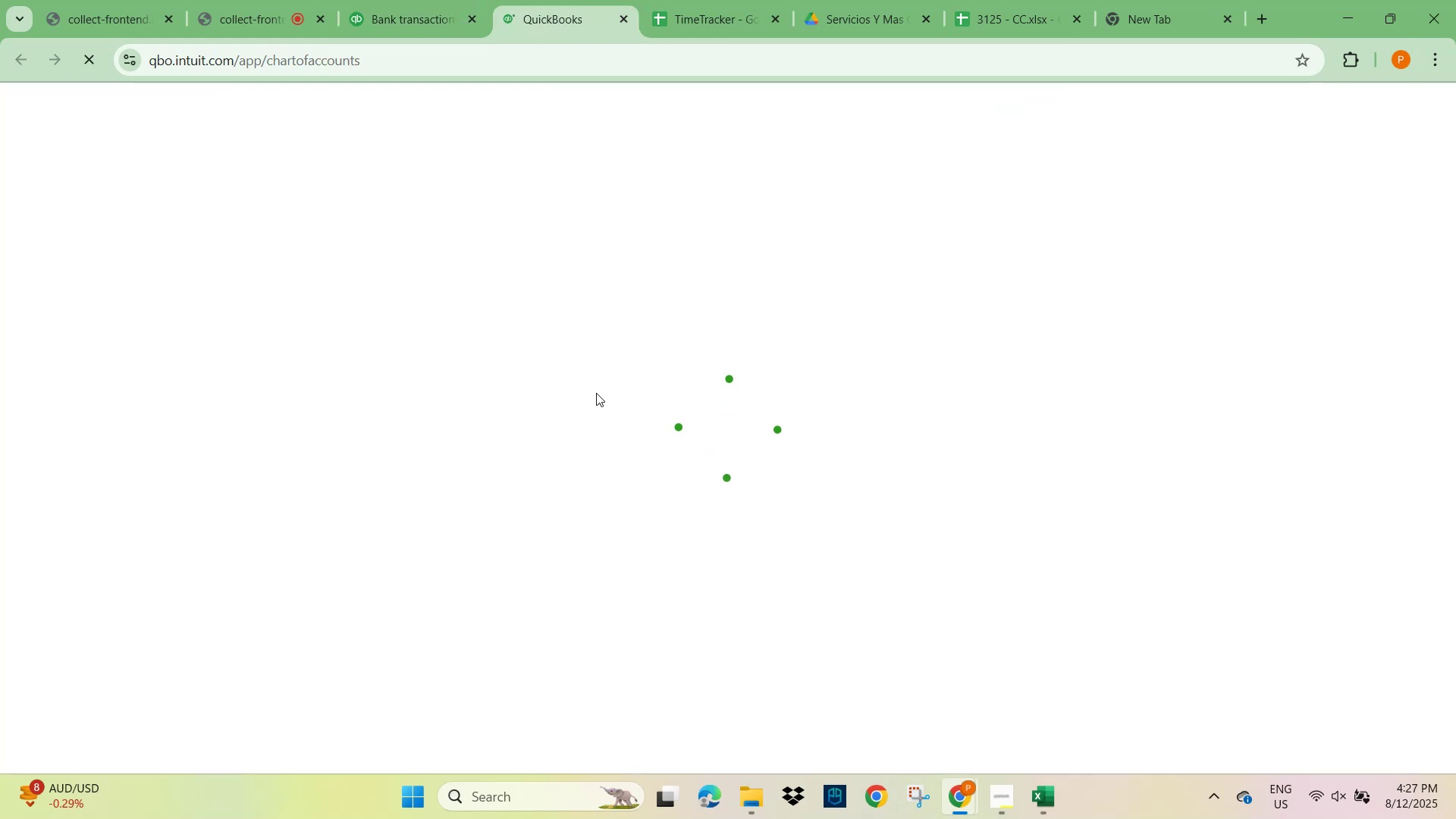 
mouse_move([598, 415])
 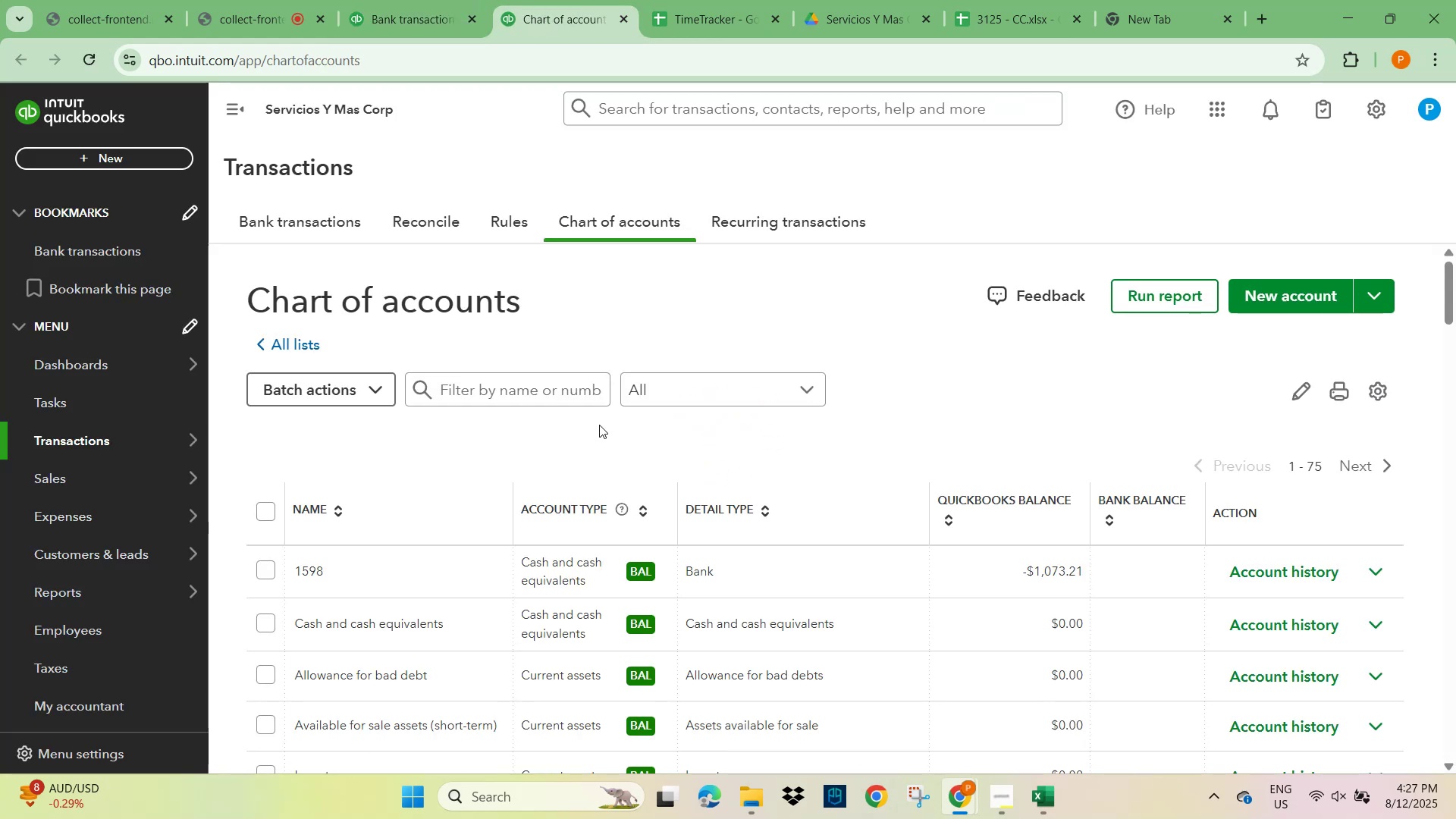 
scroll: coordinate [609, 467], scroll_direction: down, amount: 1.0
 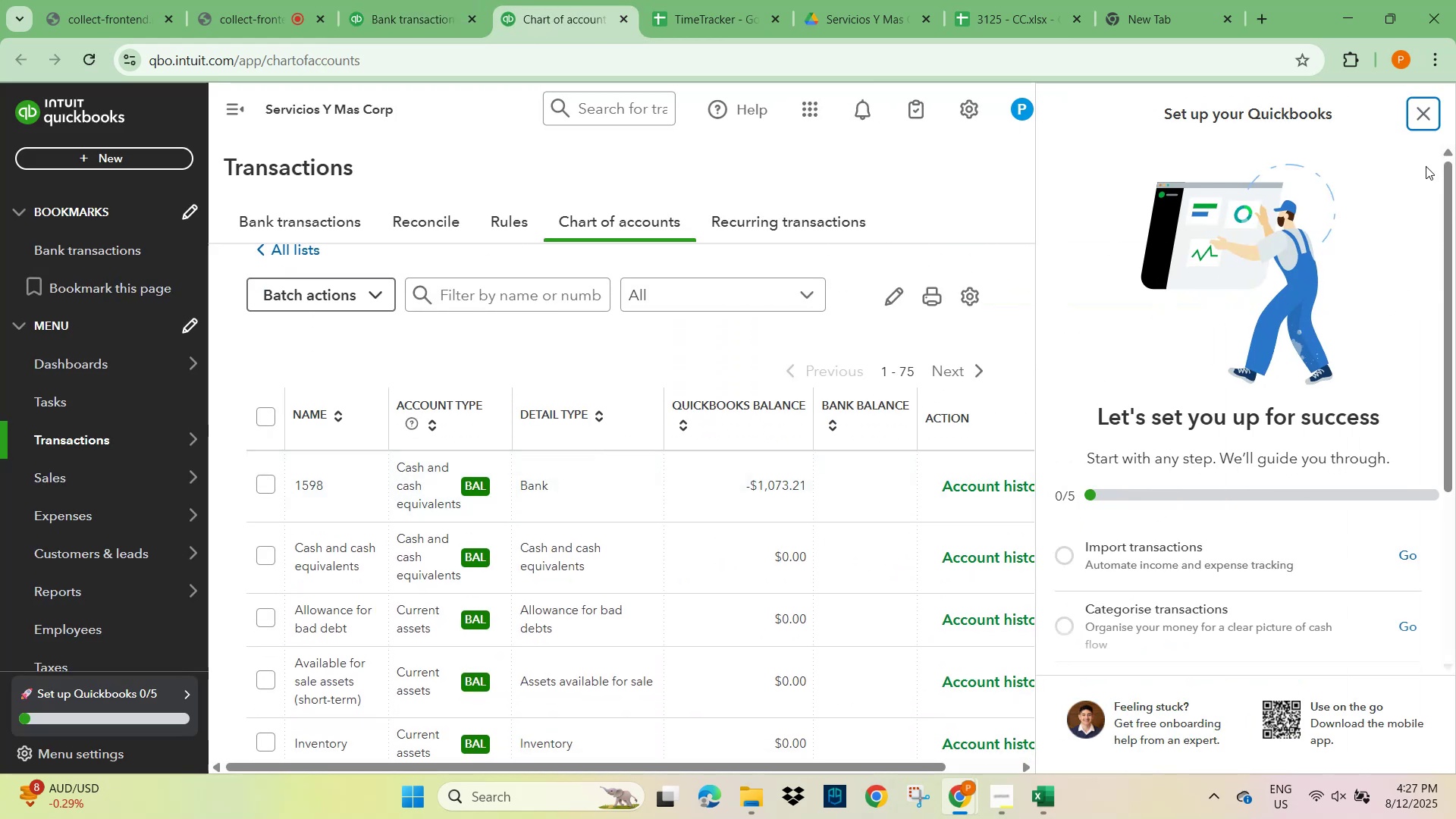 
left_click([1417, 108])
 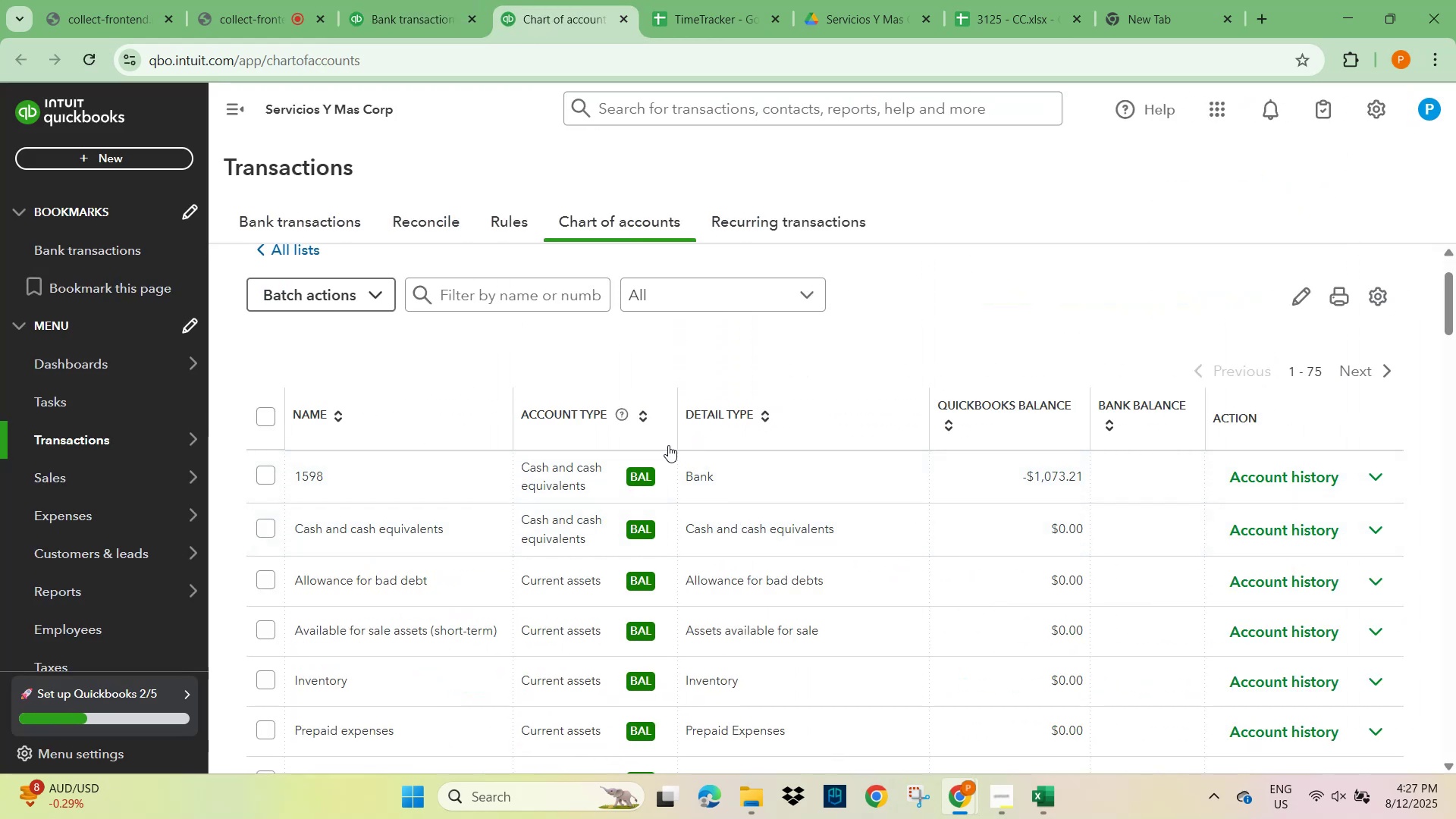 
left_click([367, 296])
 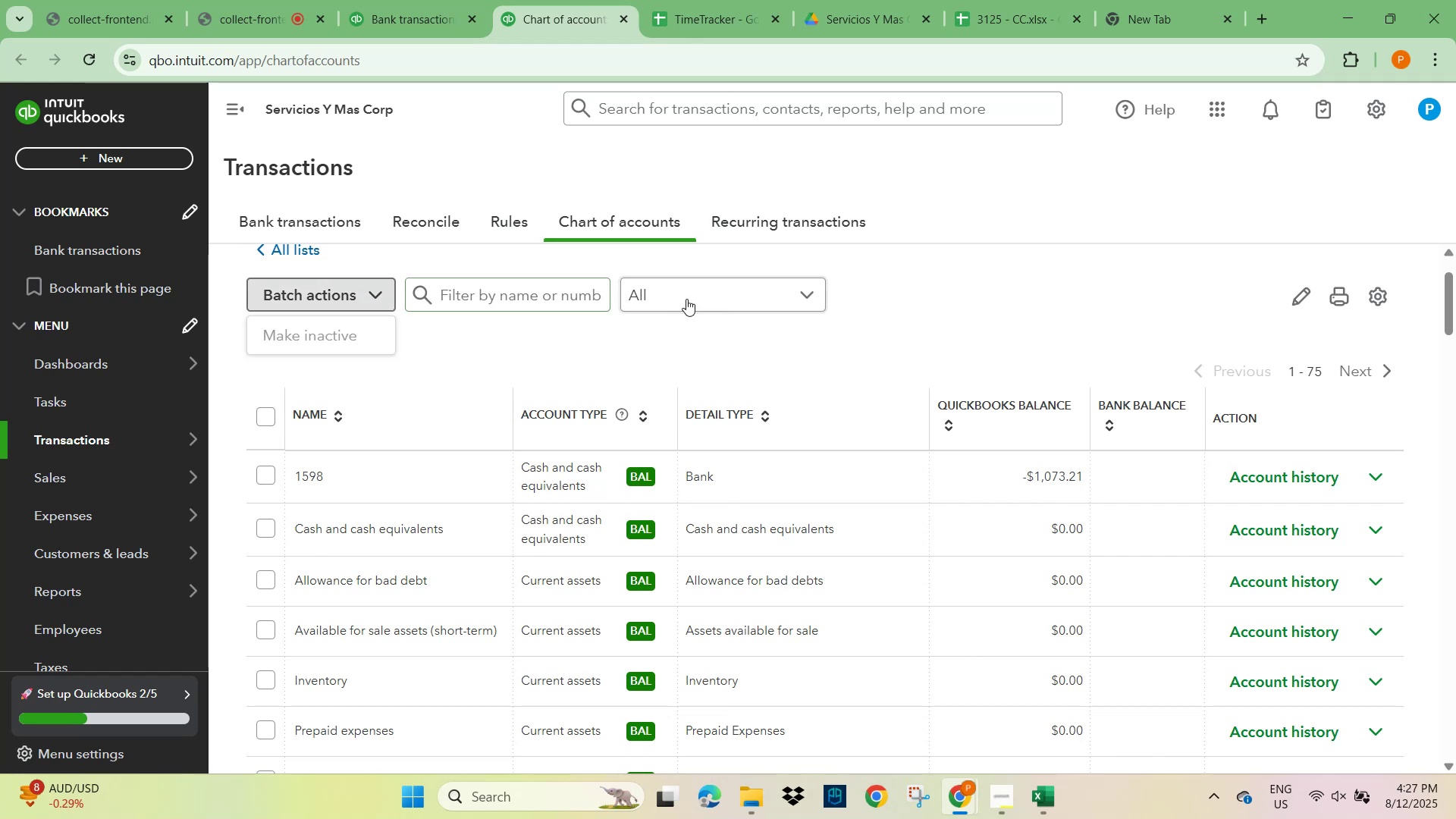 
left_click([813, 289])
 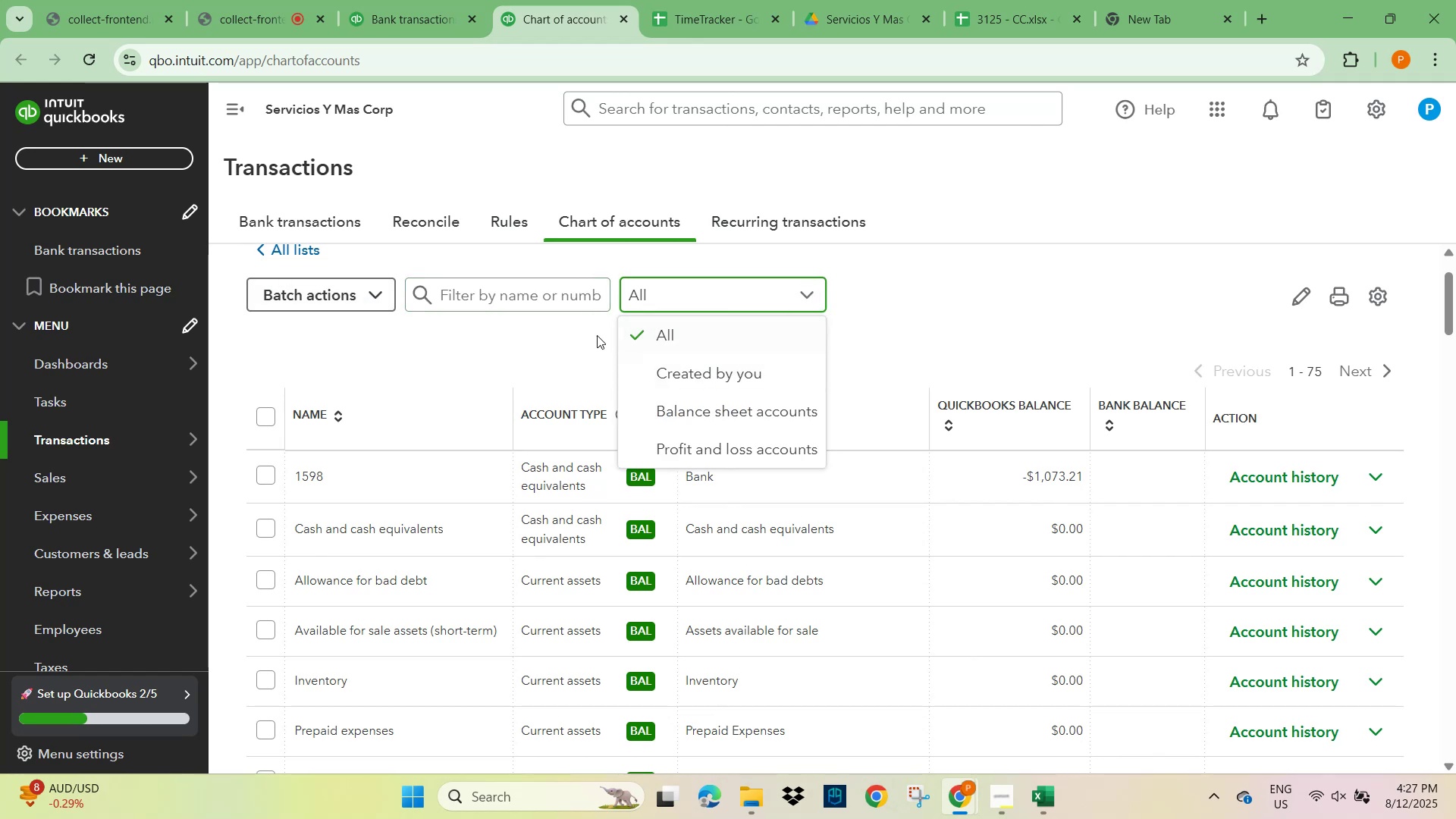 
left_click([942, 303])
 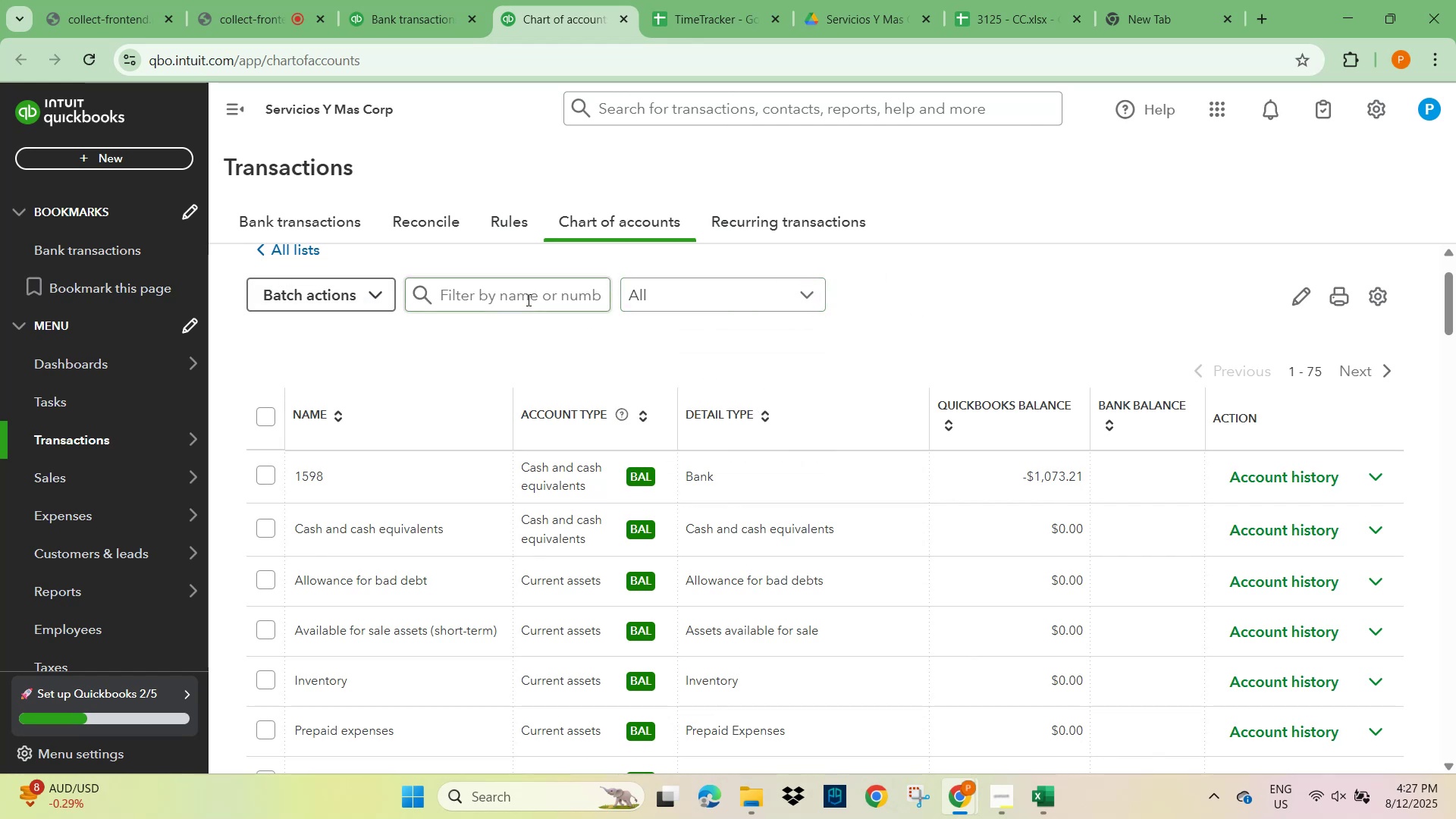 
left_click([527, 300])
 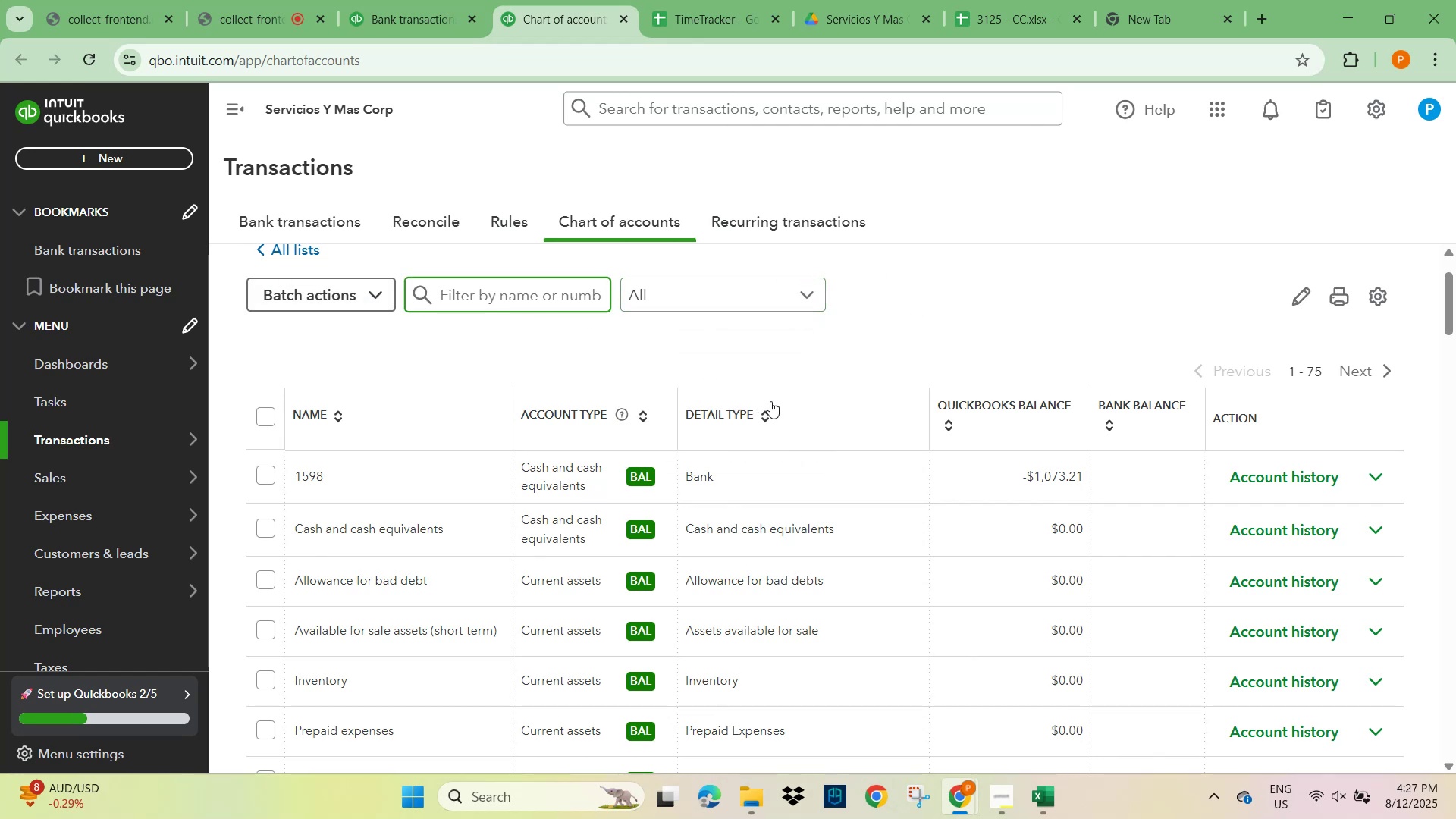 
left_click([762, 412])
 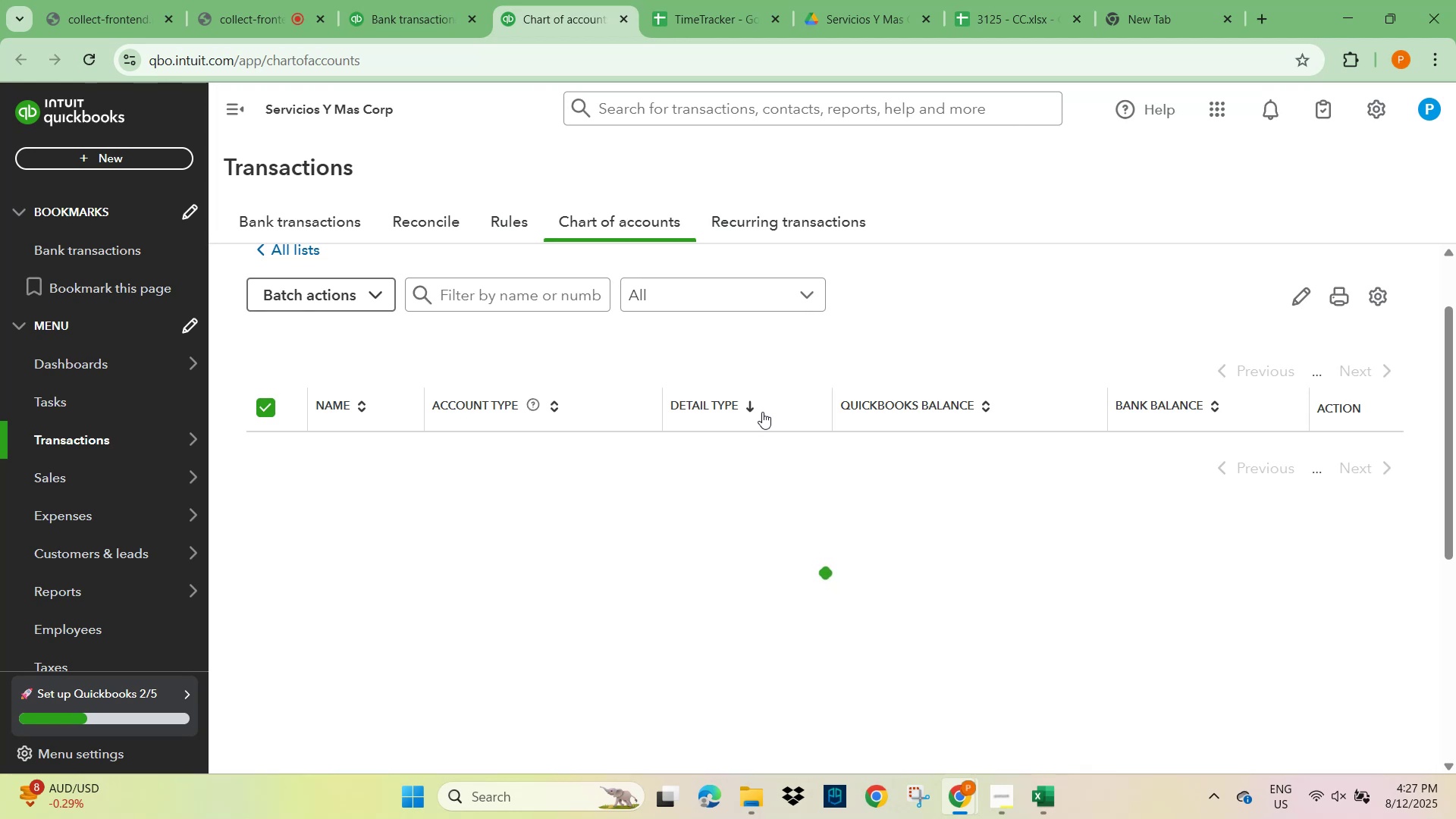 
scroll: coordinate [980, 315], scroll_direction: down, amount: 1.0
 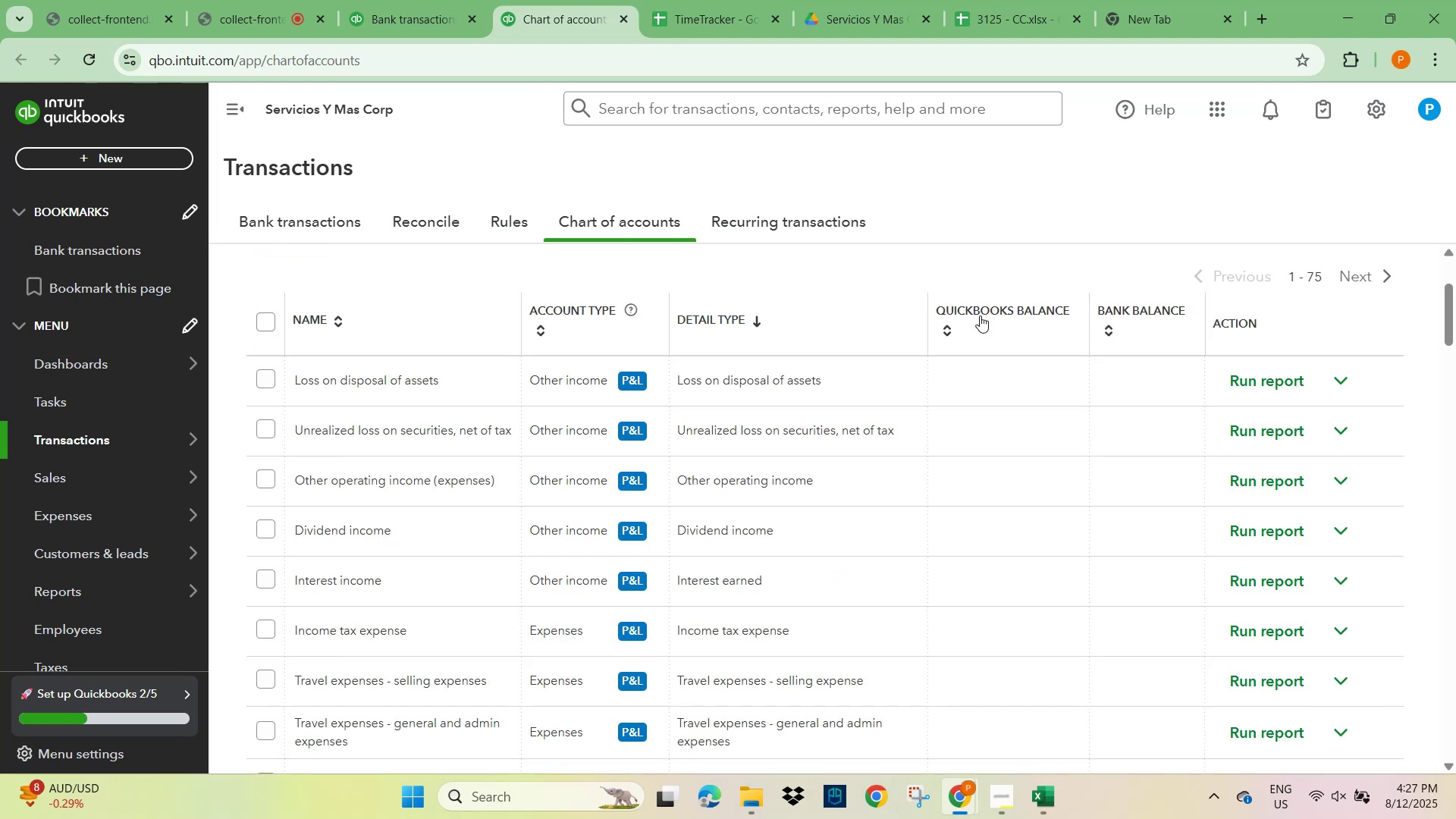 
wait(5.05)
 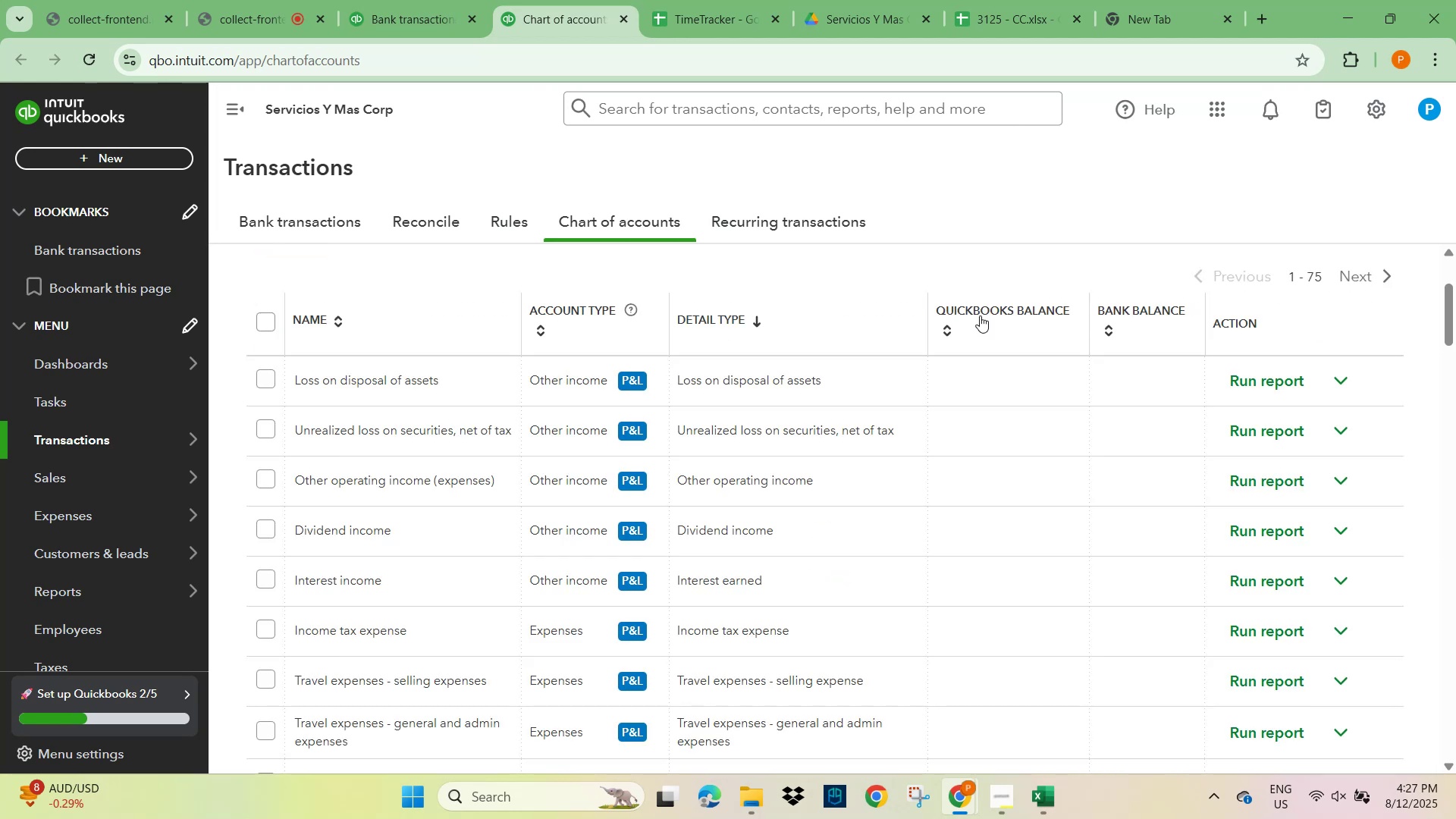 
left_click([546, 333])
 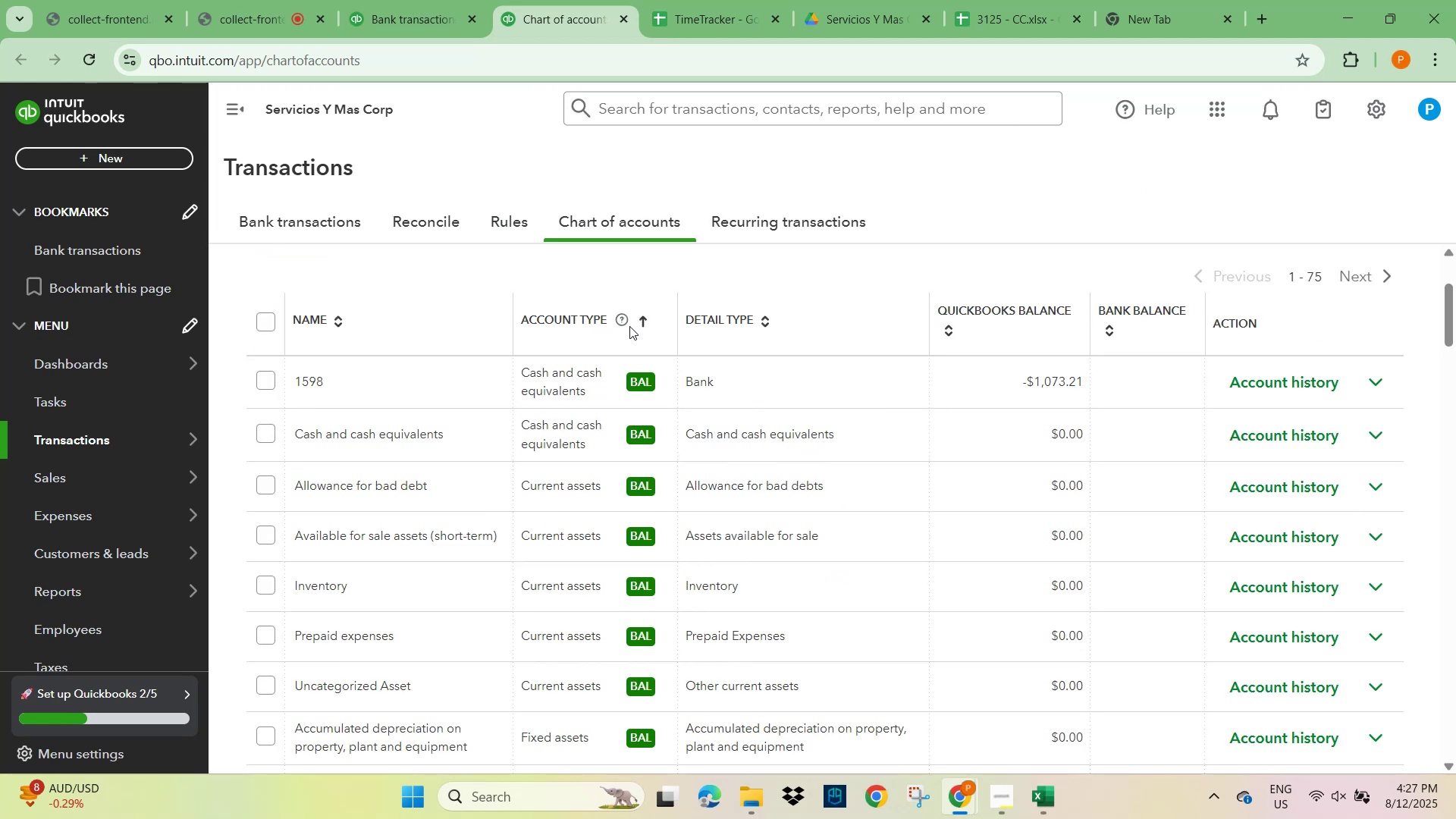 
scroll: coordinate [607, 568], scroll_direction: down, amount: 22.0
 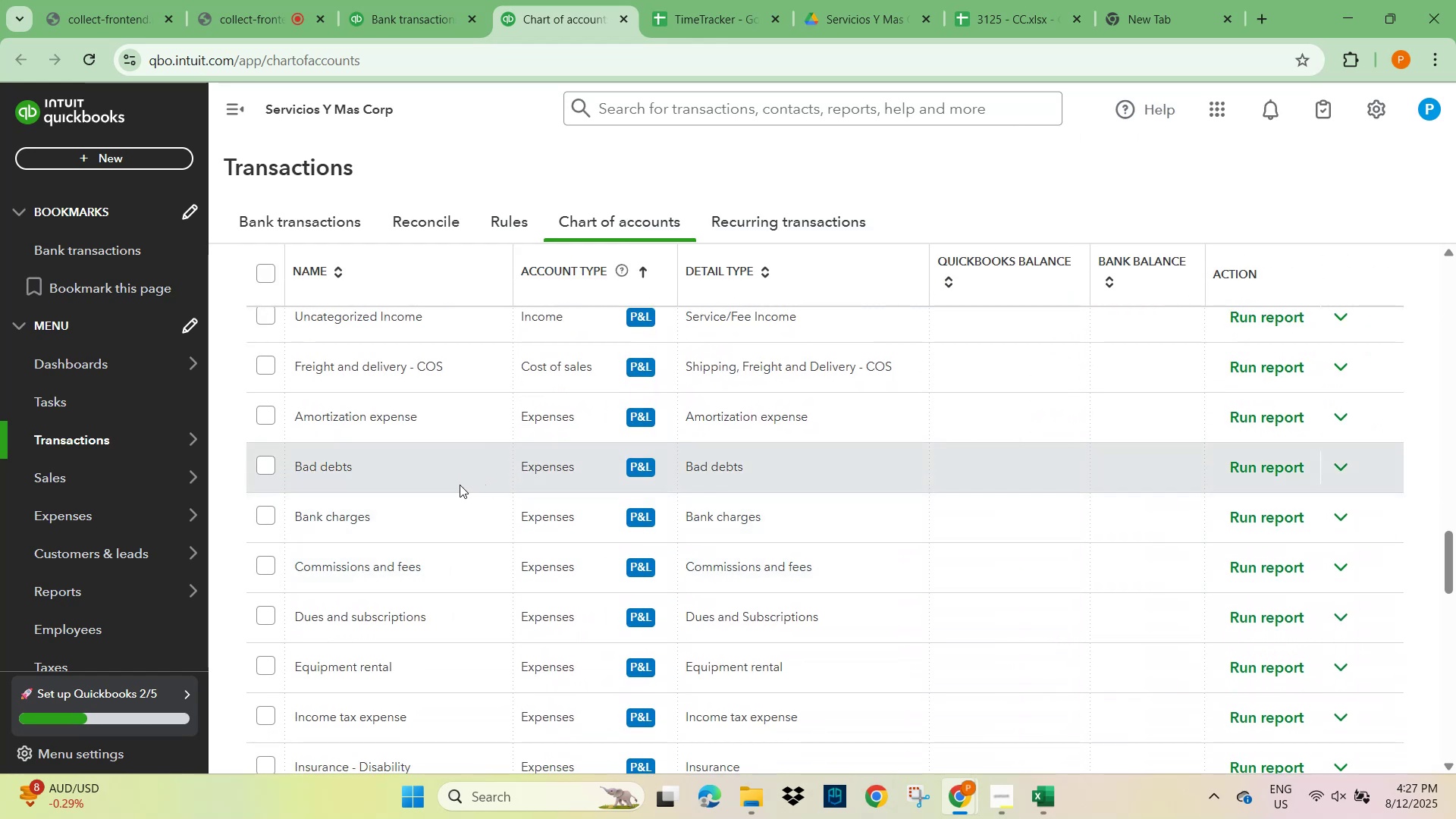 
wait(6.81)
 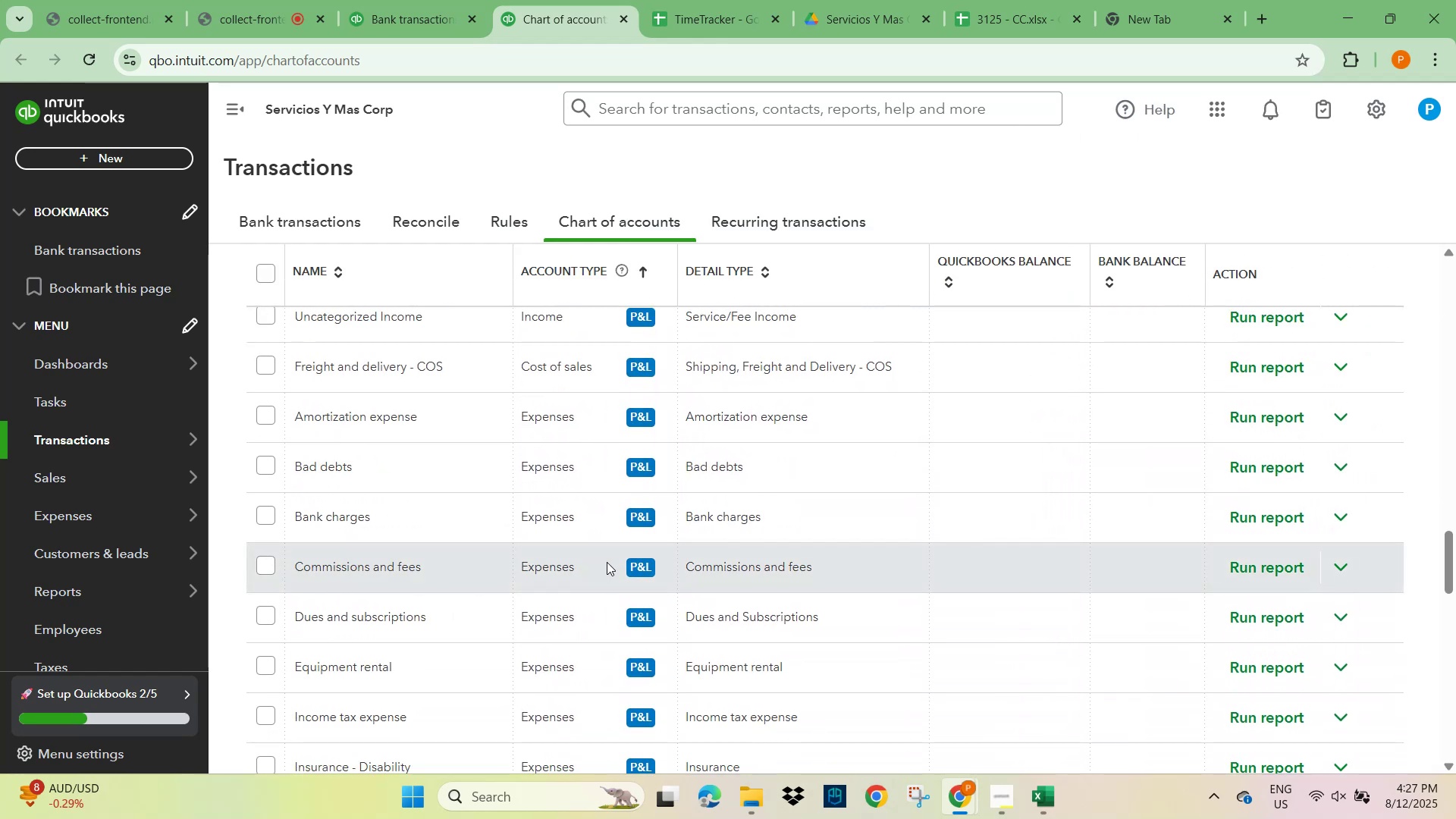 
scroll: coordinate [452, 497], scroll_direction: down, amount: 5.0
 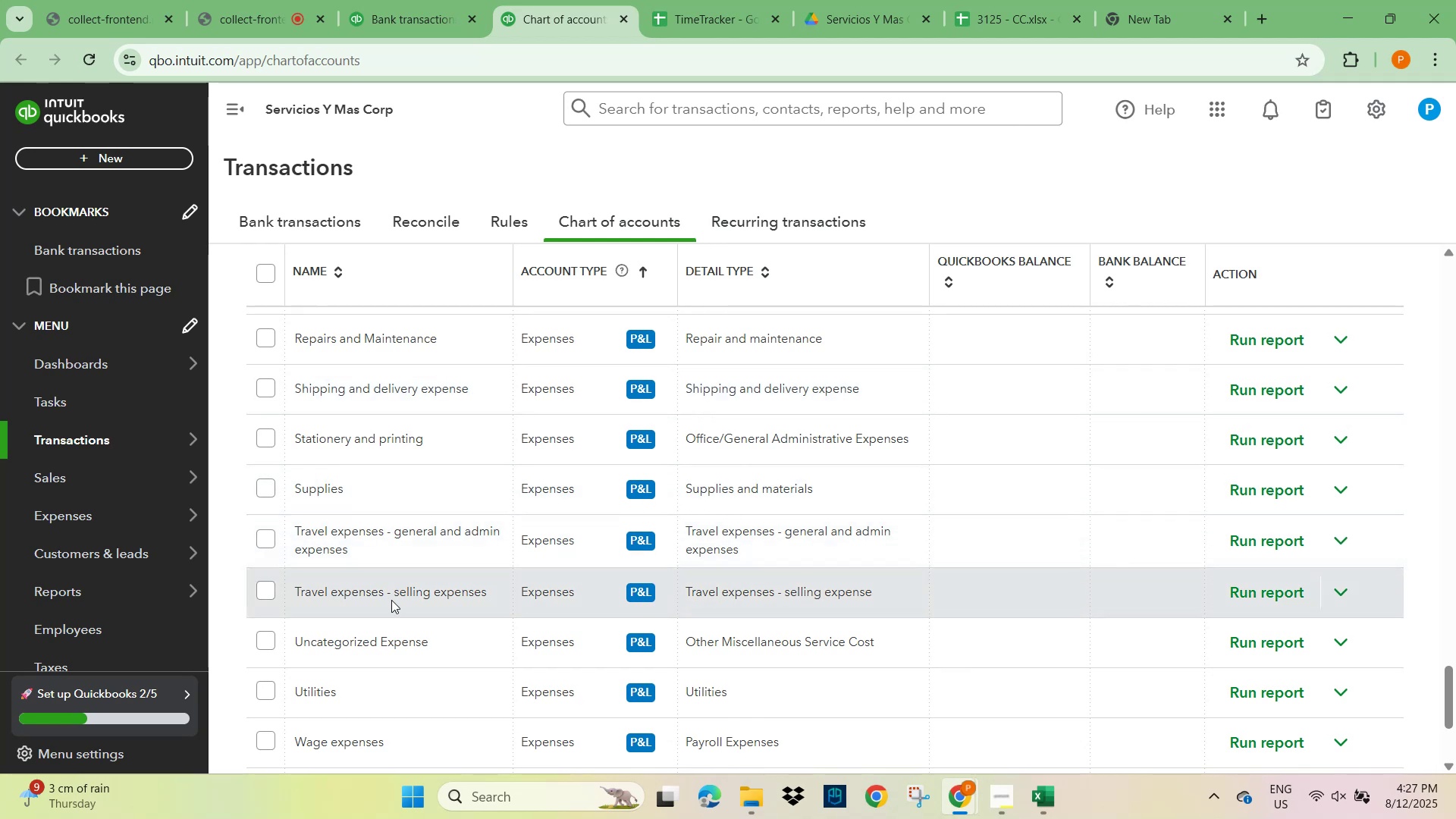 
scroll: coordinate [400, 674], scroll_direction: down, amount: 3.0
 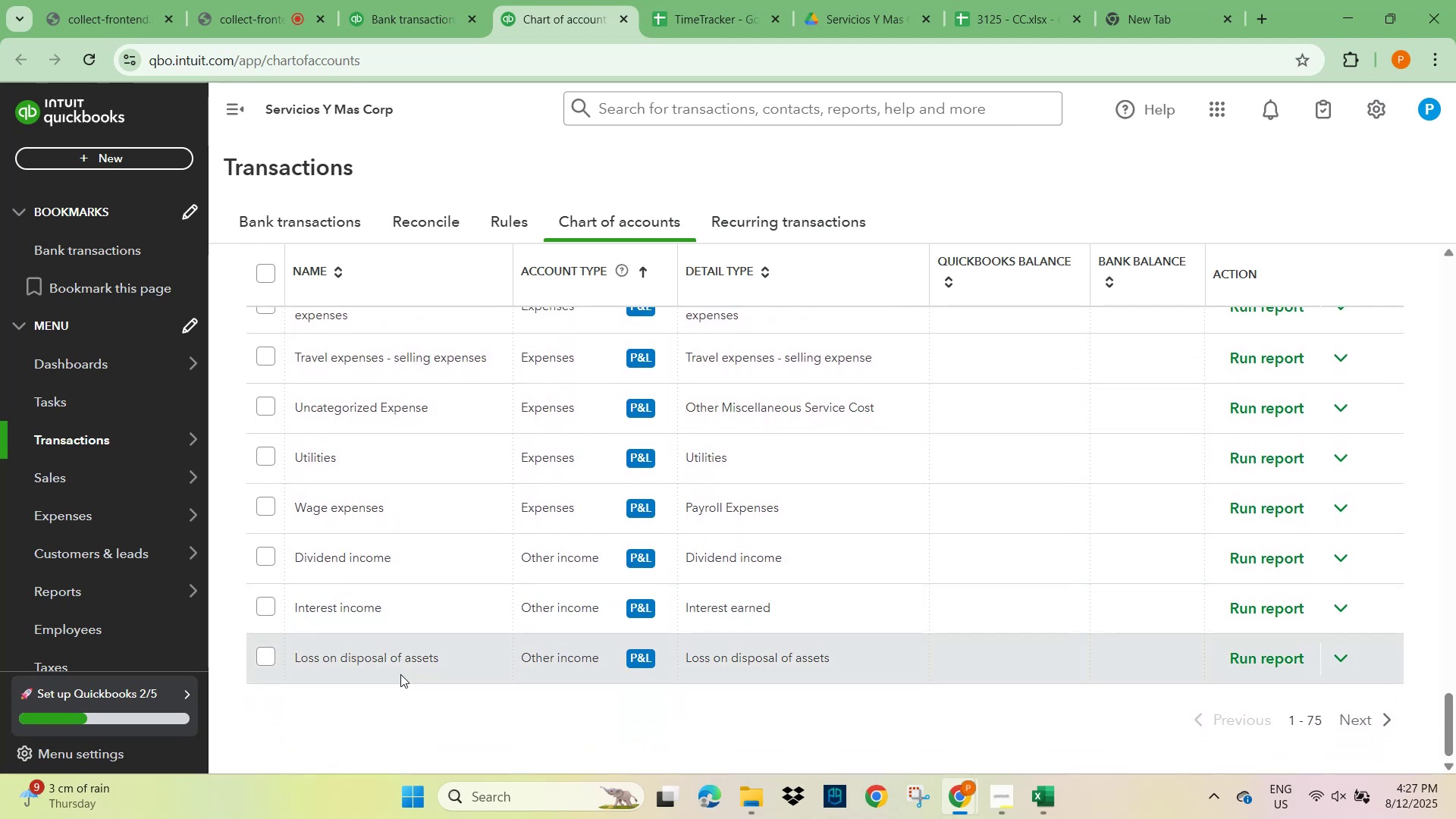 
scroll: coordinate [422, 625], scroll_direction: up, amount: 24.0
 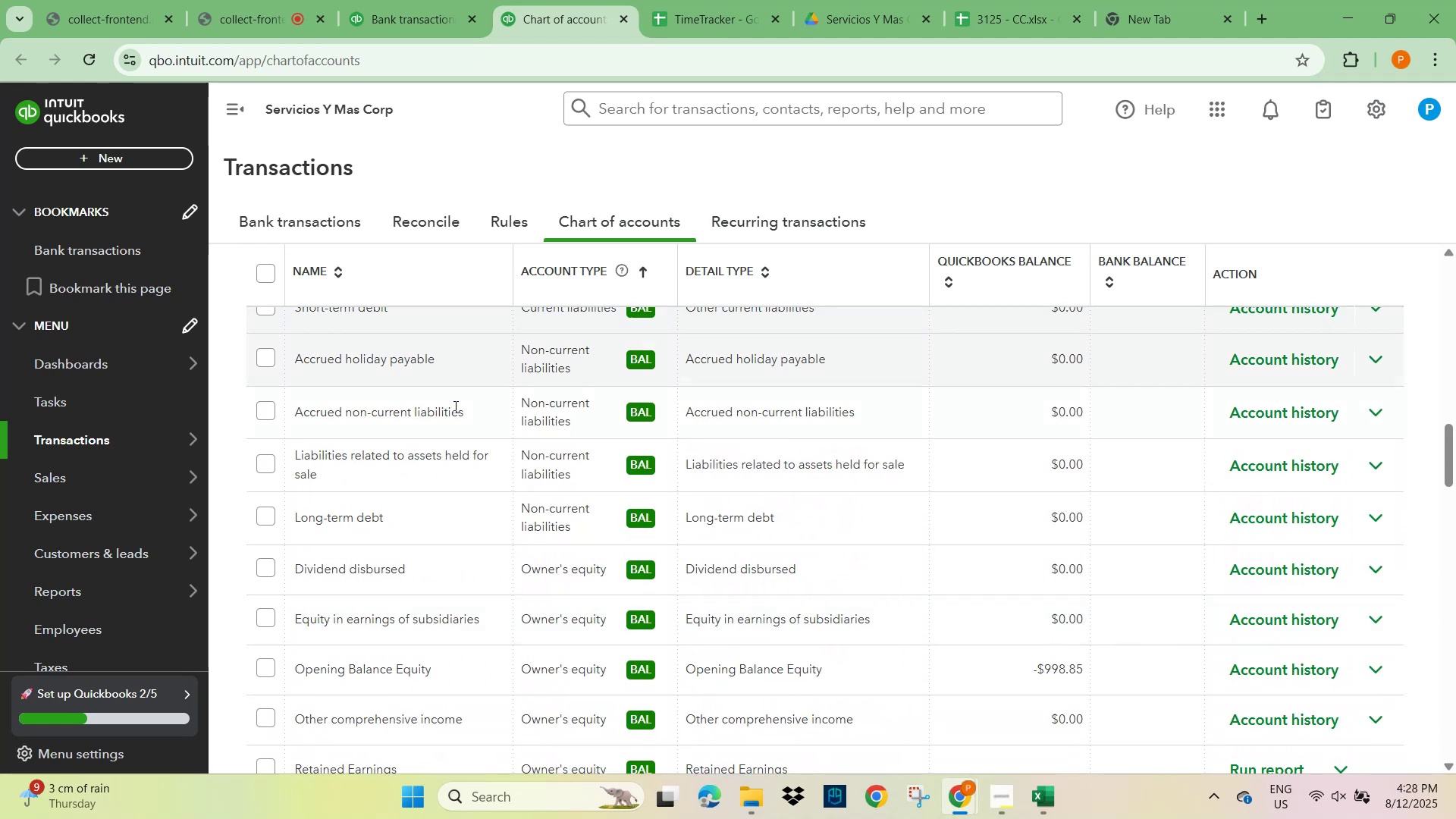 
scroll: coordinate [541, 589], scroll_direction: down, amount: 39.0
 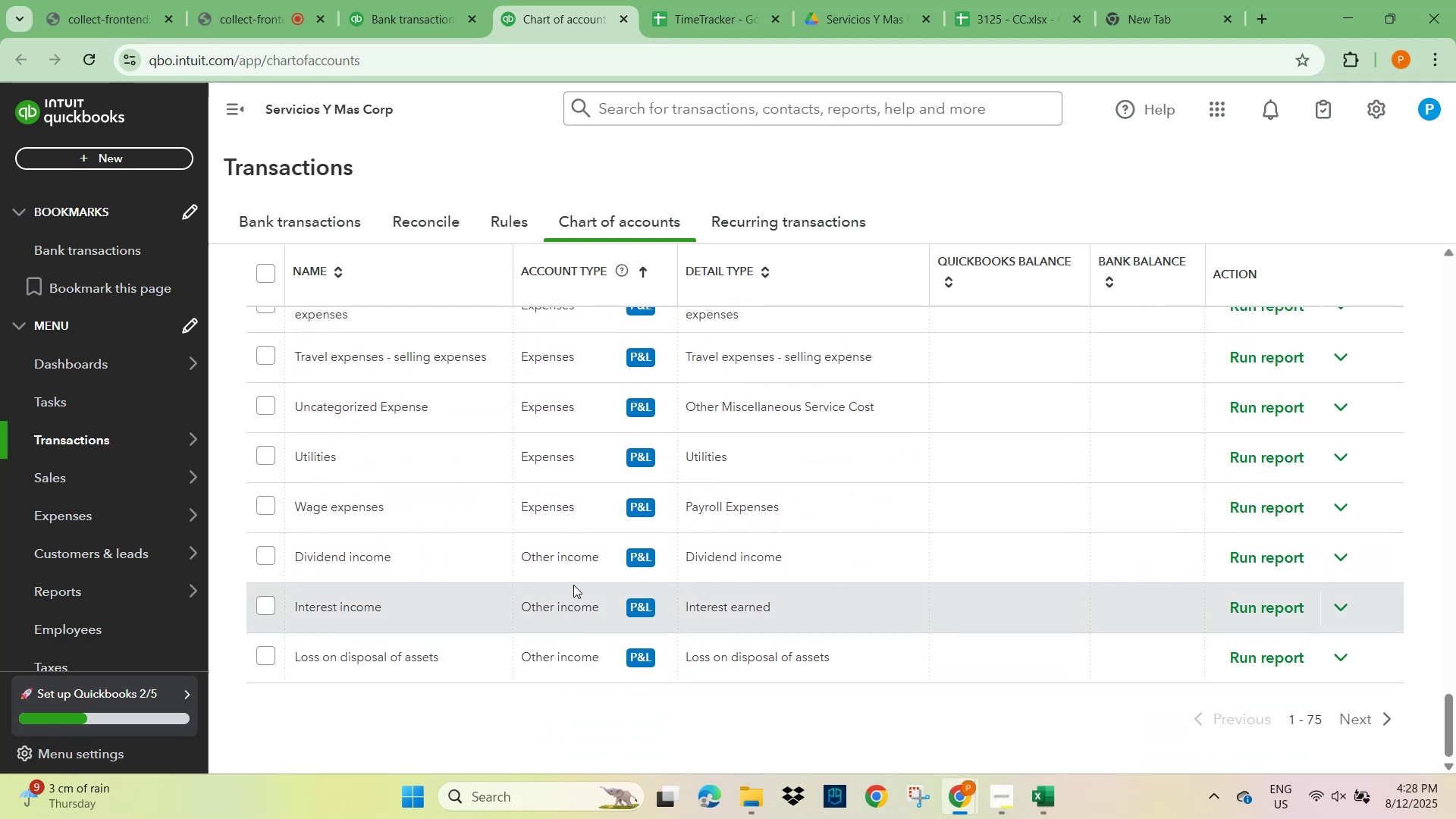 
scroll: coordinate [619, 454], scroll_direction: up, amount: 42.0
 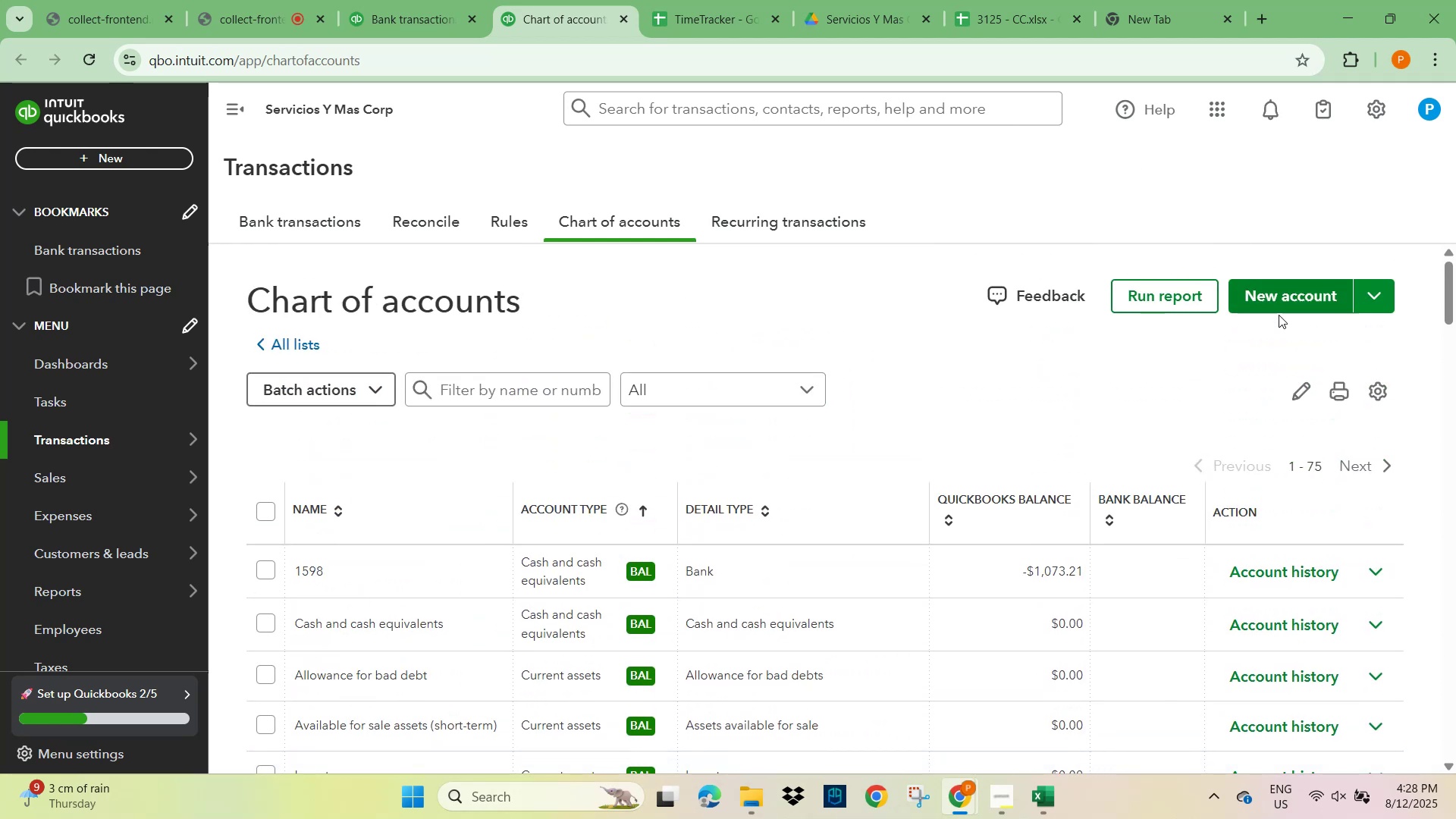 
left_click([1279, 302])
 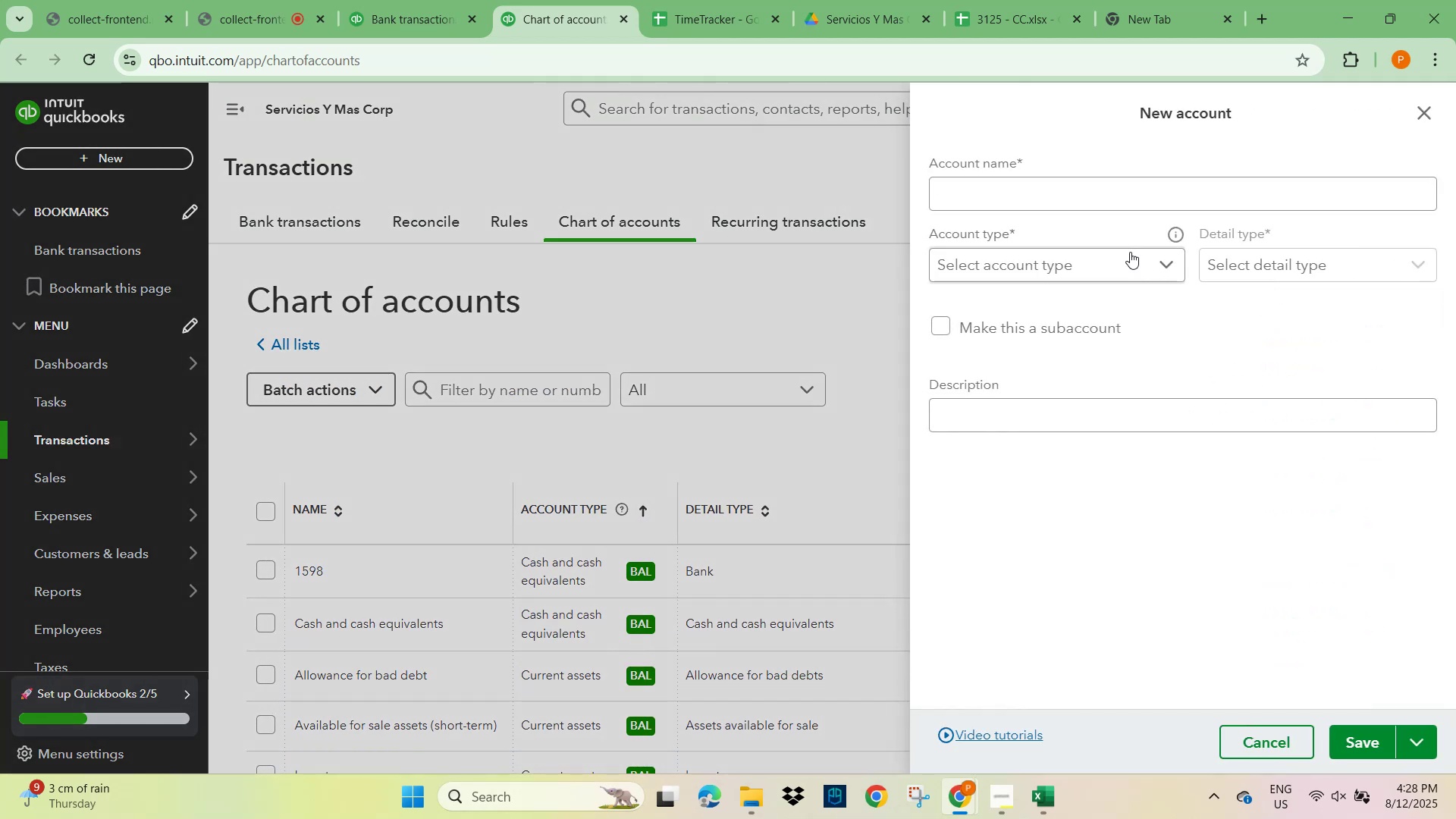 
left_click([1003, 193])
 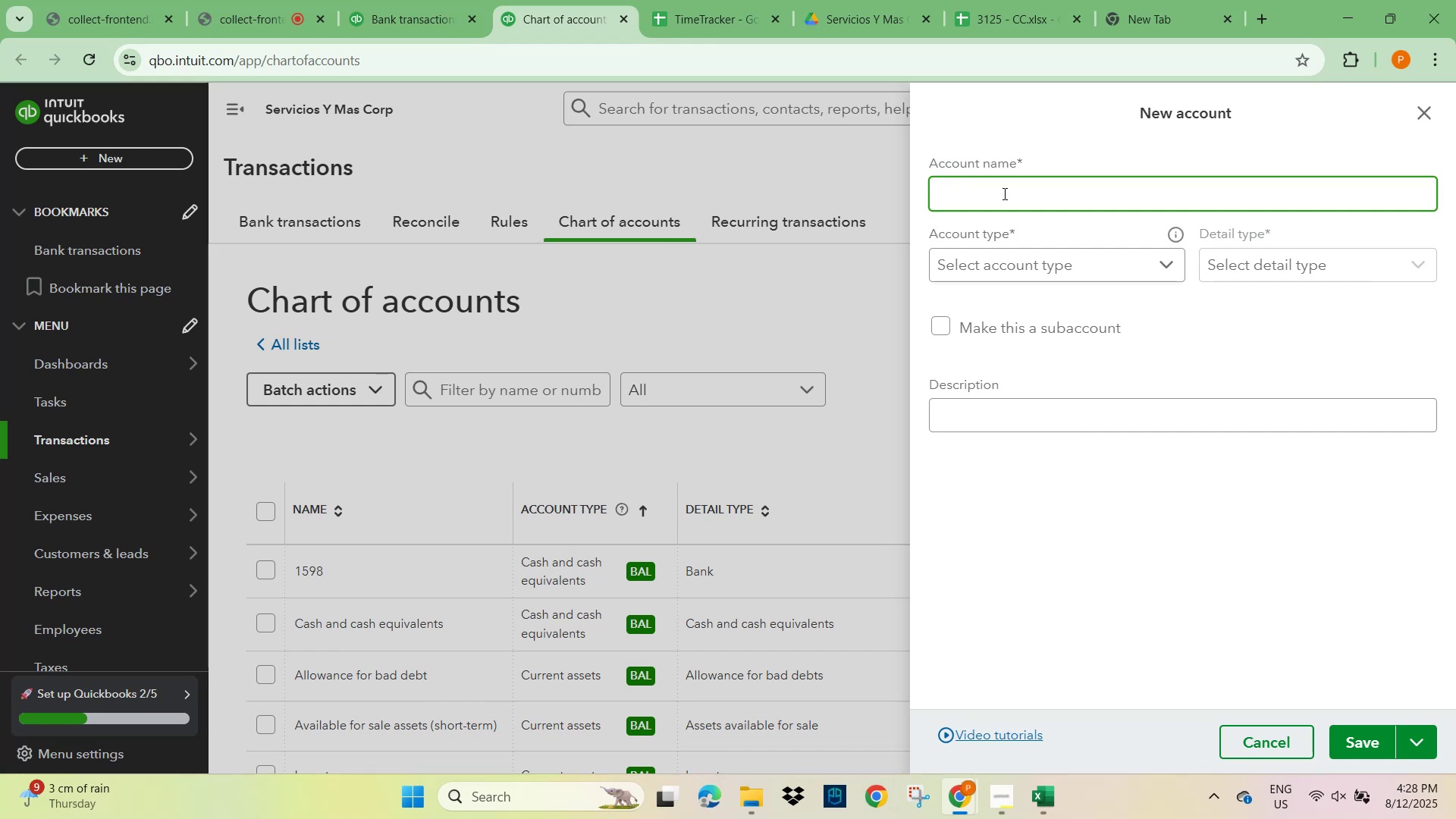 
type(Donations)
 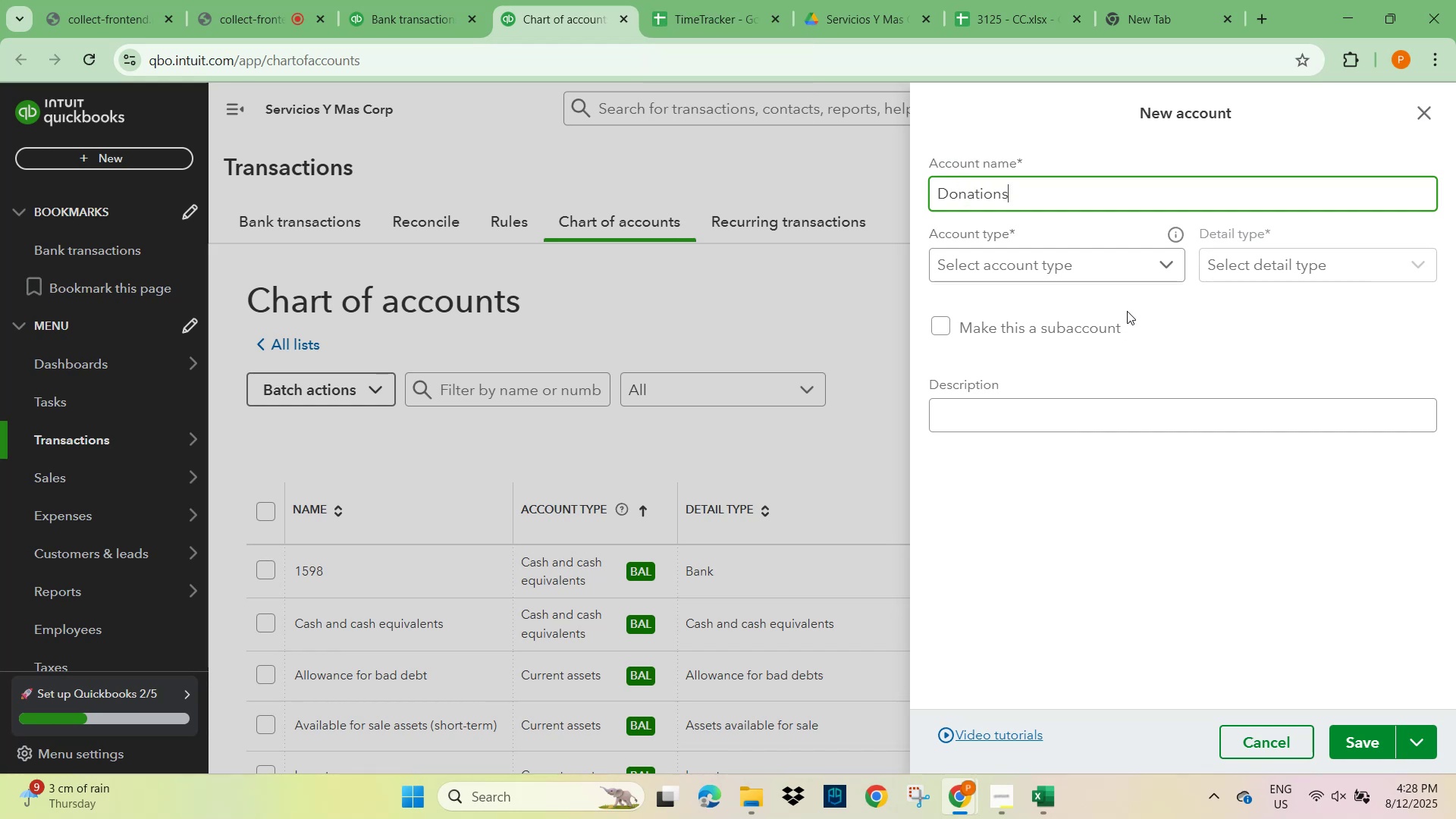 
left_click([1165, 265])
 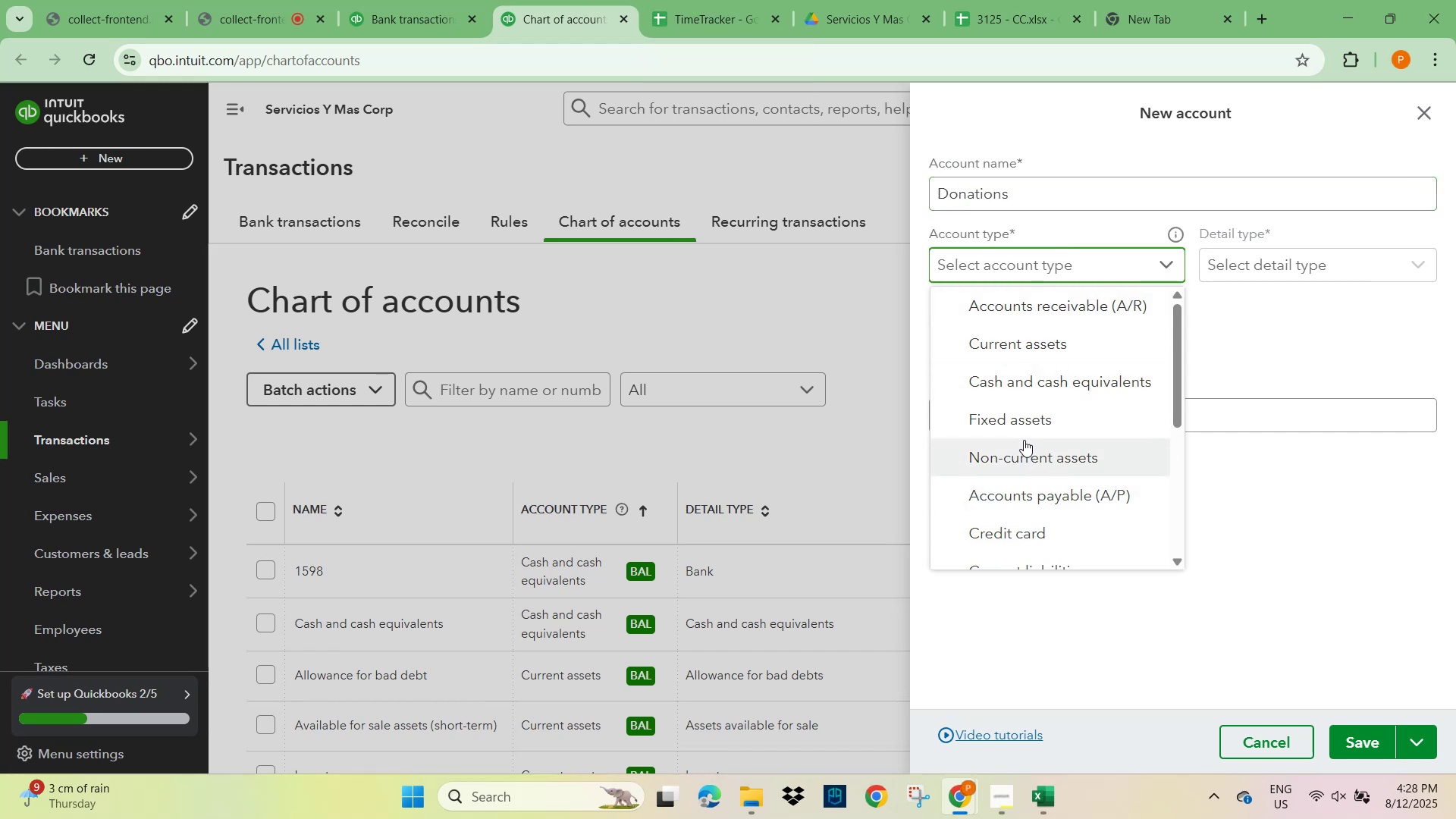 
scroll: coordinate [1083, 441], scroll_direction: down, amount: 2.0
 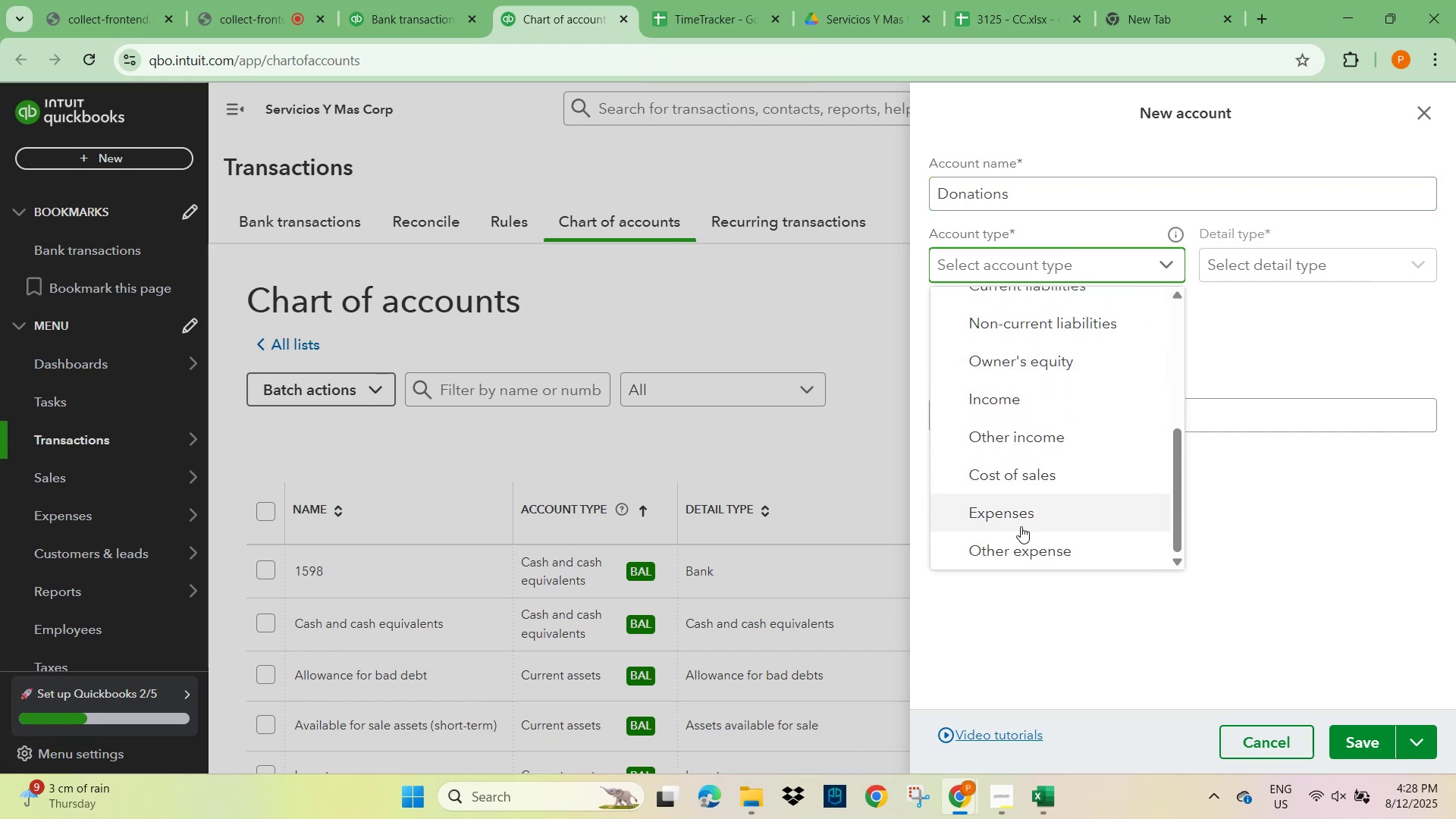 
left_click([1018, 510])
 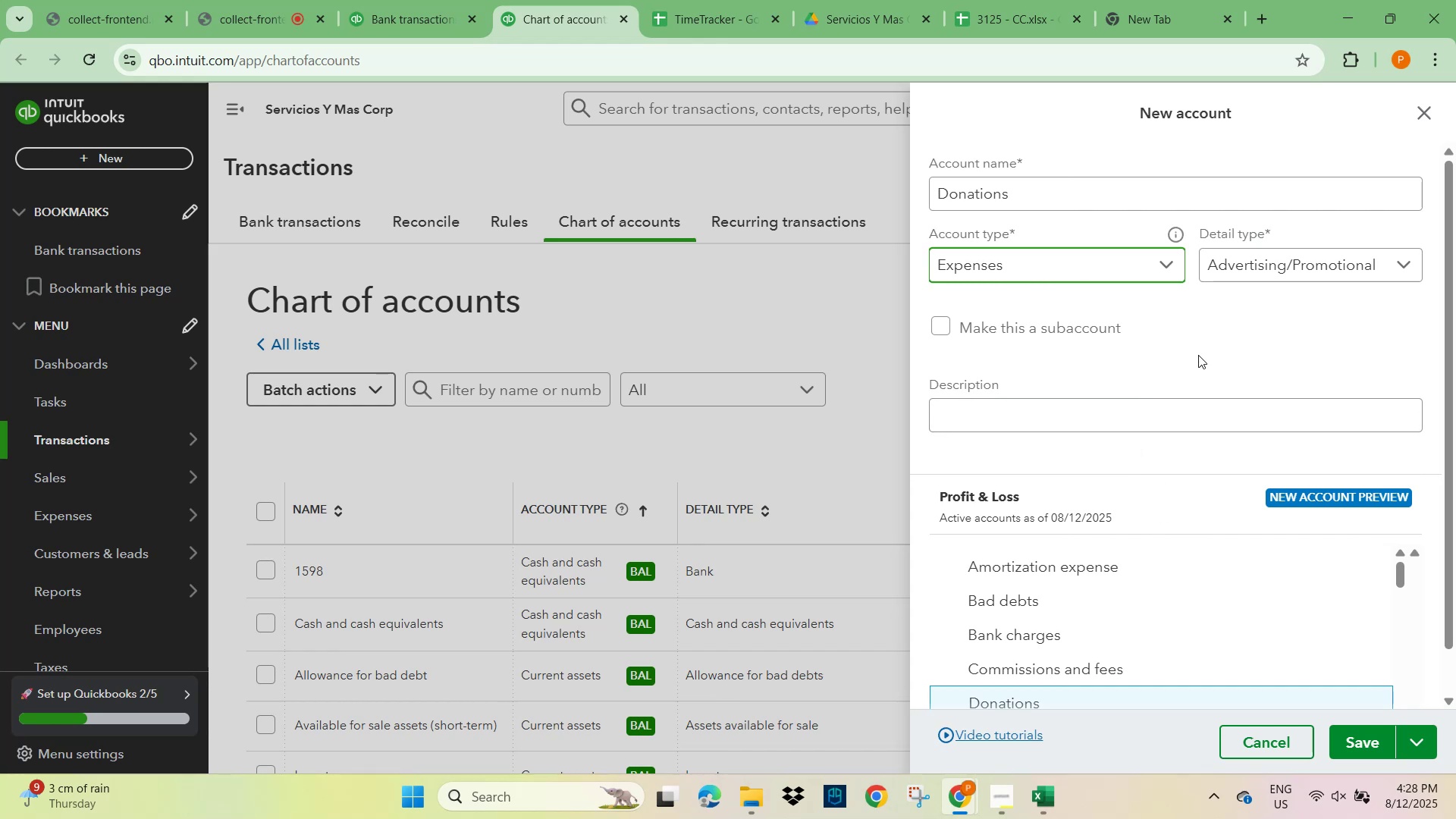 
wait(5.73)
 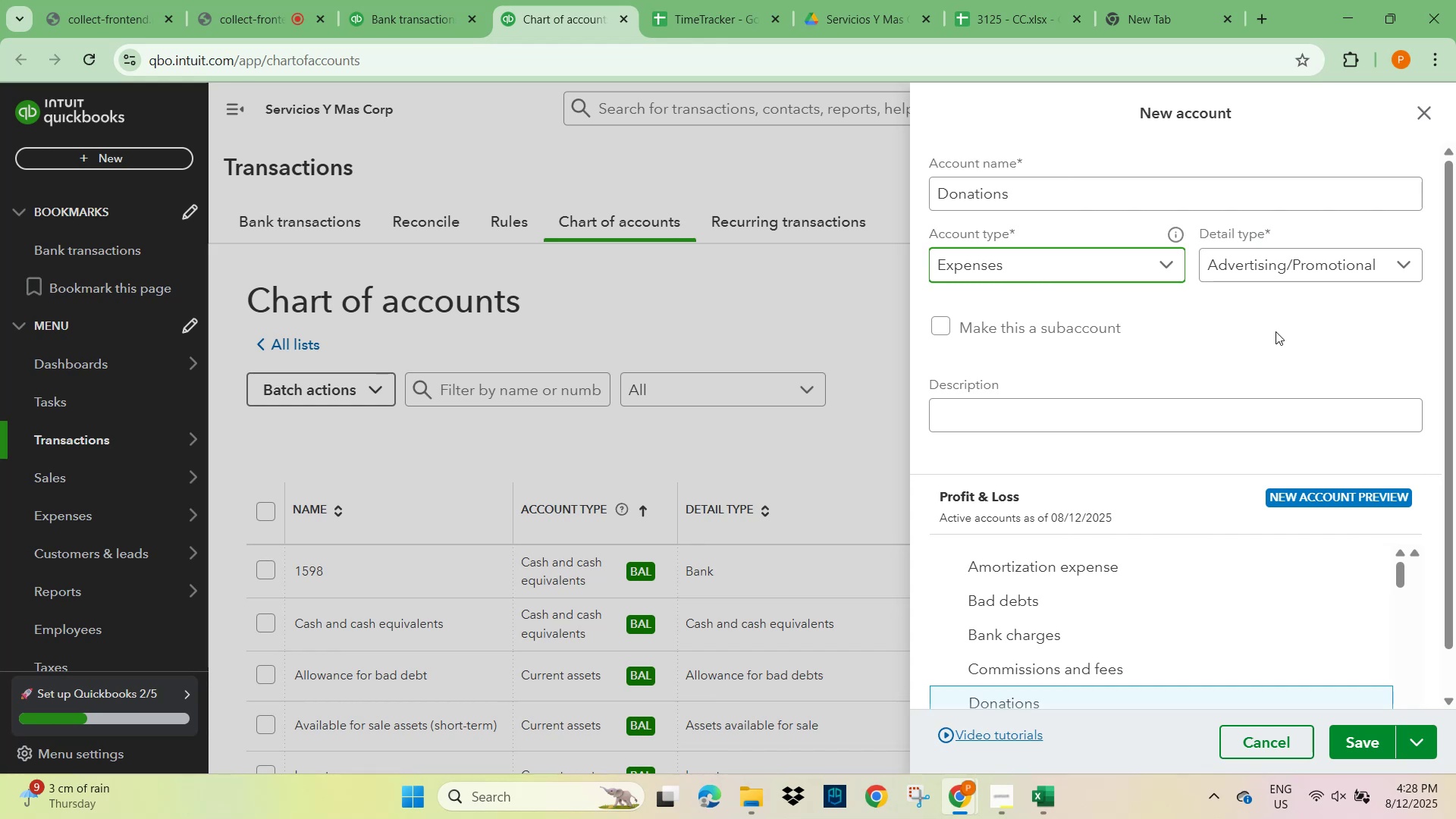 
left_click([1404, 265])
 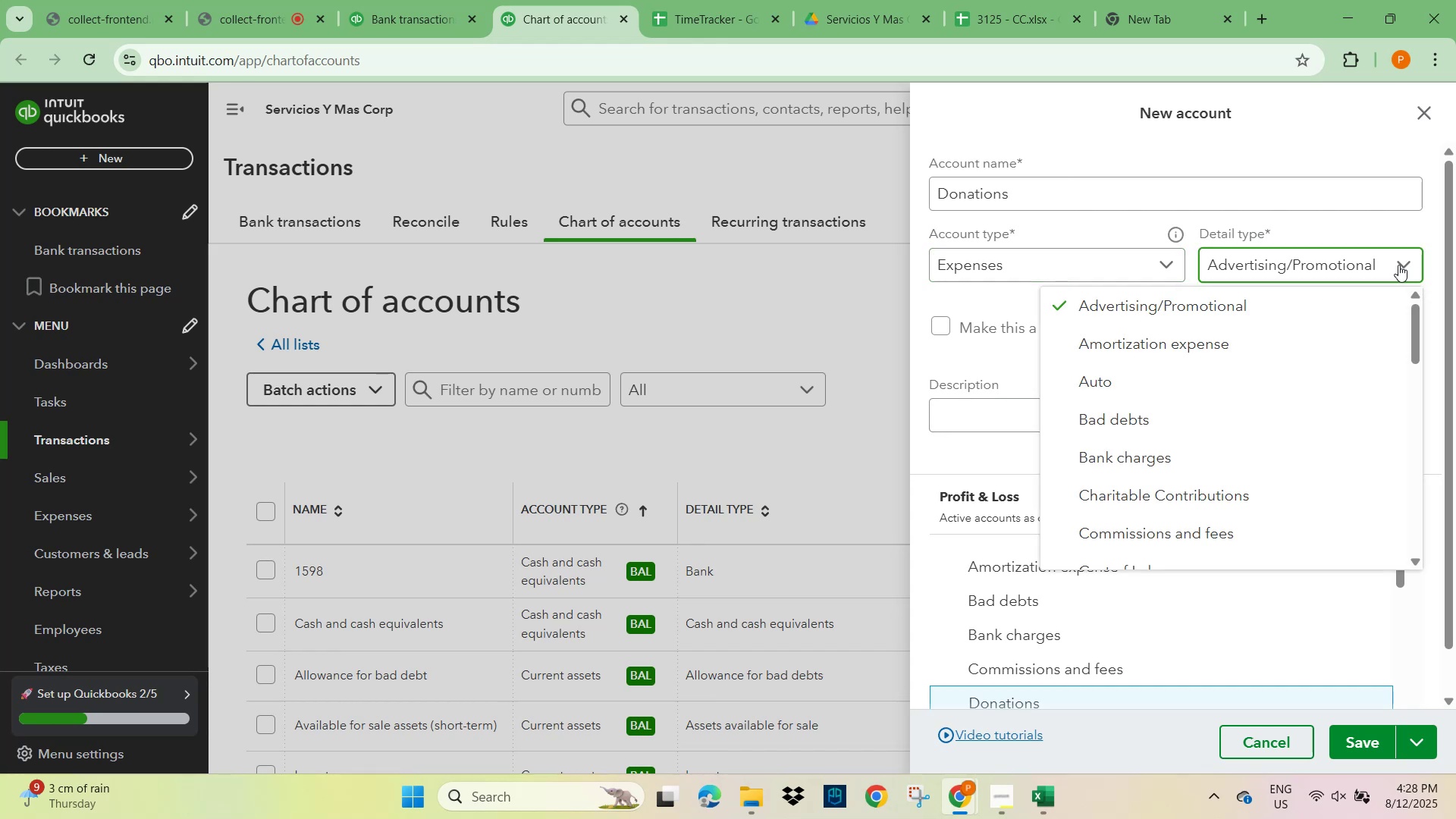 
left_click([1131, 507])
 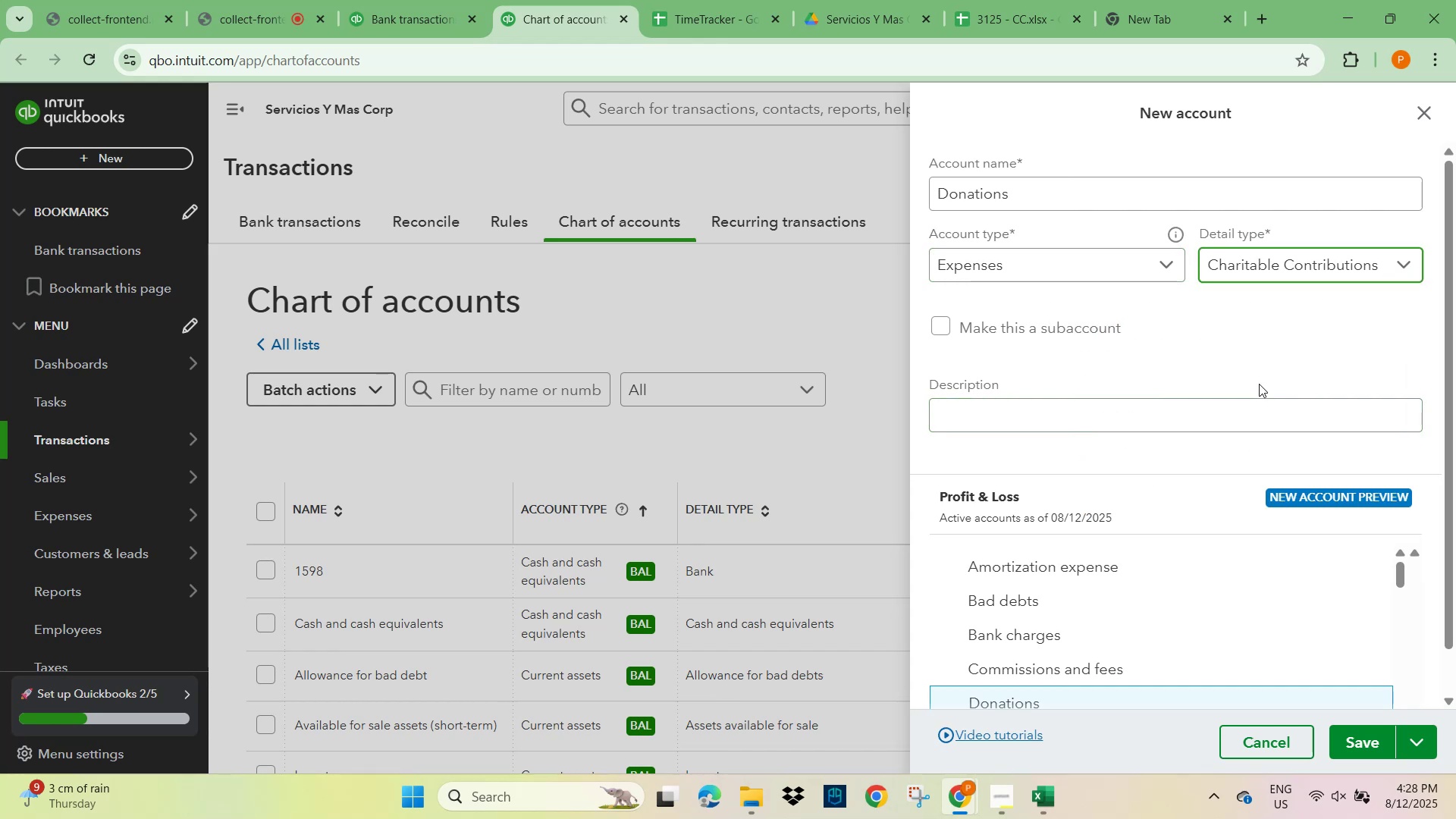 
scroll: coordinate [1235, 472], scroll_direction: down, amount: 3.0
 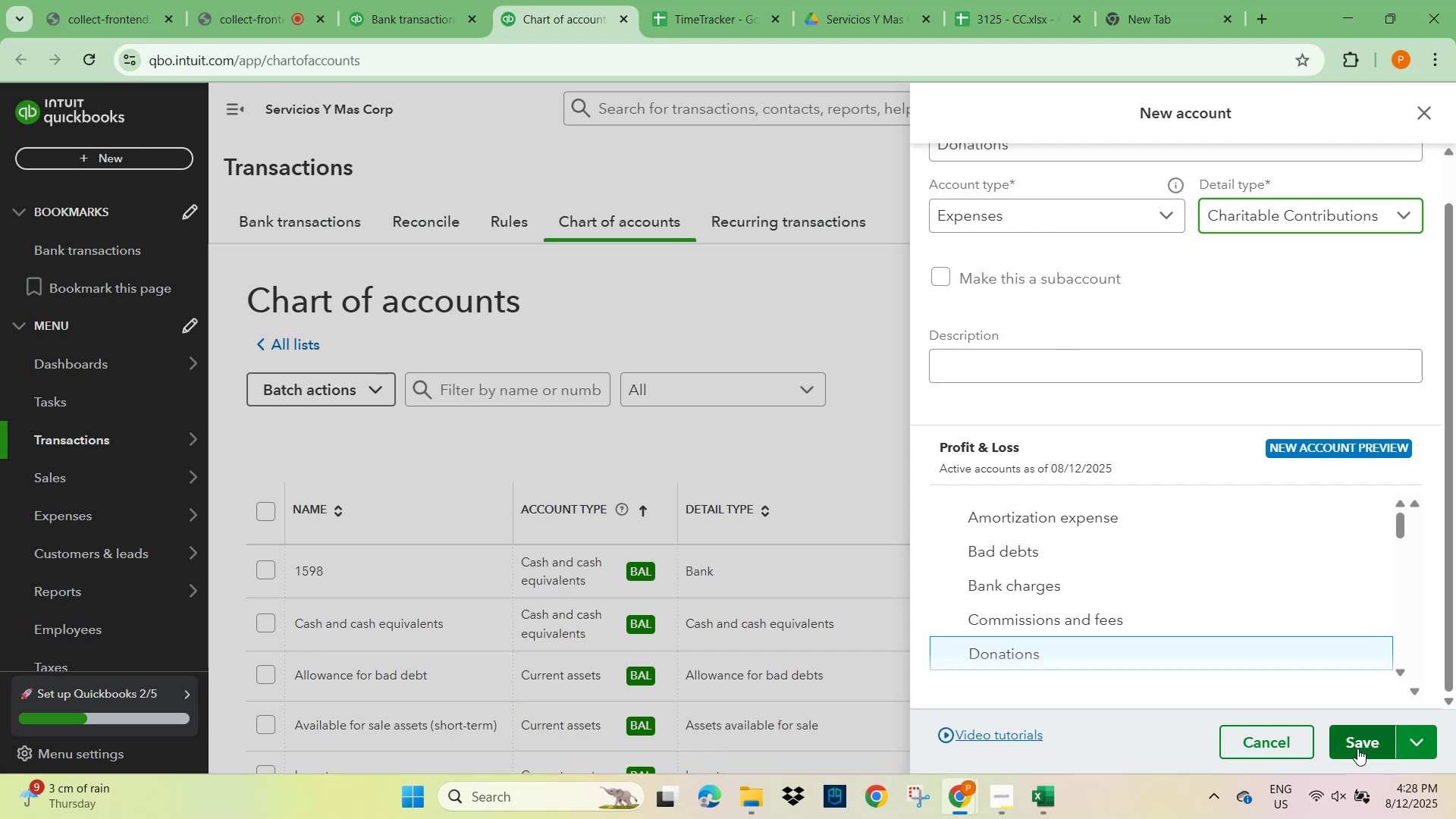 
left_click([1357, 748])
 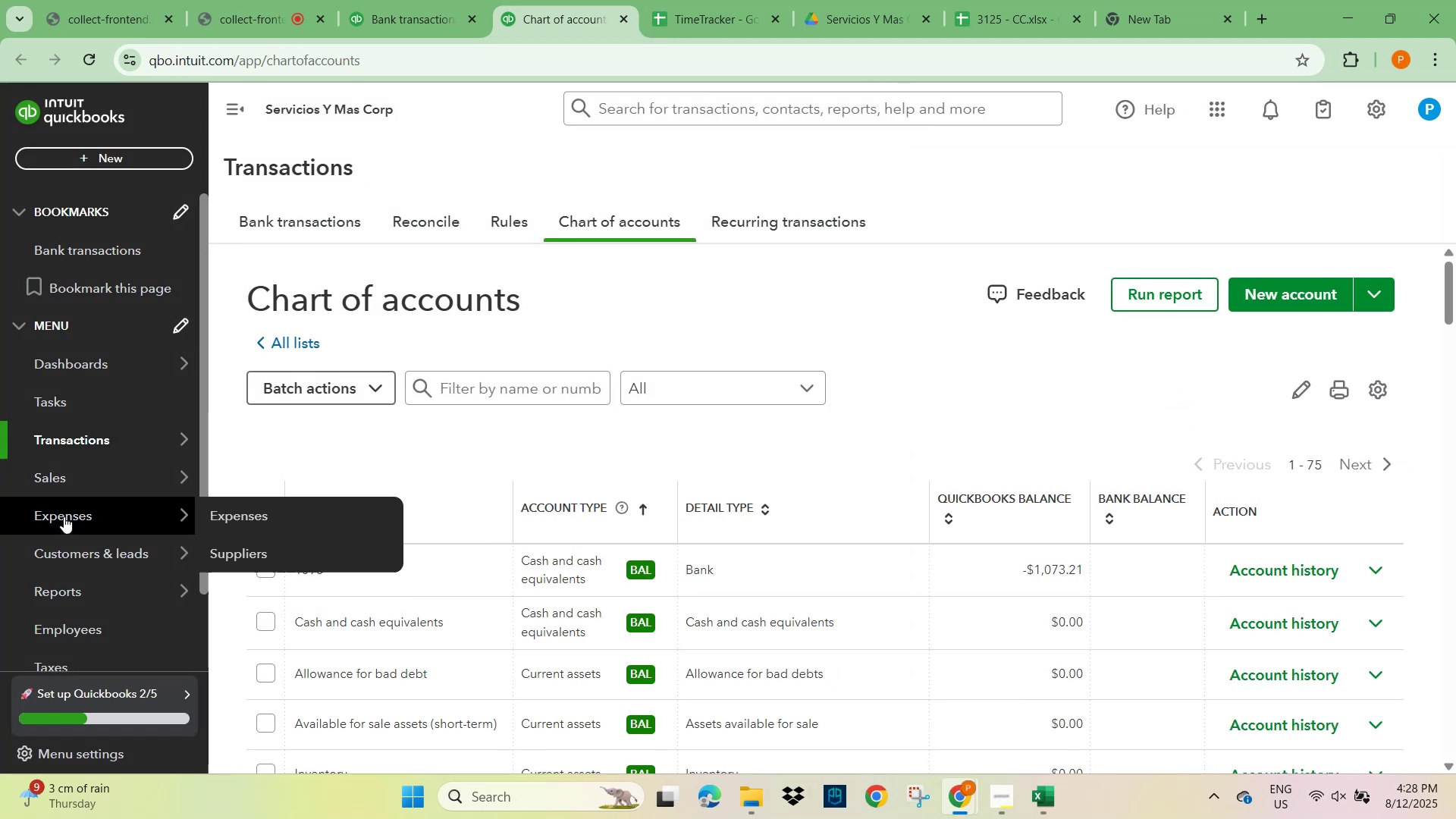 
wait(5.33)
 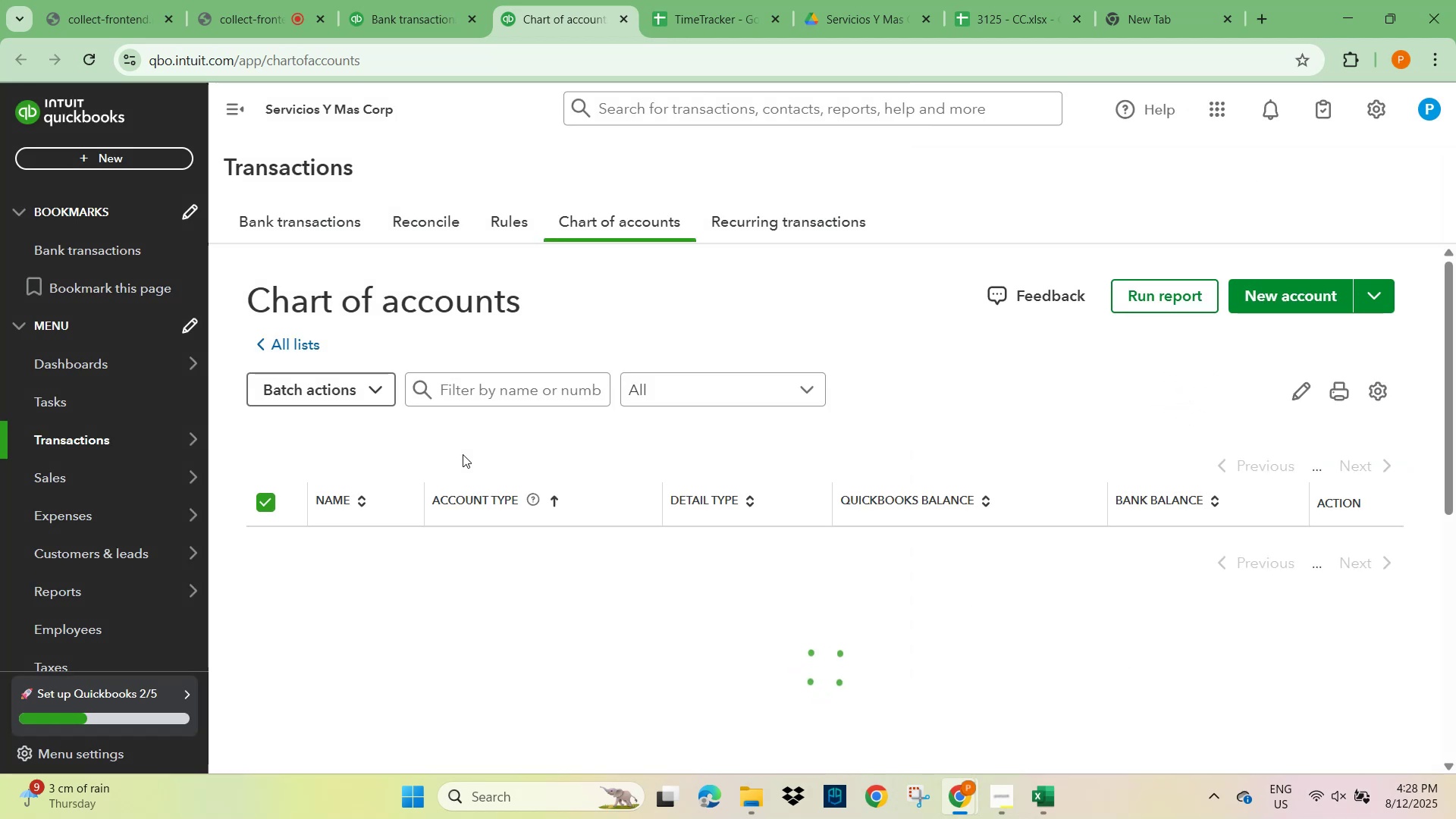 
left_click([103, 437])
 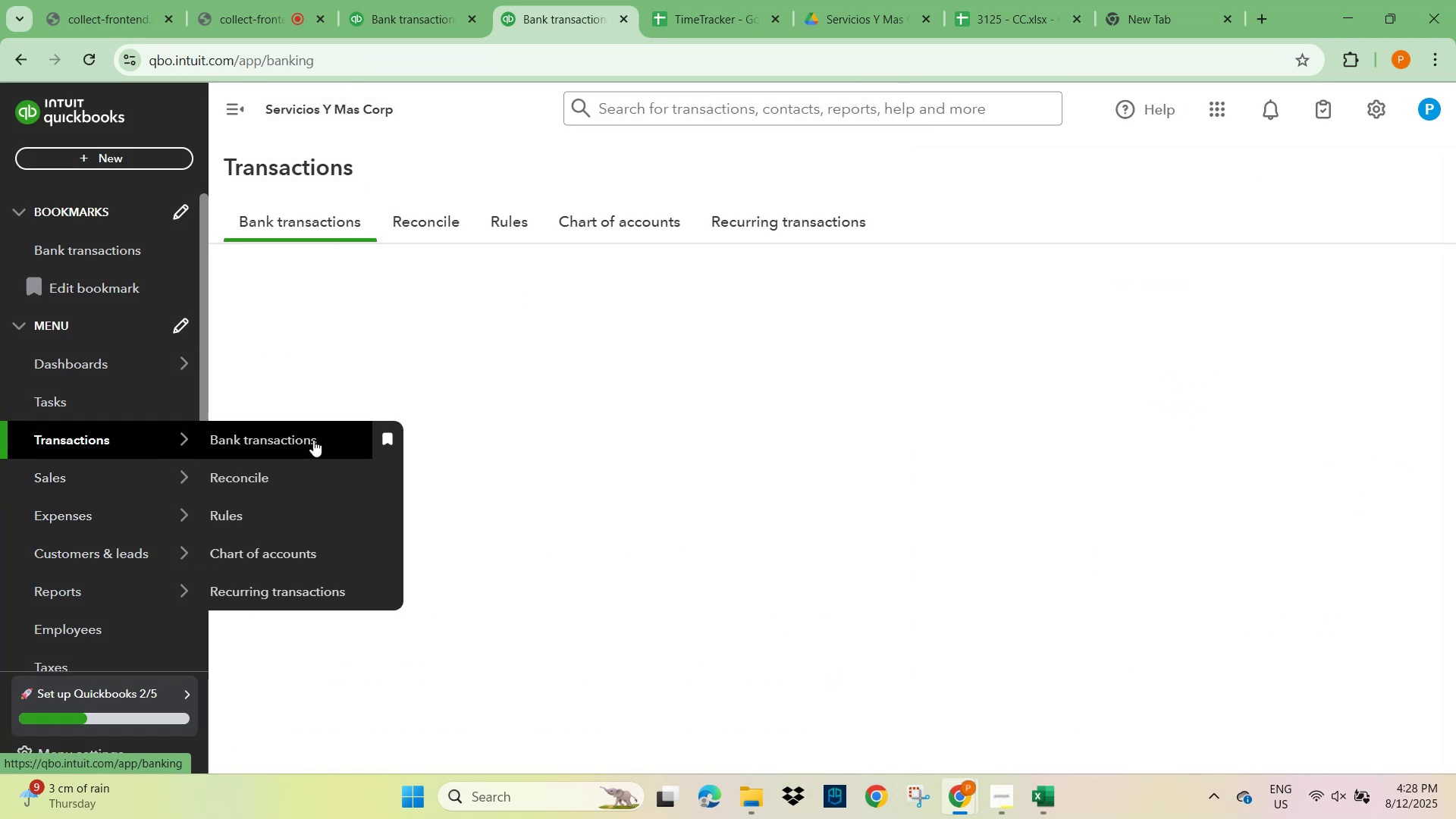 
left_click([306, 435])
 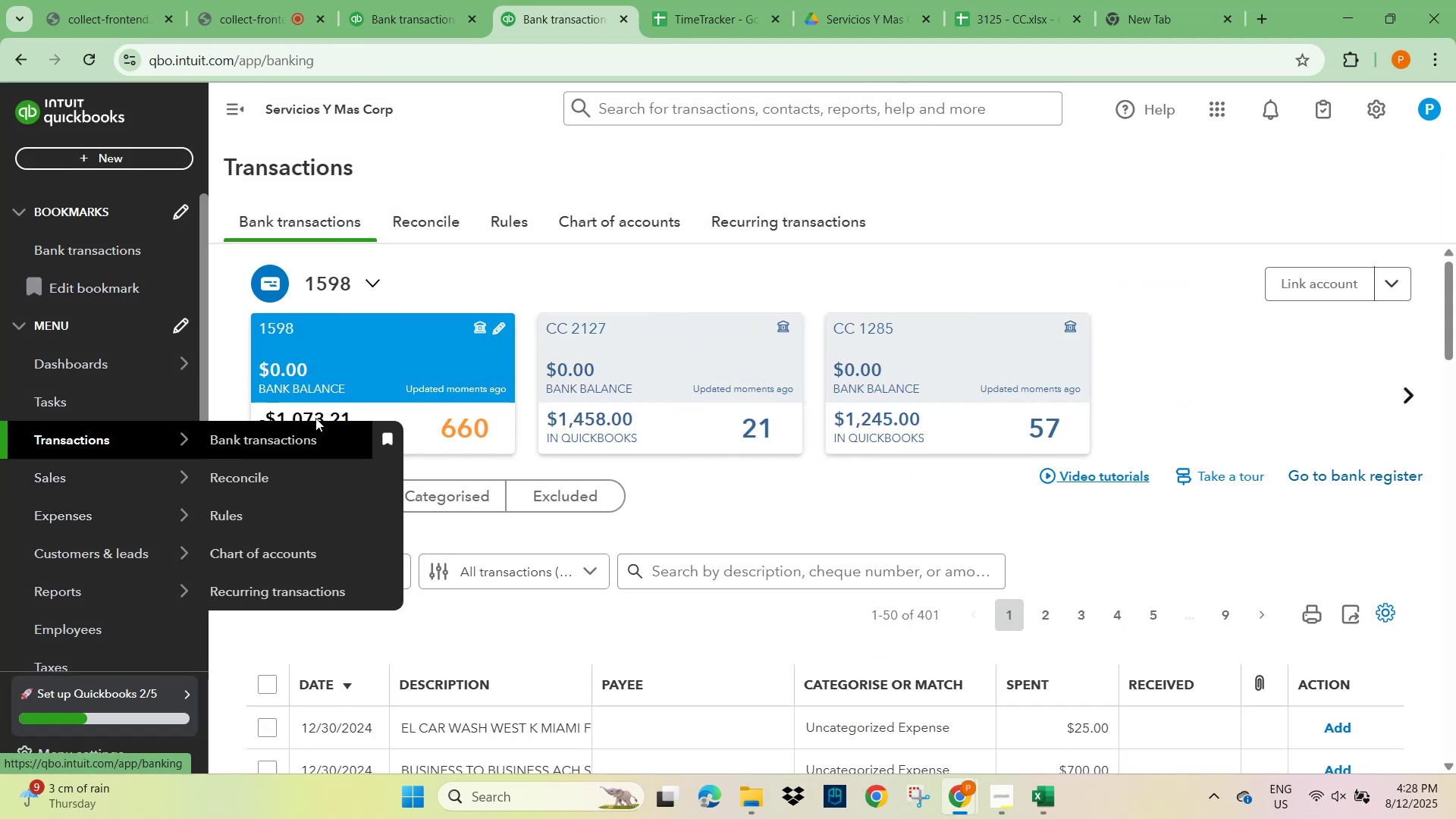 
scroll: coordinate [475, 513], scroll_direction: down, amount: 4.0
 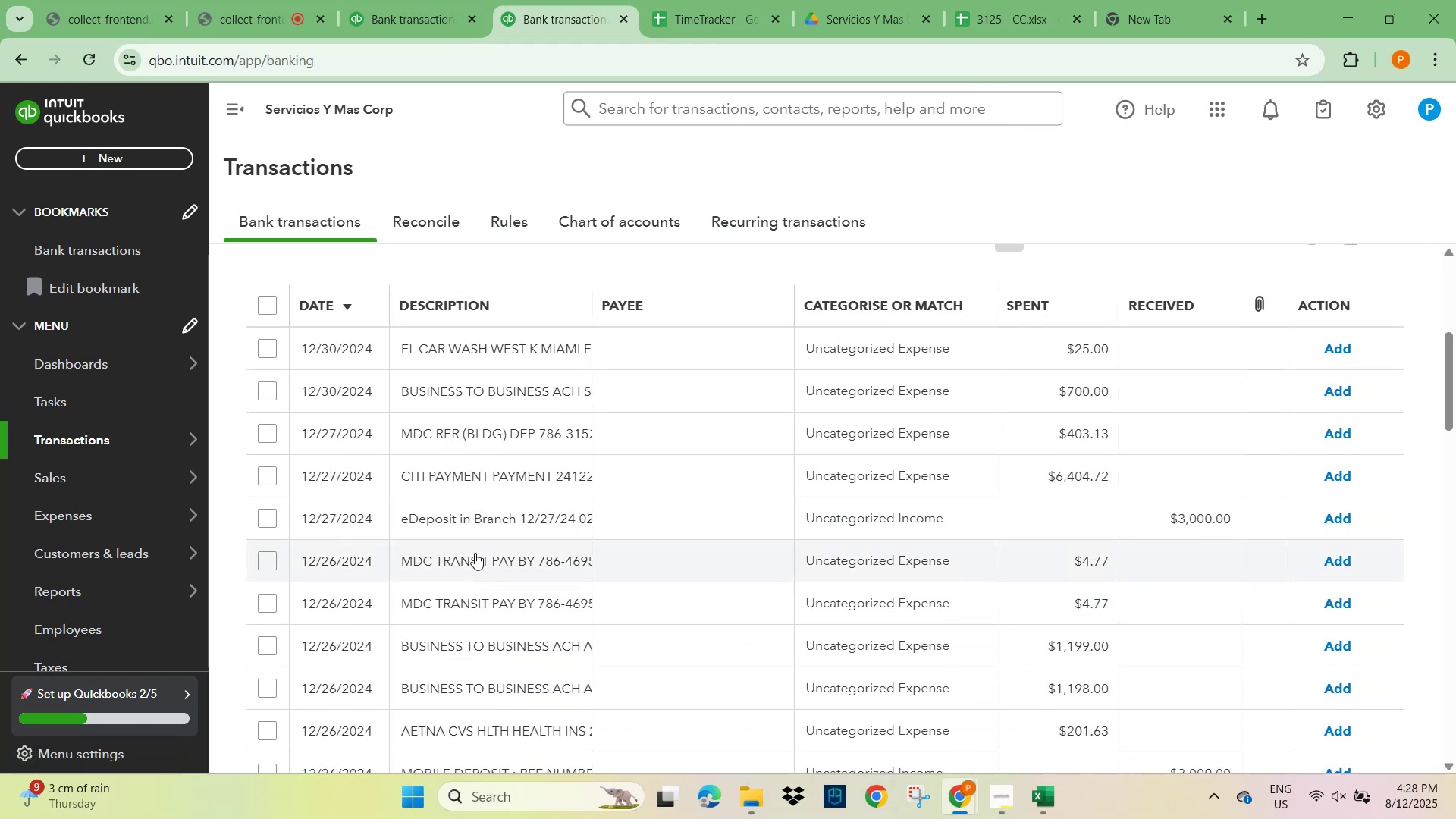 
key(Control+F)
 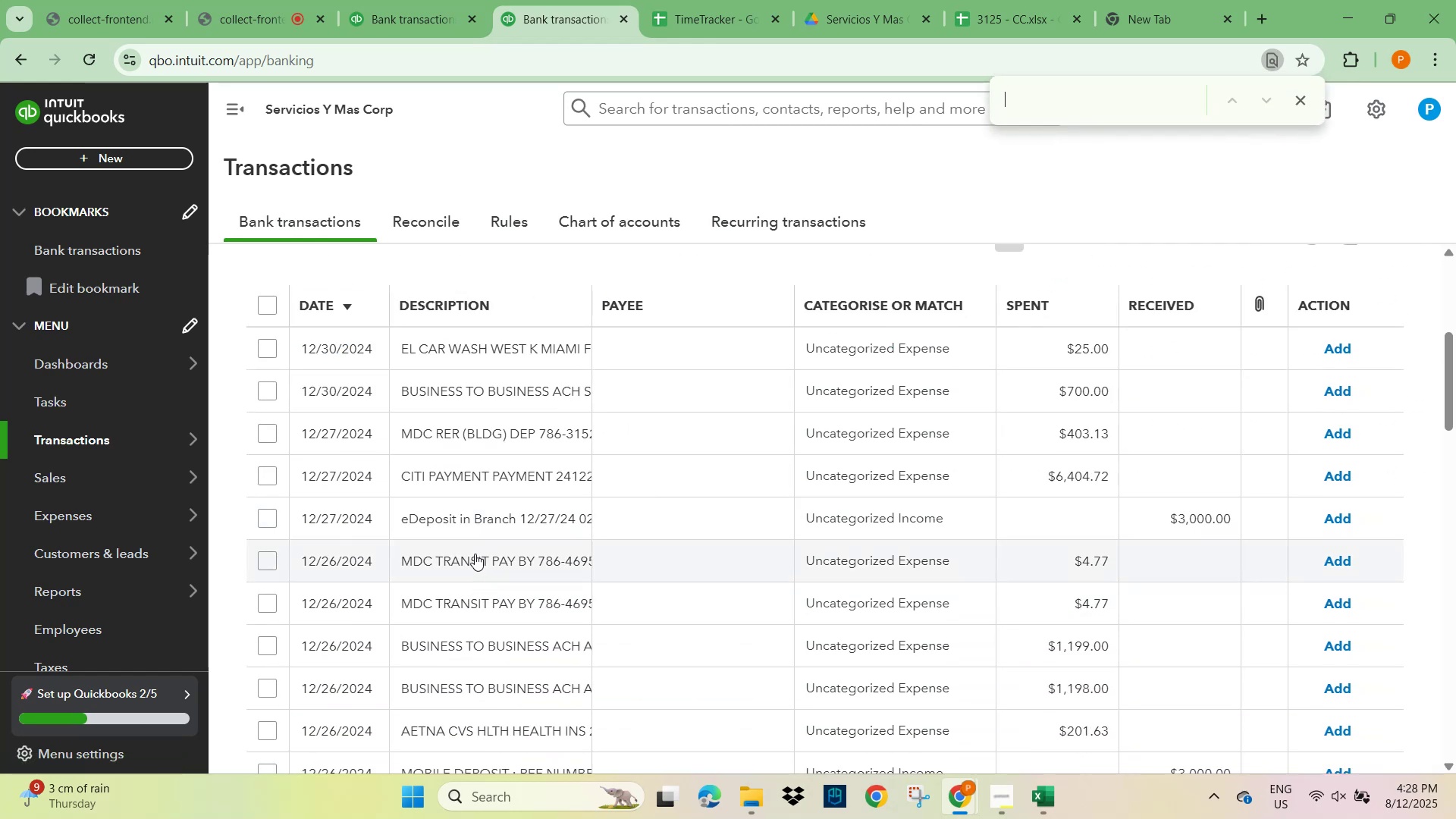 
type(chur)
 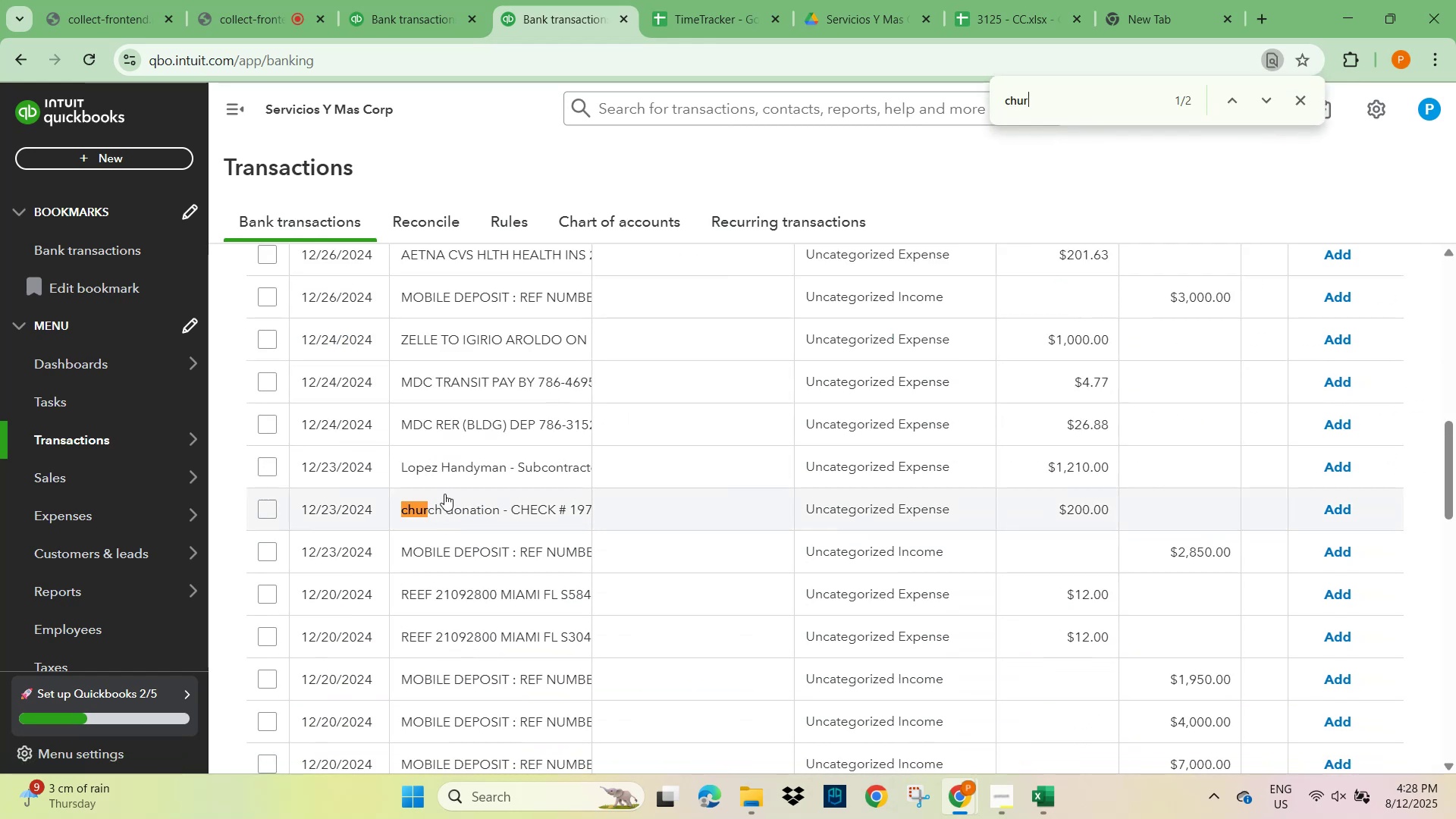 
left_click([450, 511])
 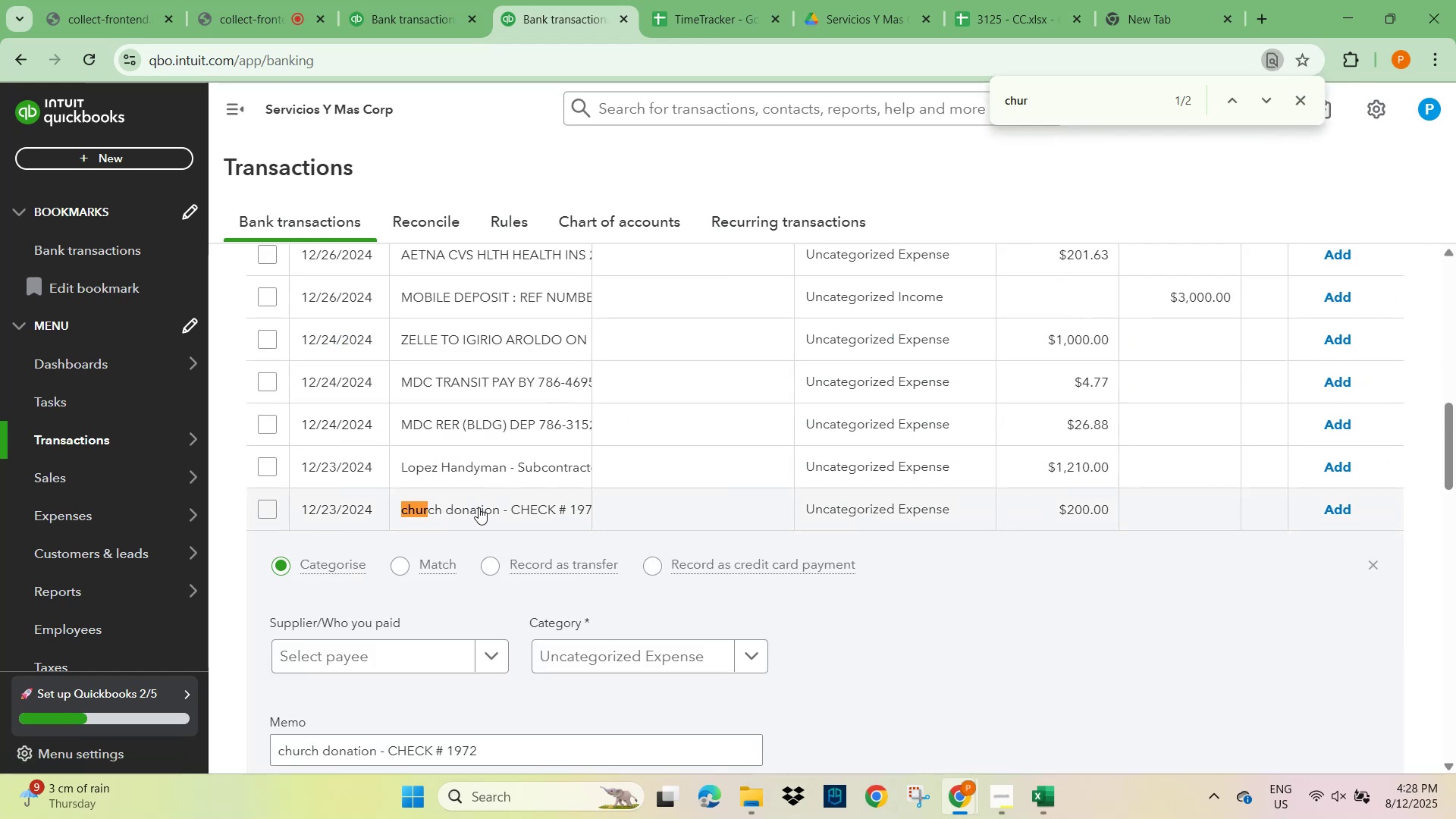 
scroll: coordinate [541, 589], scroll_direction: down, amount: 2.0
 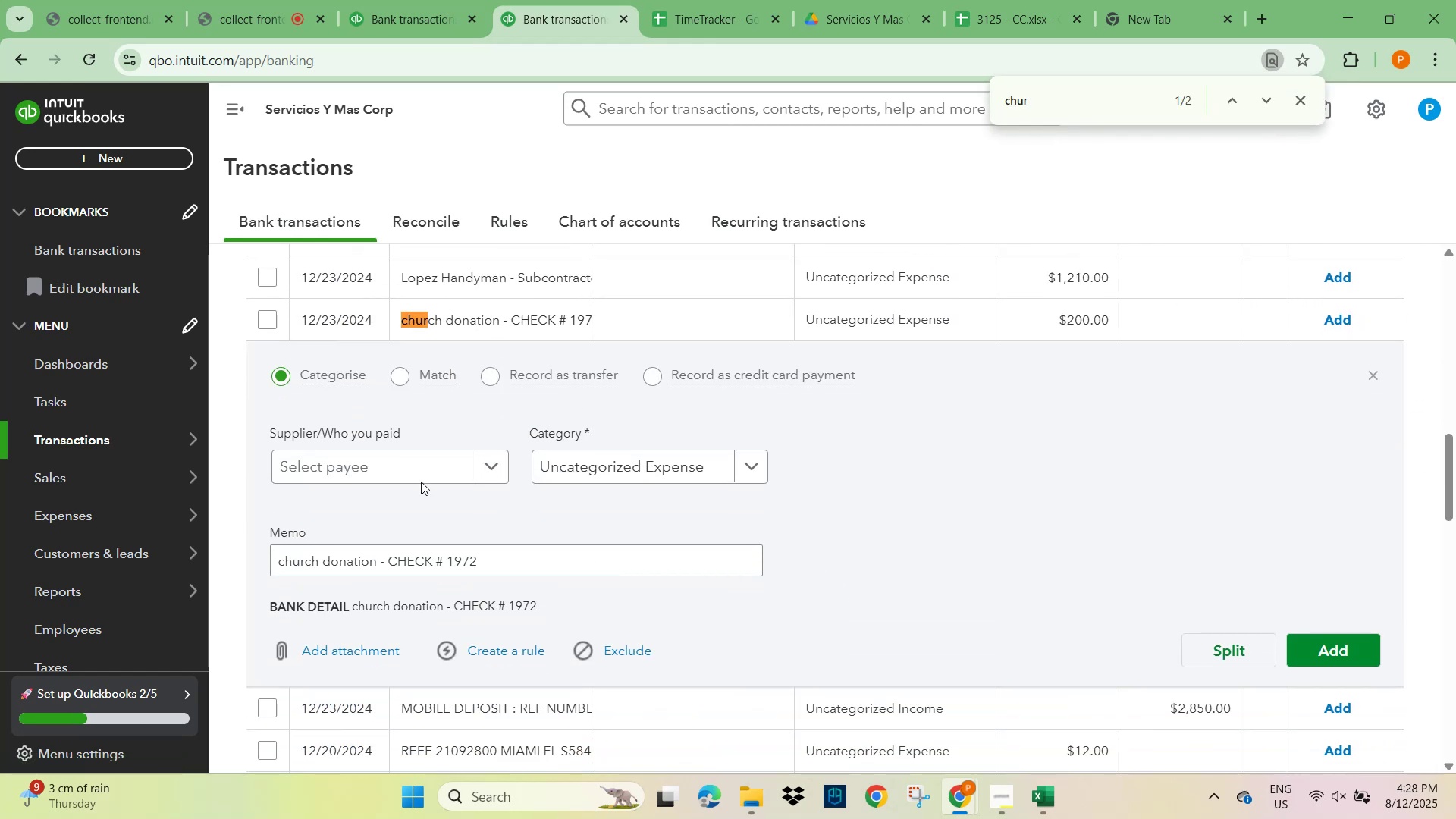 
left_click([387, 466])
 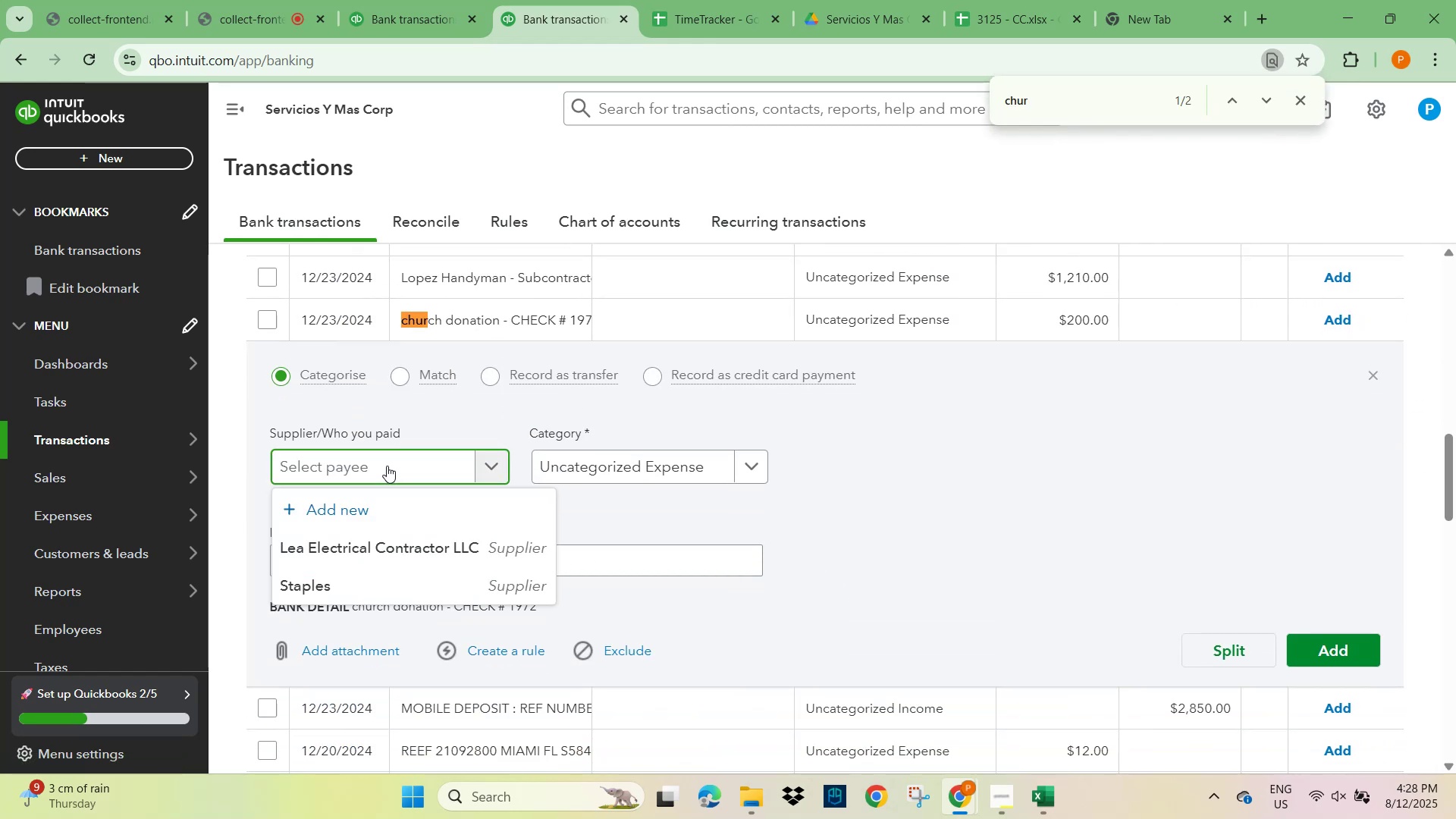 
type(Chi)
key(Backspace)
type(urch)
 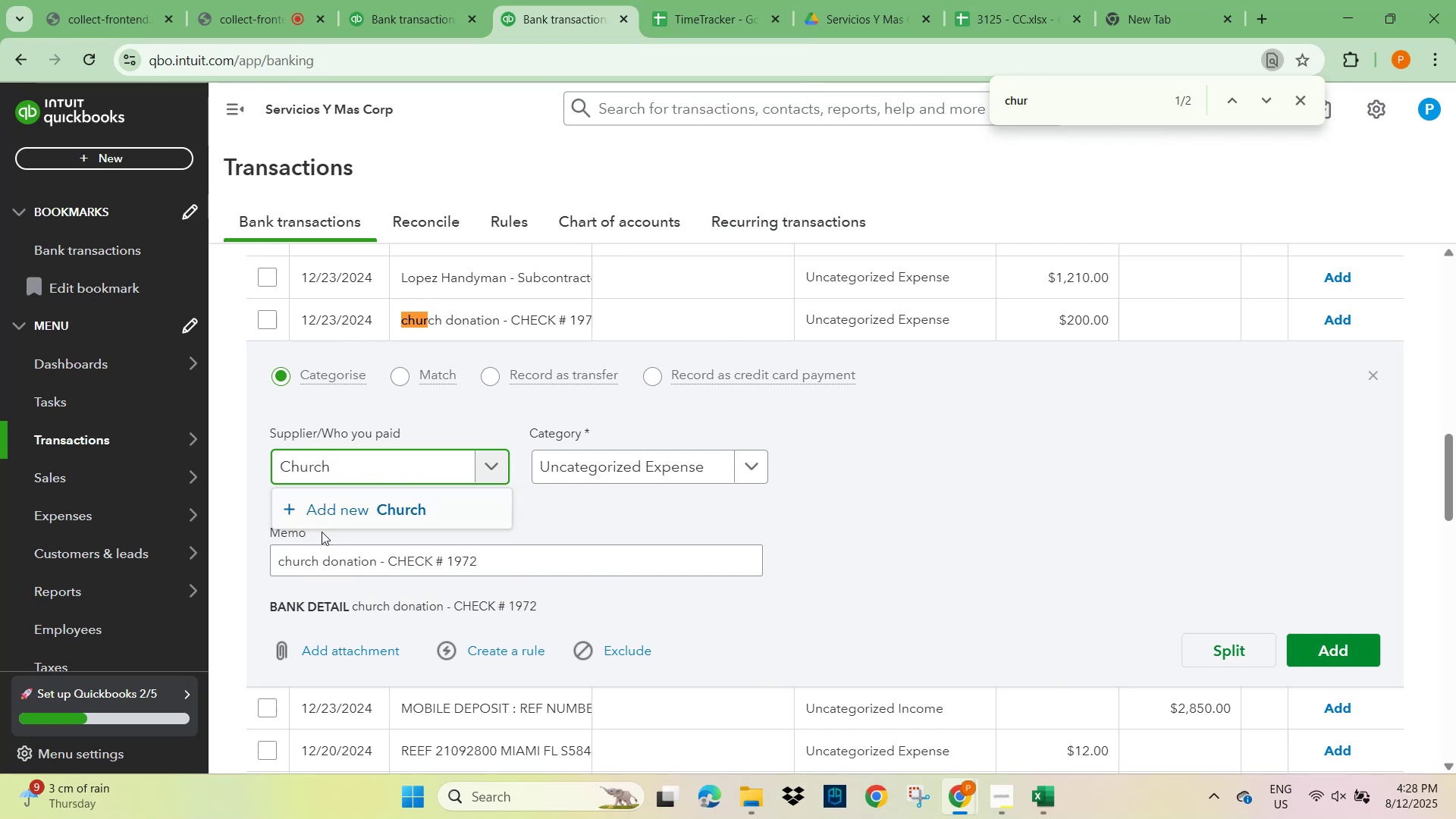 
left_click([319, 507])
 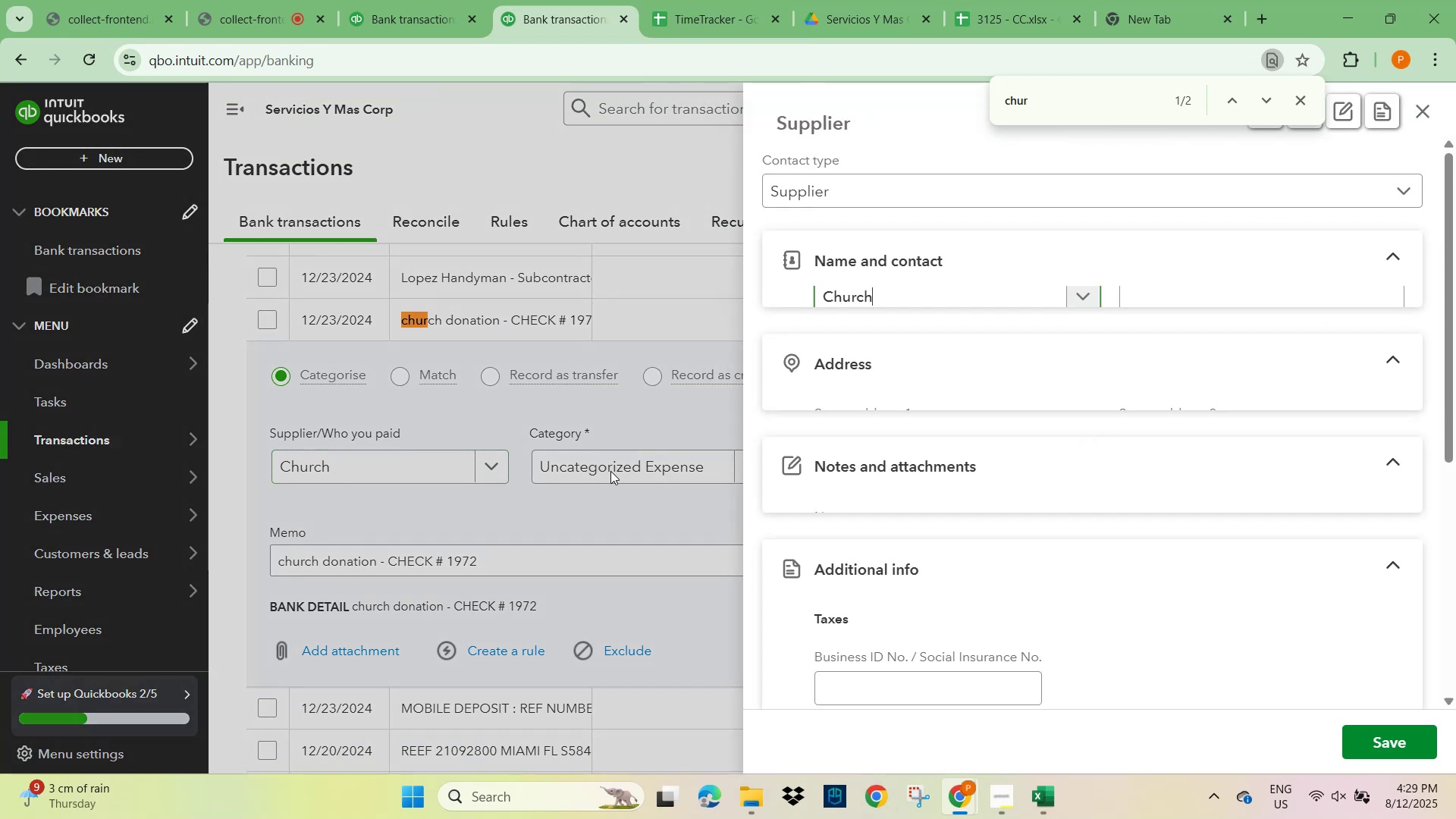 
scroll: coordinate [1262, 524], scroll_direction: down, amount: 7.0
 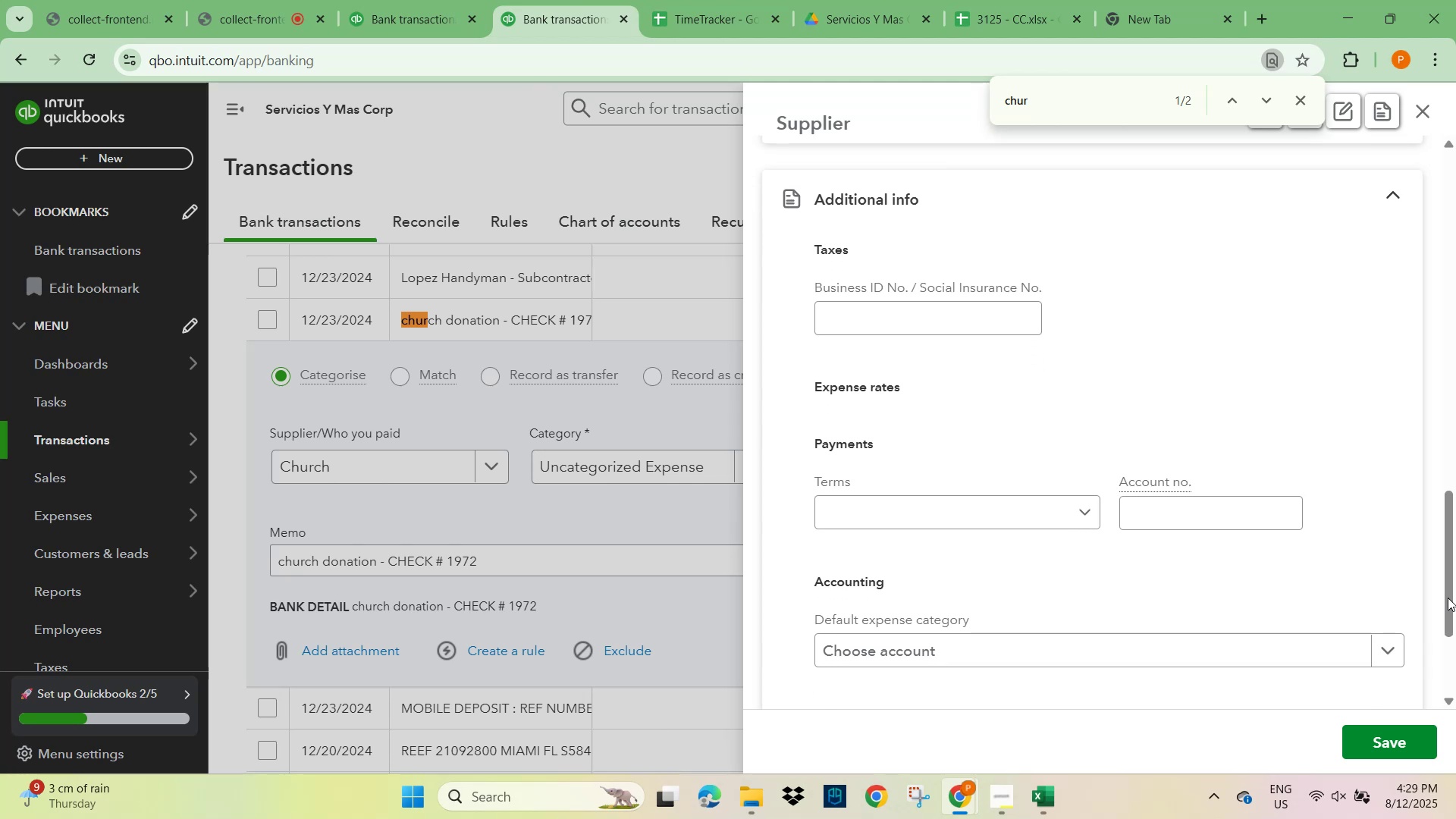 
left_click([948, 595])
 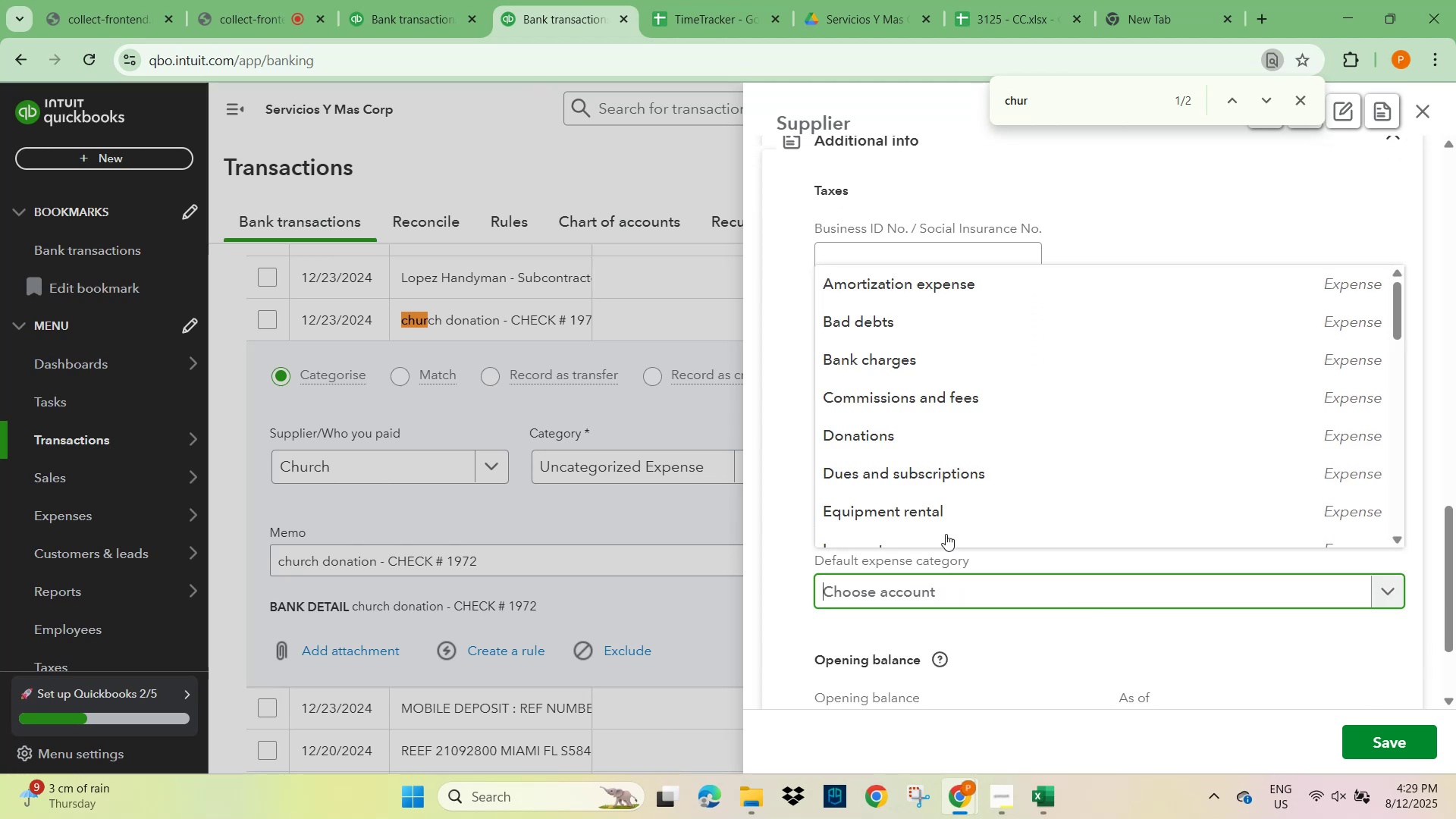 
left_click([898, 434])
 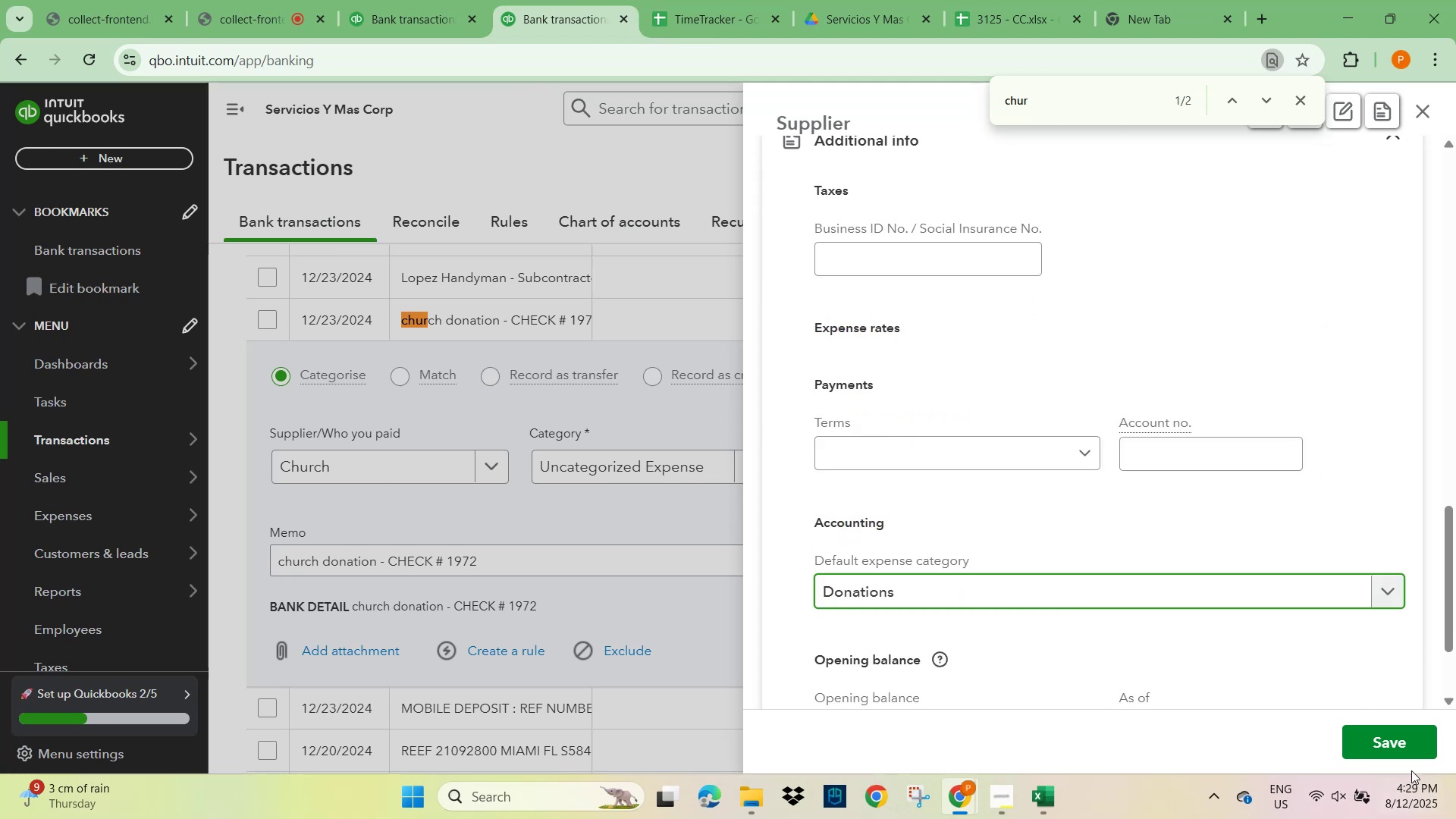 
left_click([1376, 748])
 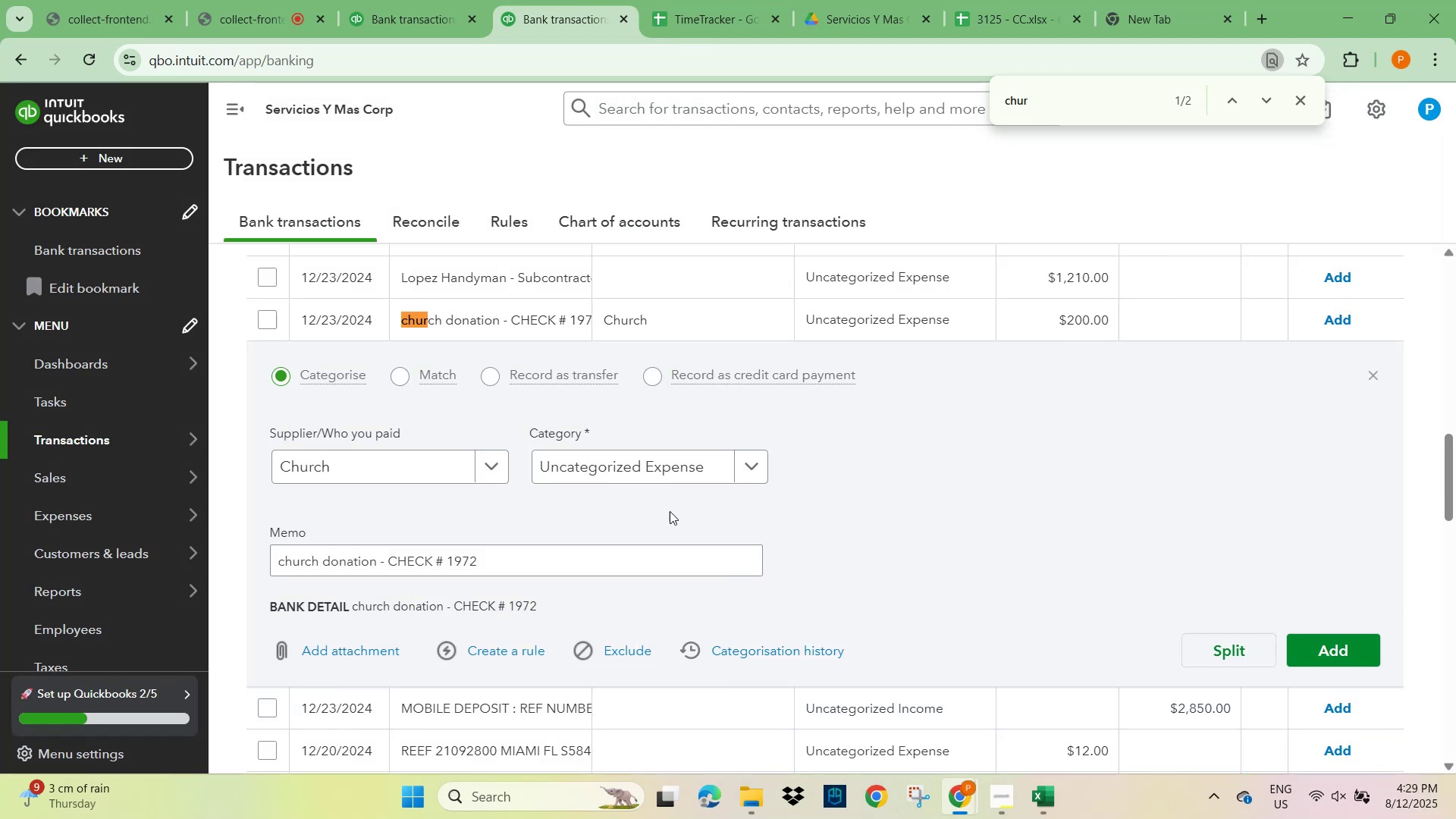 
left_click([579, 469])
 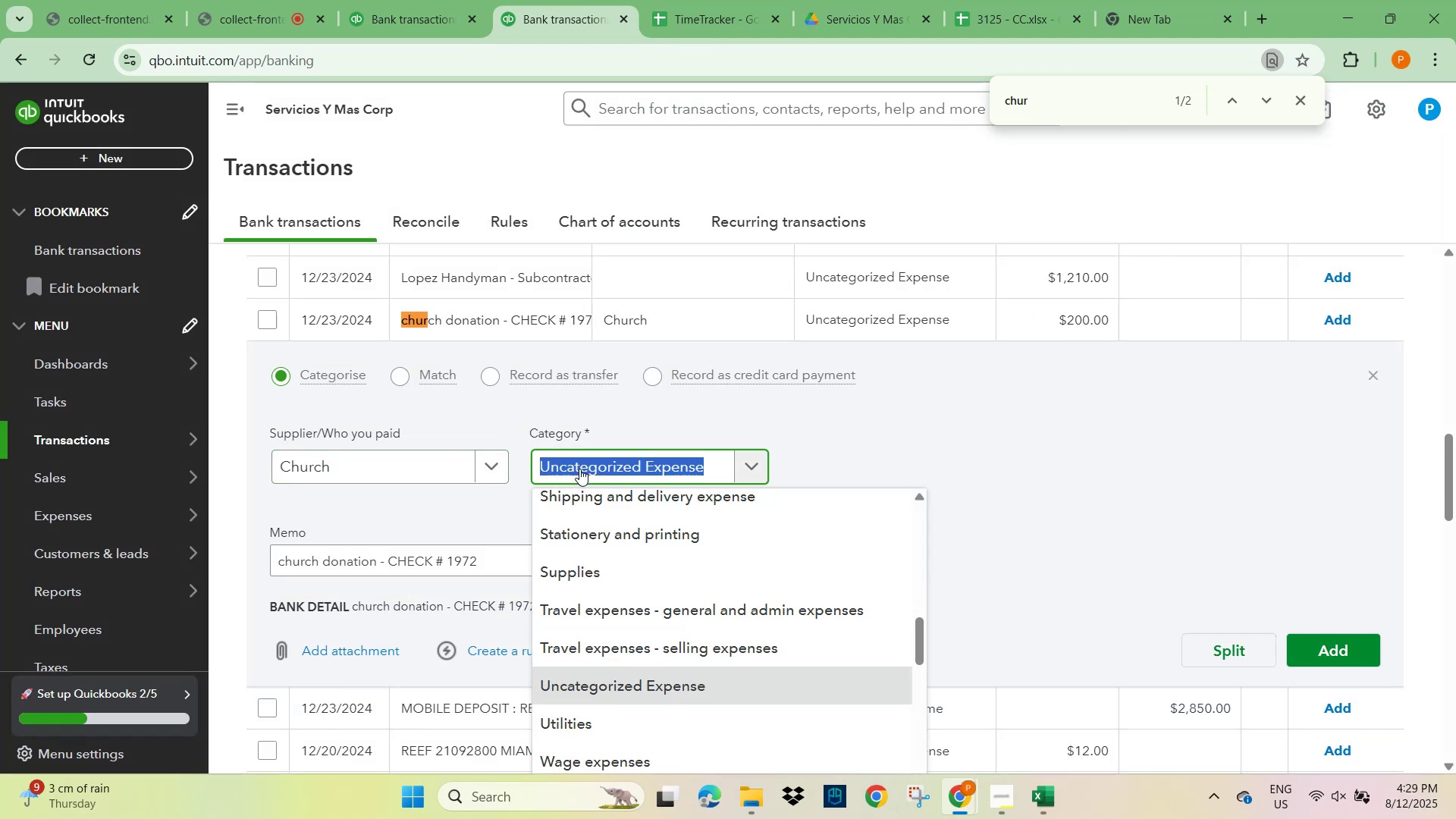 
type(donat)
 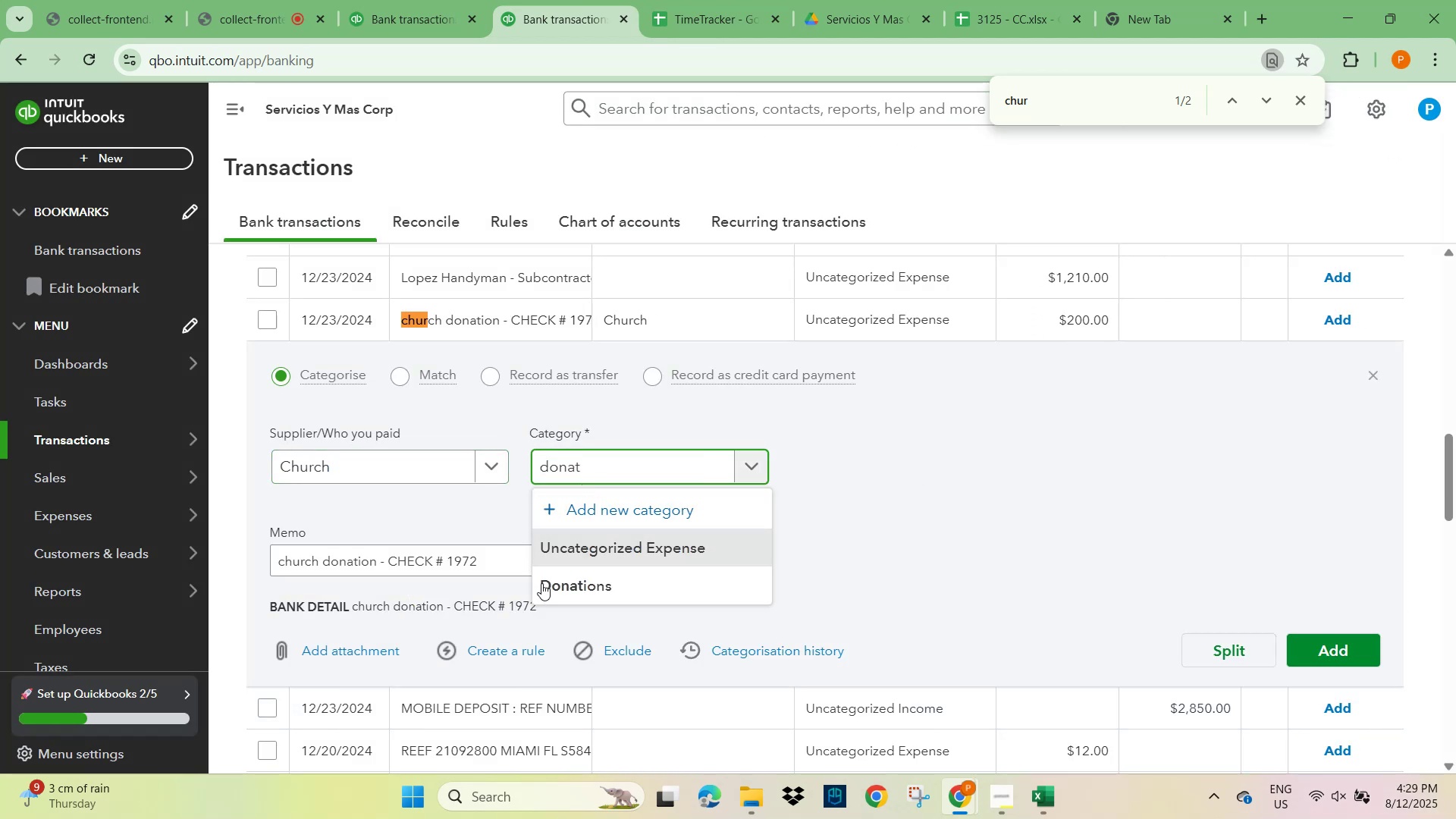 
left_click([576, 579])
 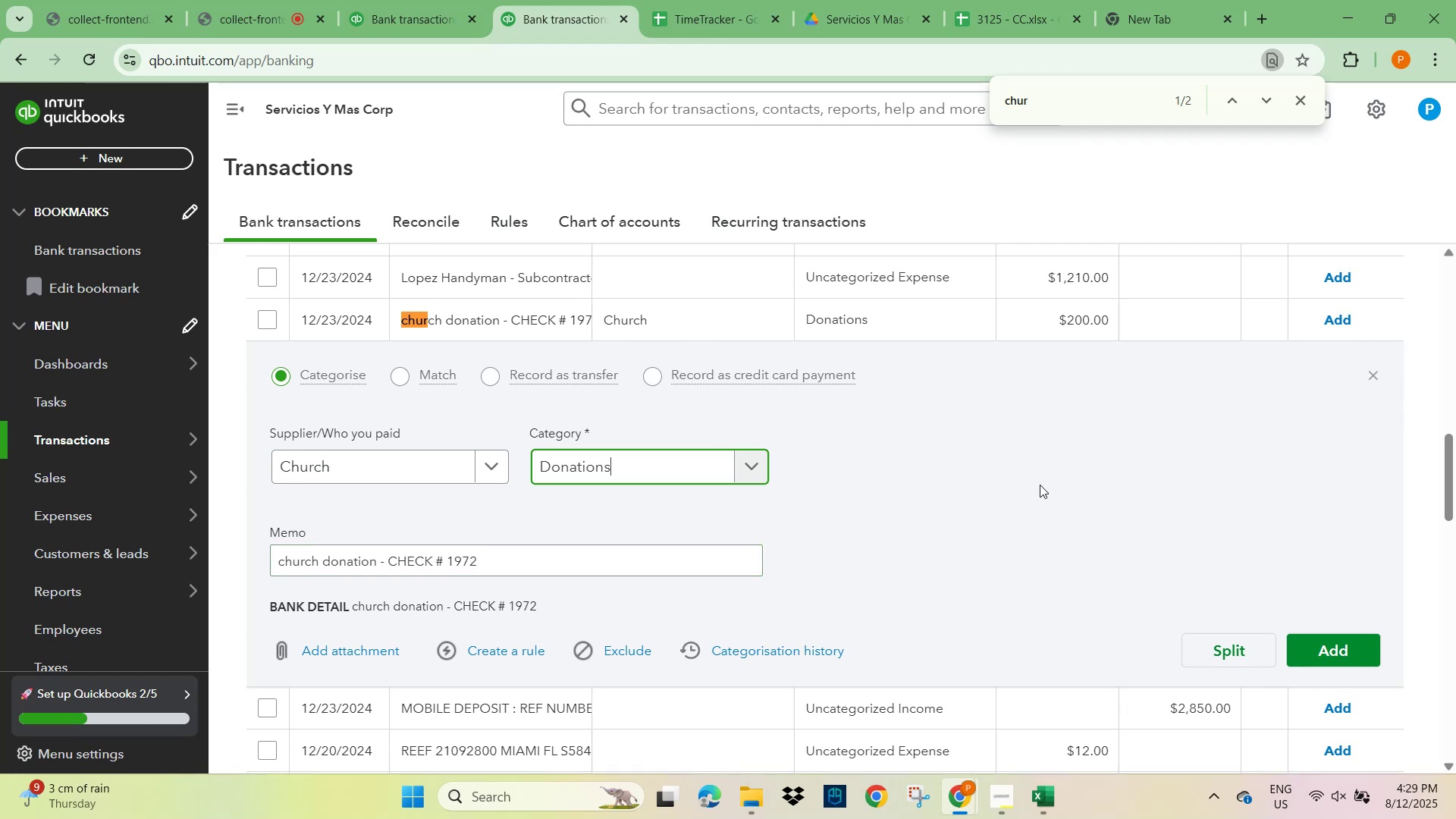 
left_click([1045, 481])
 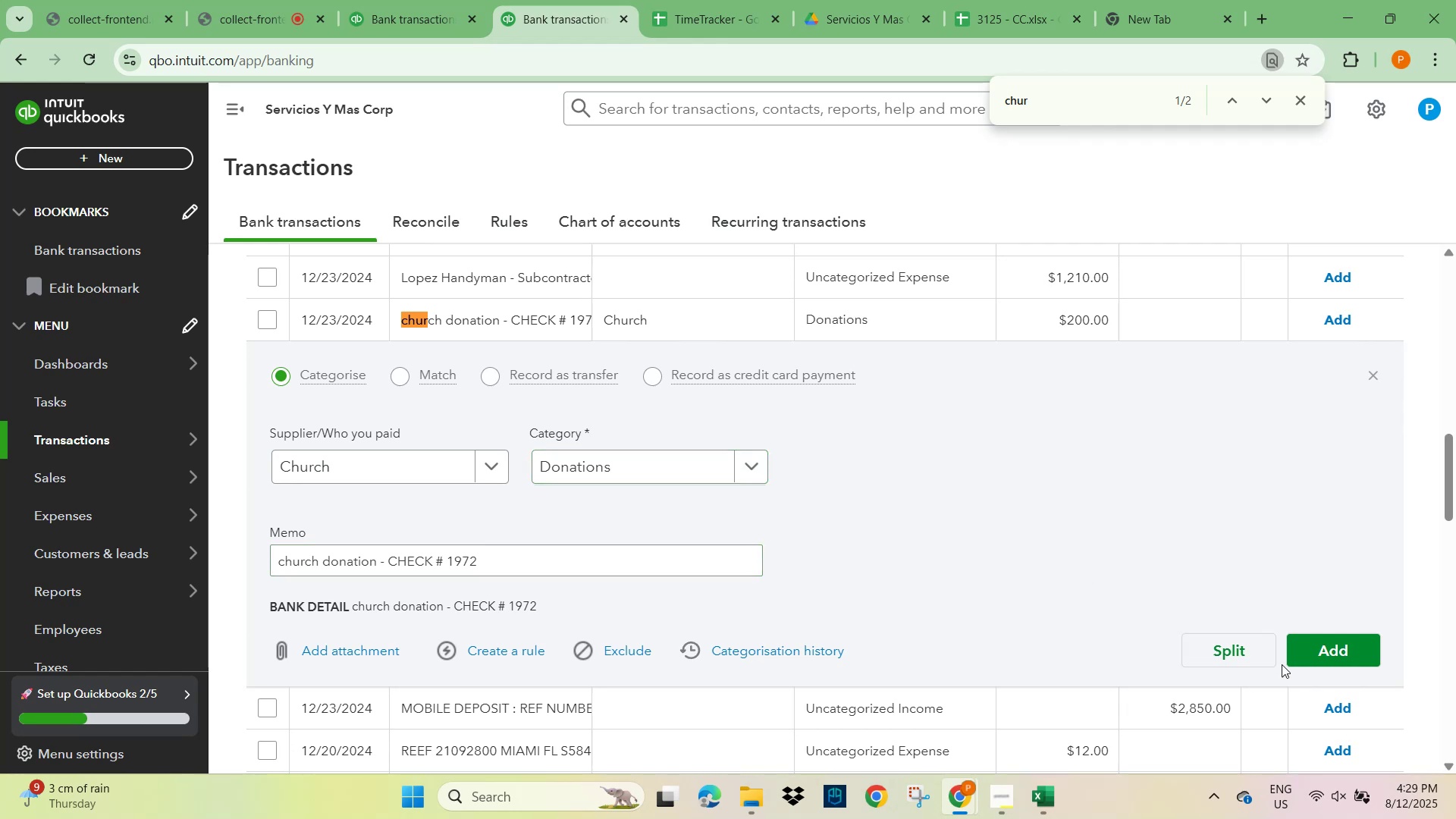 
left_click([1339, 657])
 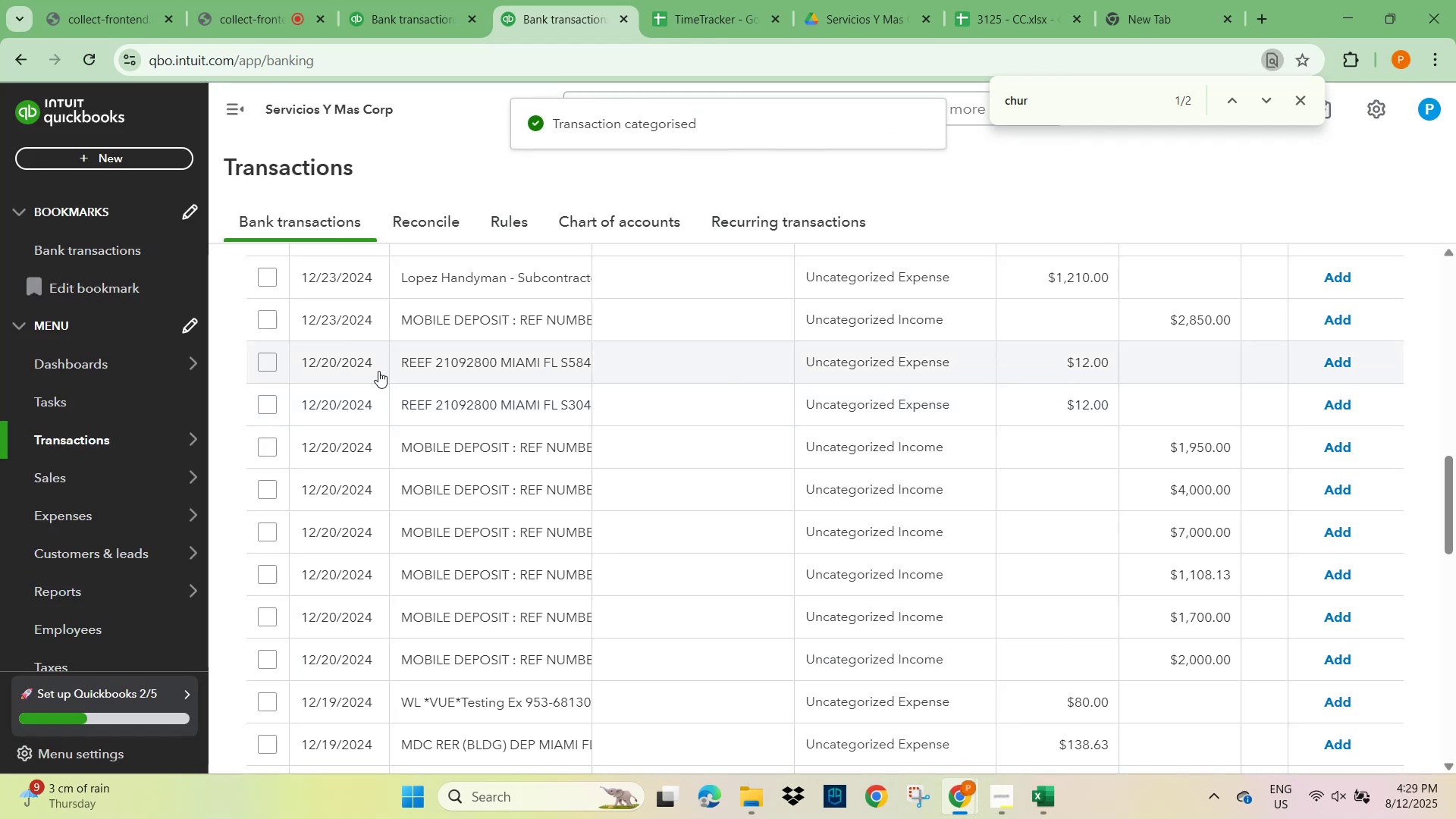 
scroll: coordinate [381, 384], scroll_direction: up, amount: 19.0
 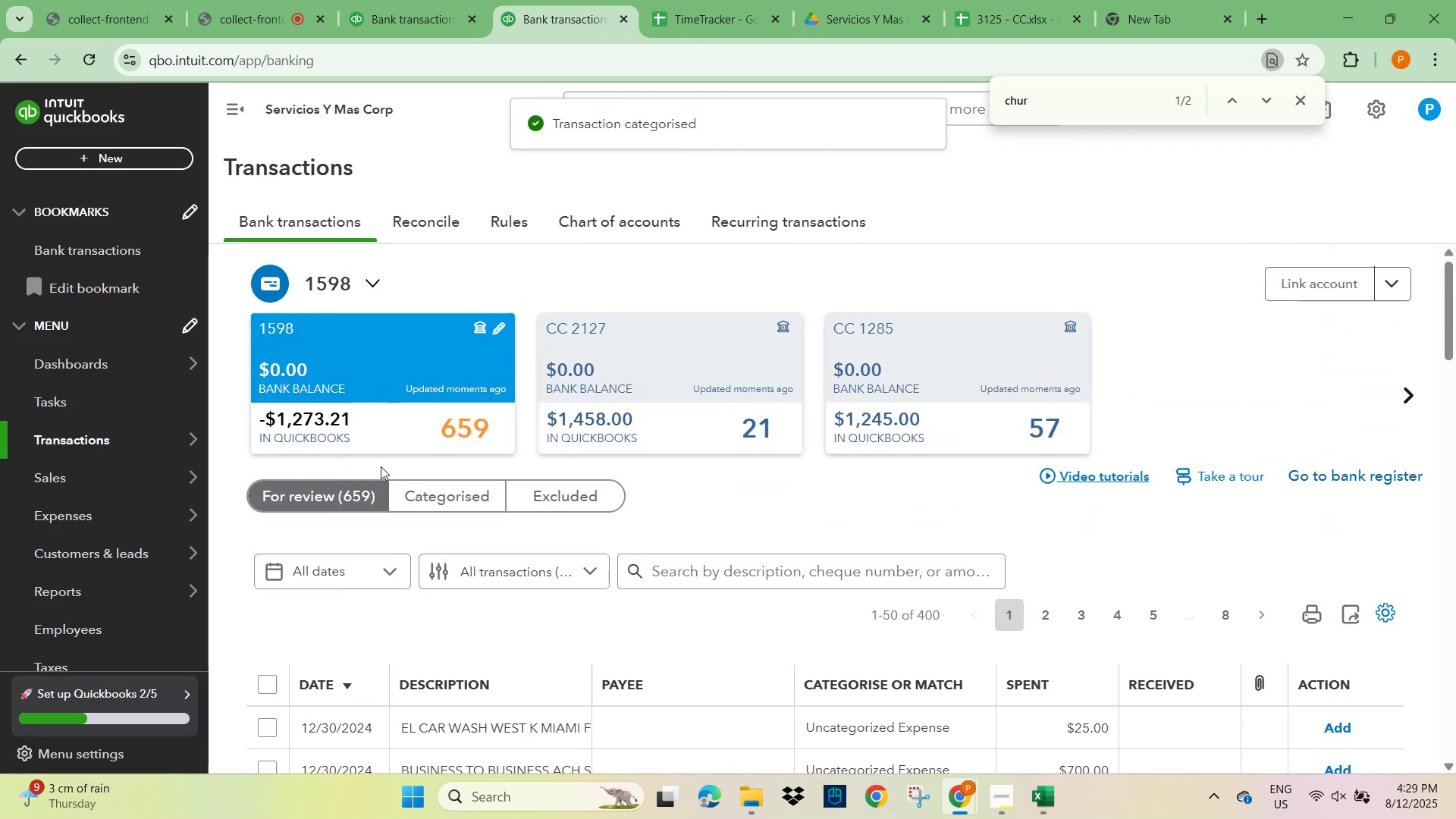 
scroll: coordinate [393, 510], scroll_direction: down, amount: 3.0
 